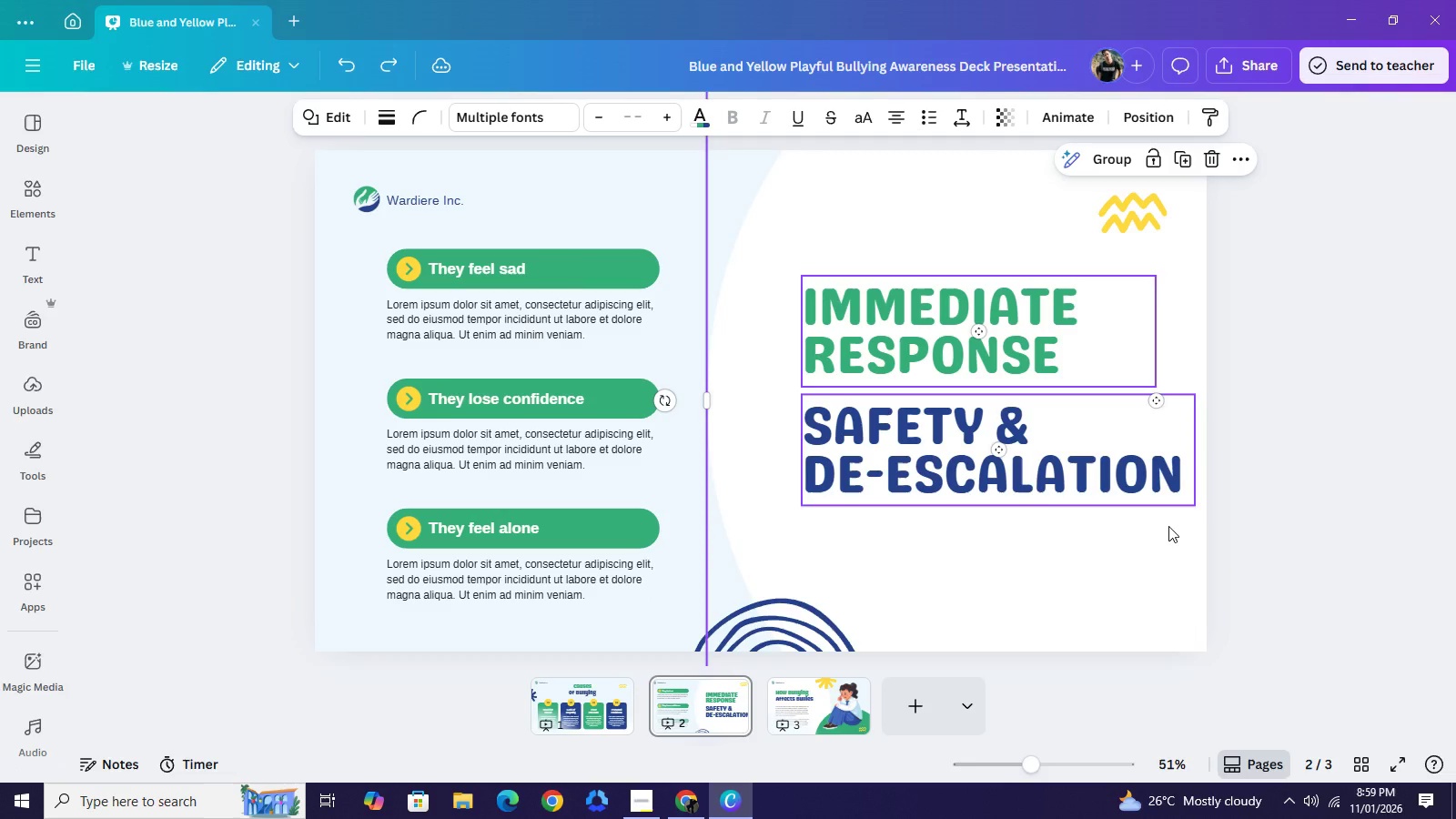 
key(Control+Z)
 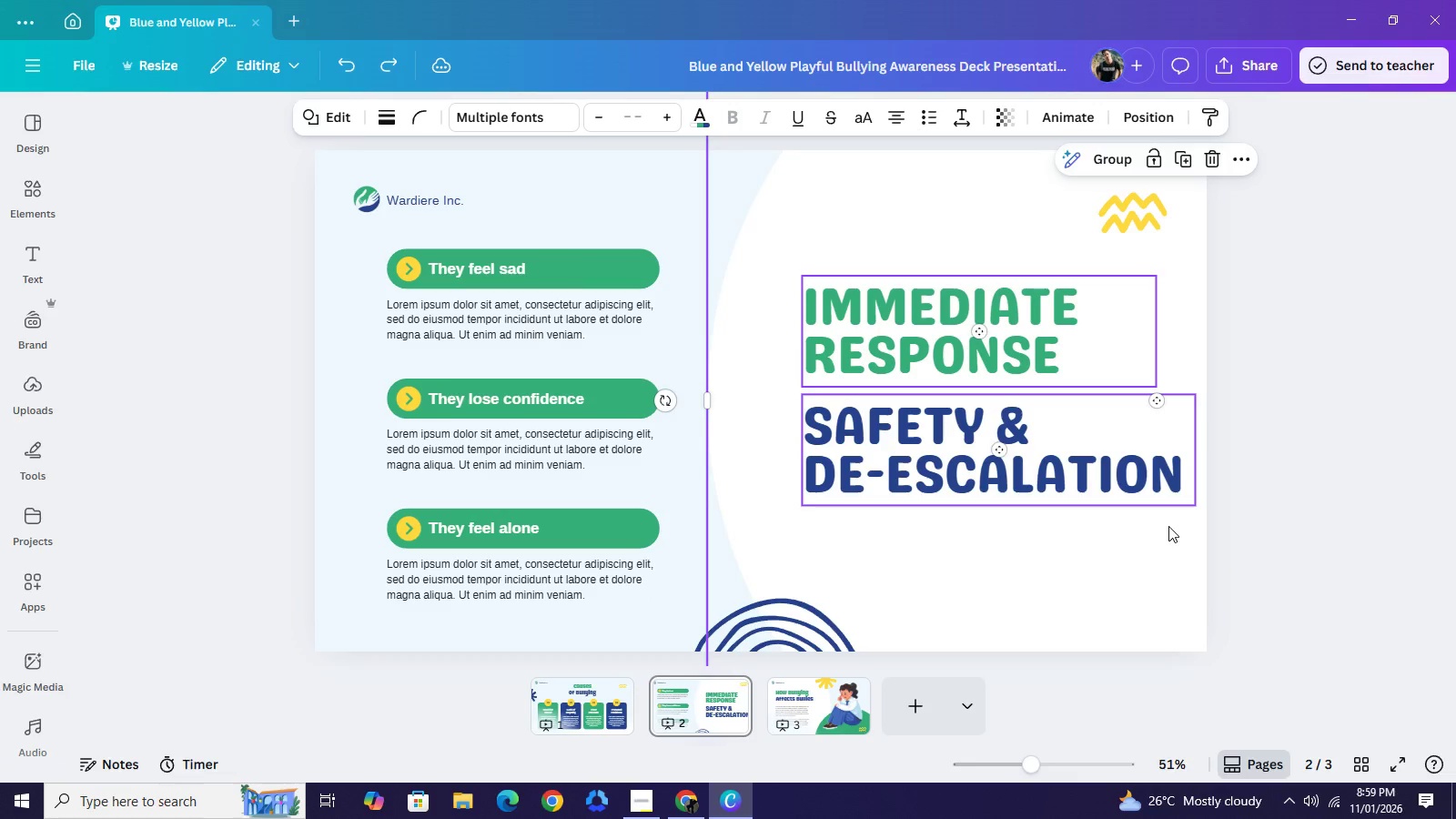 
key(Control+Z)
 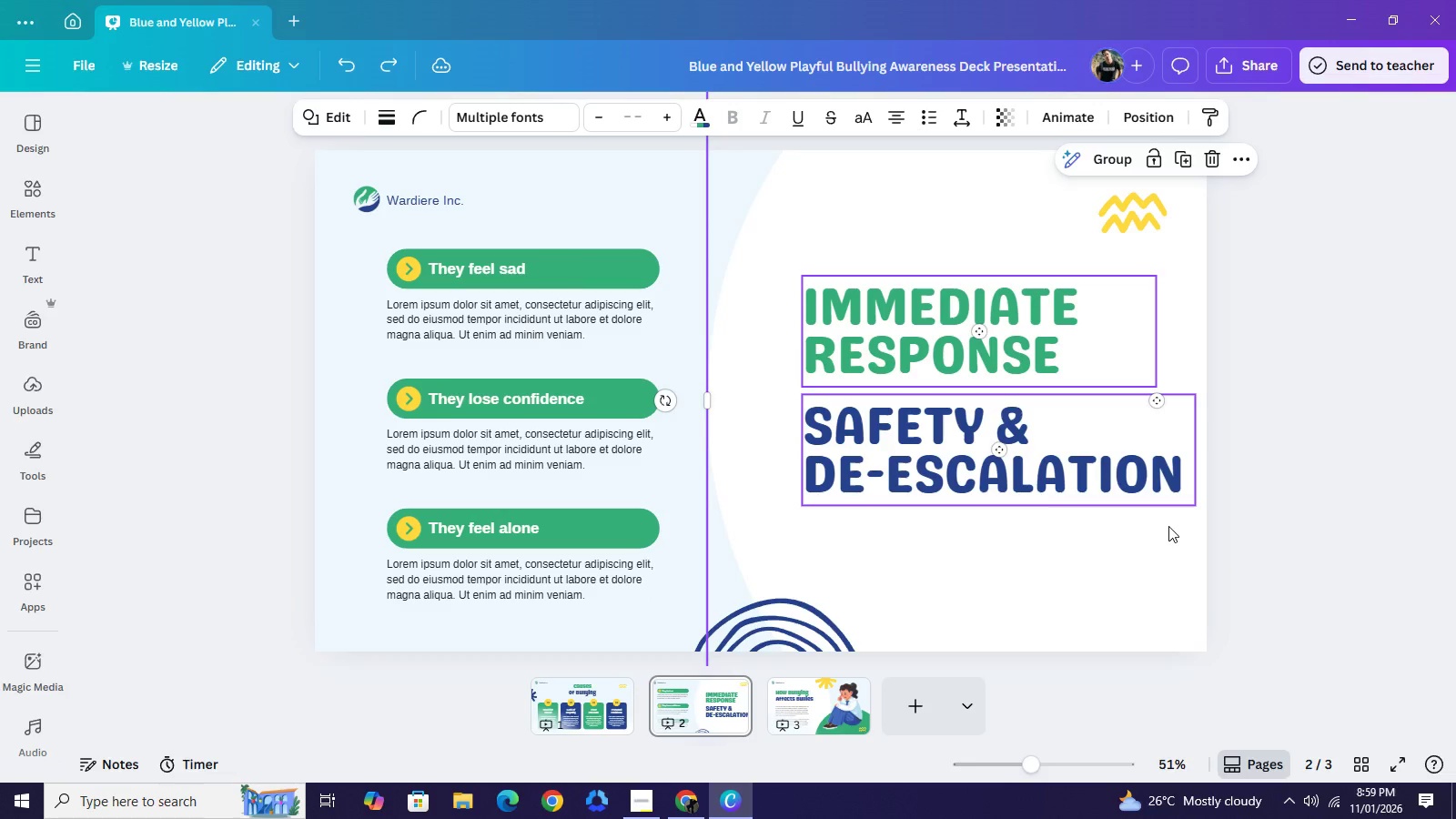 
key(Control+Z)
 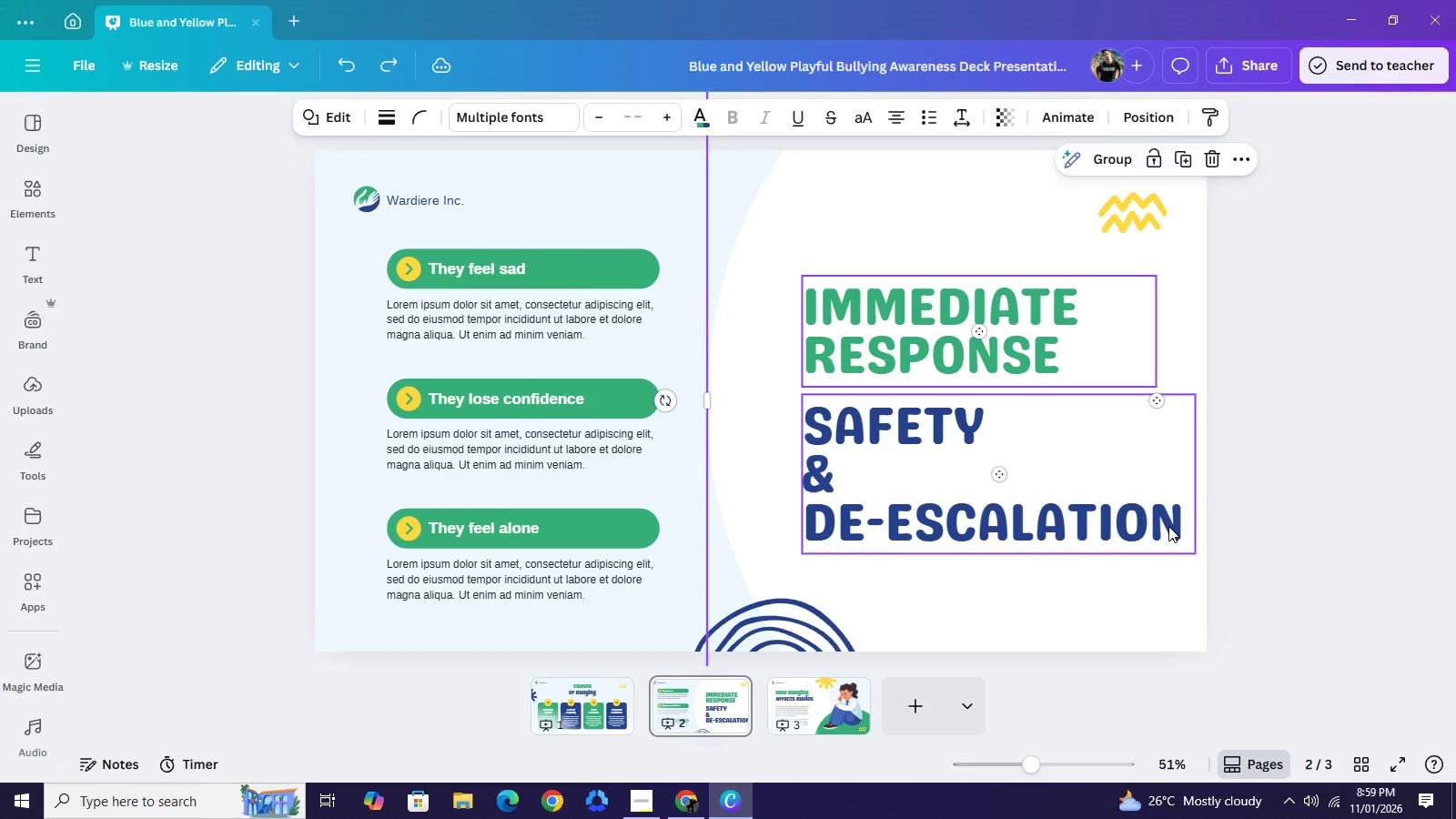 
key(Control+Z)
 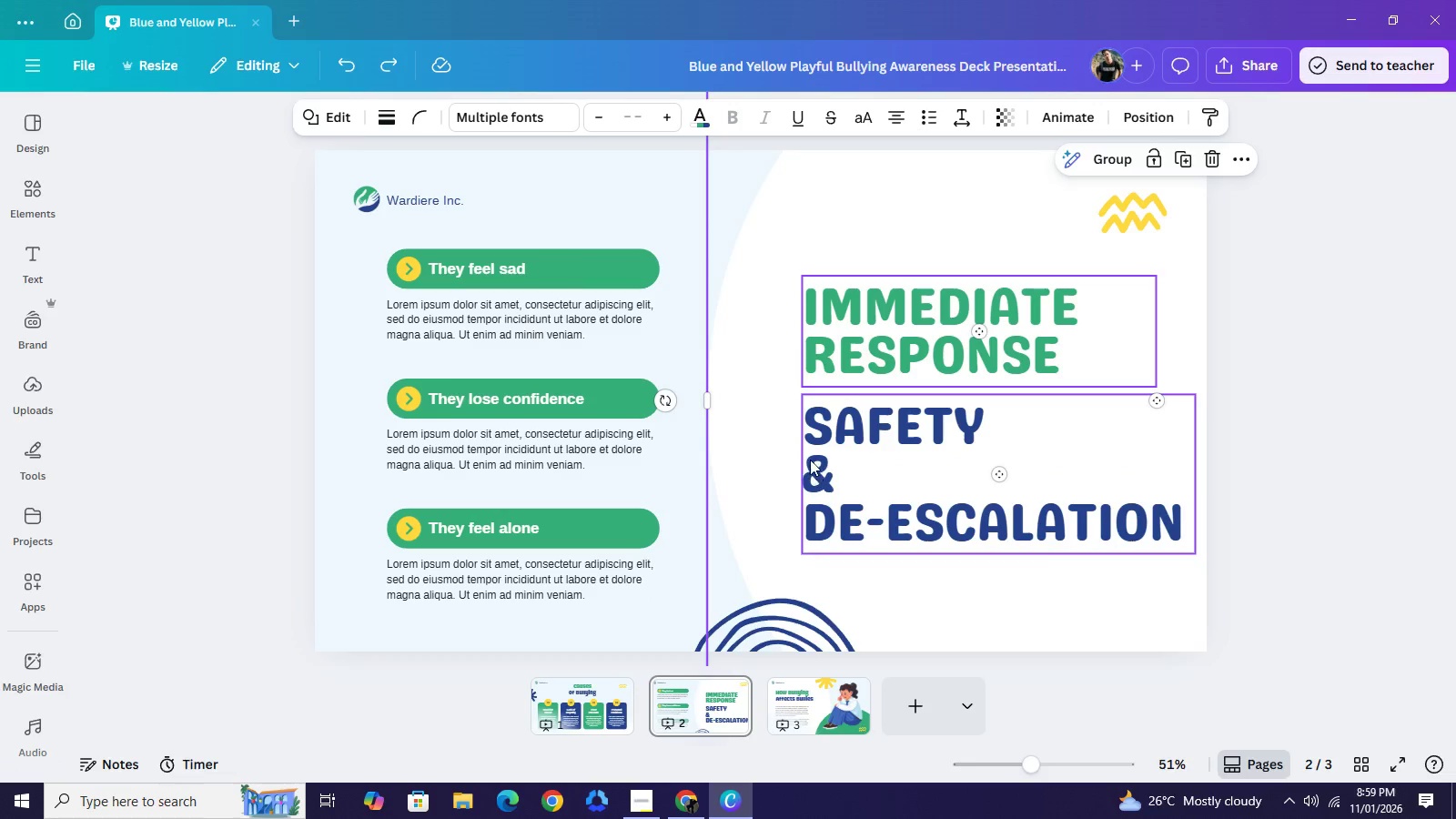 
left_click([808, 456])
 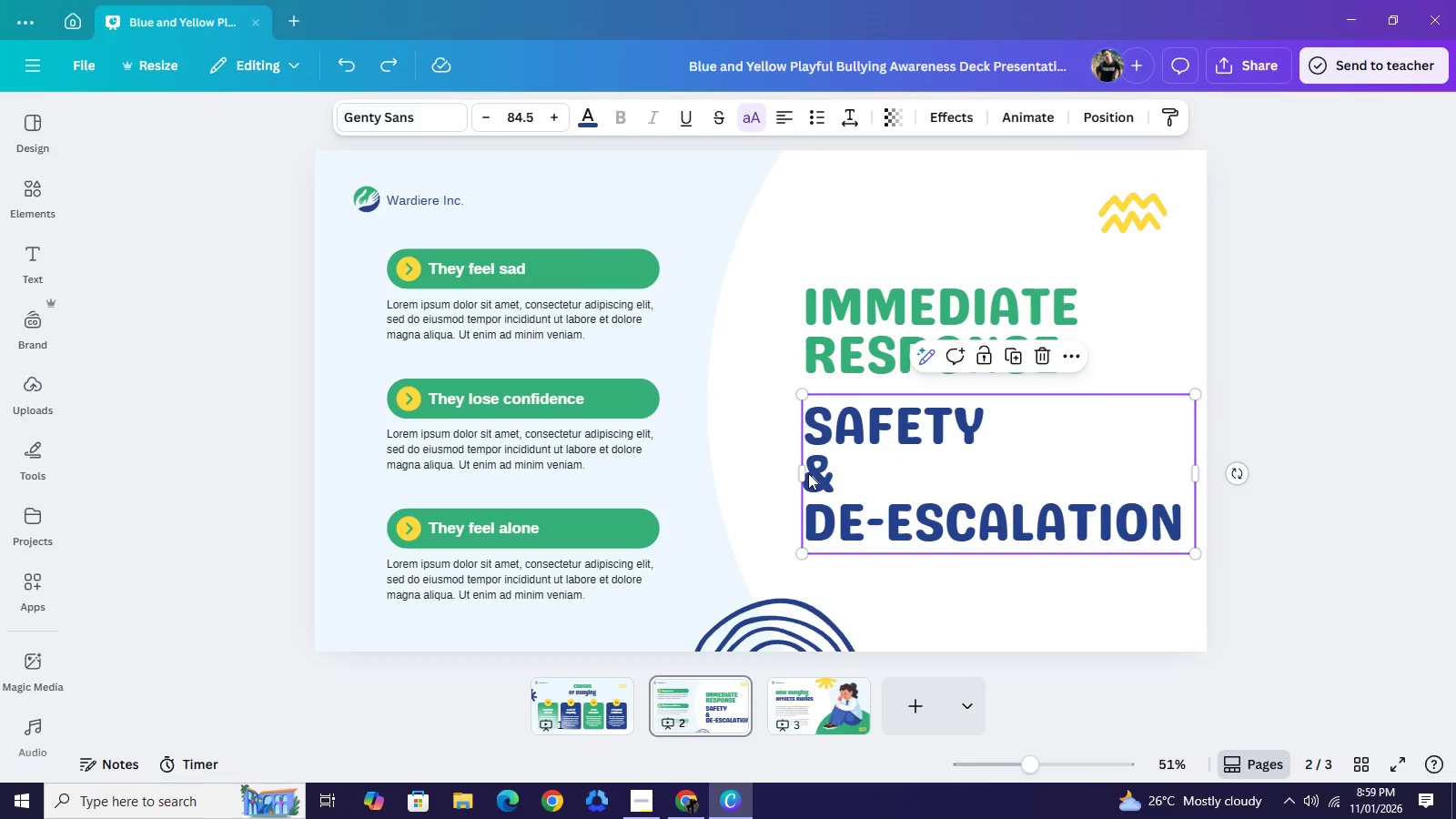 
left_click([808, 473])
 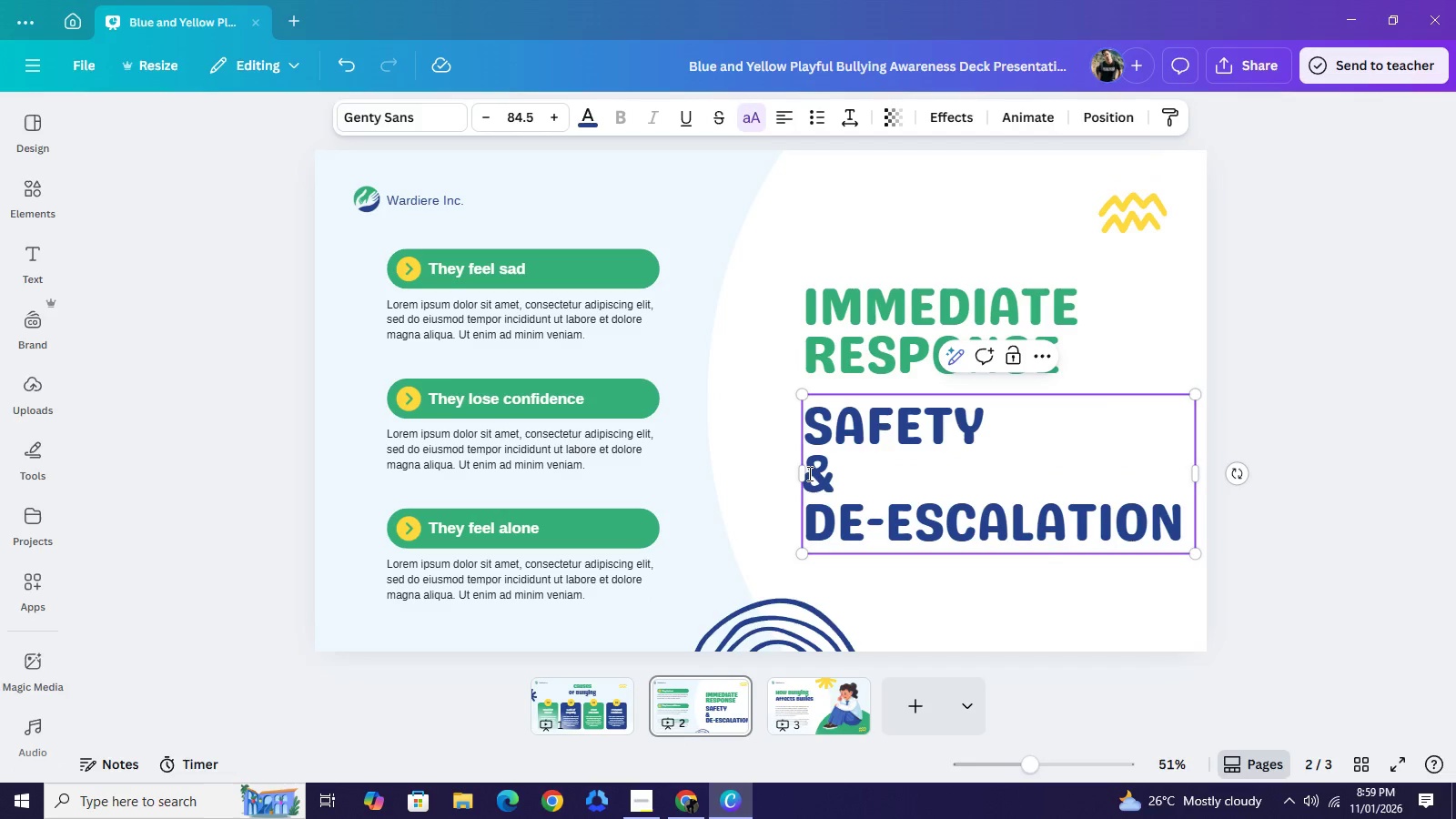 
left_click([808, 473])
 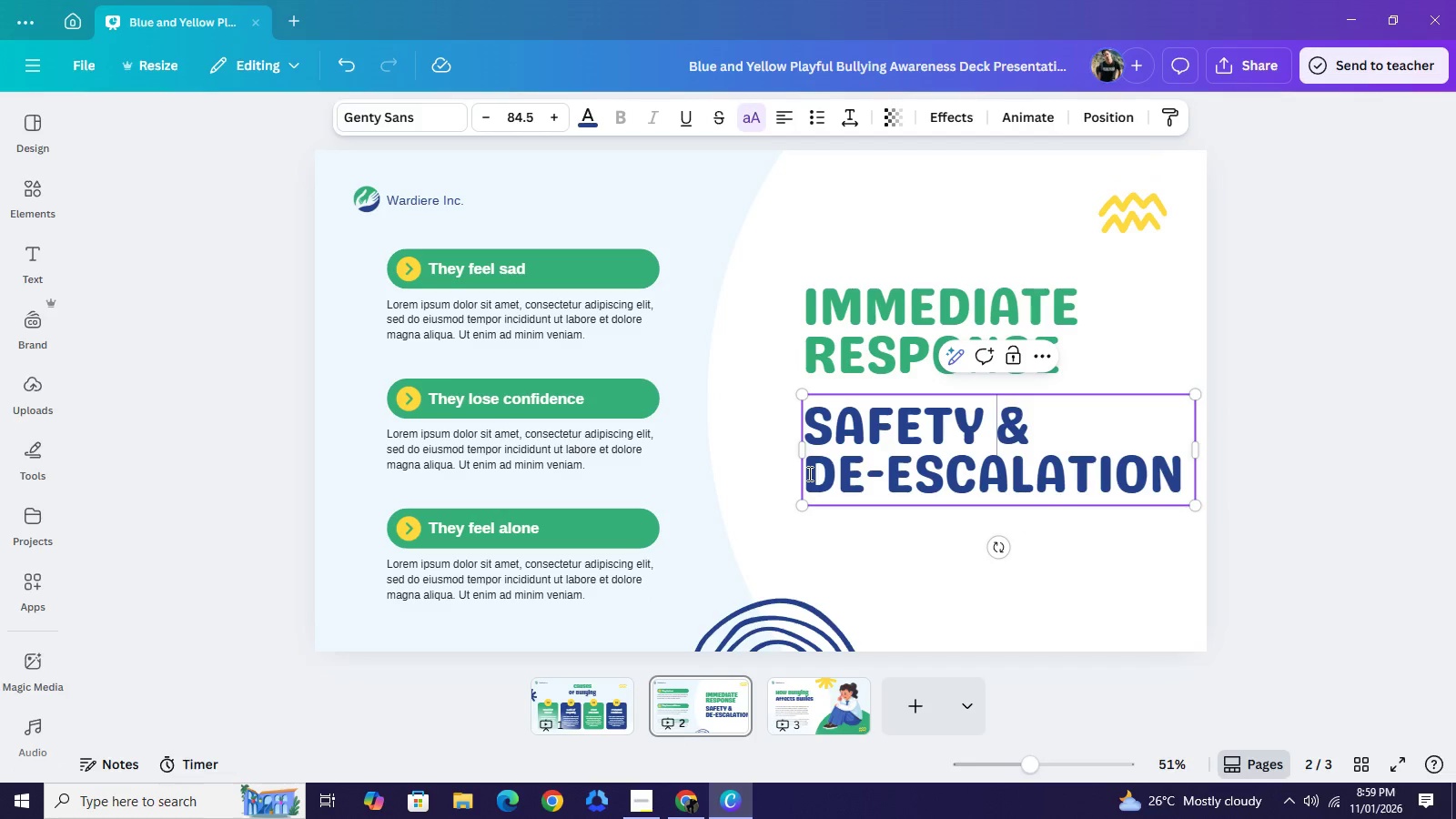 
key(Backspace)
 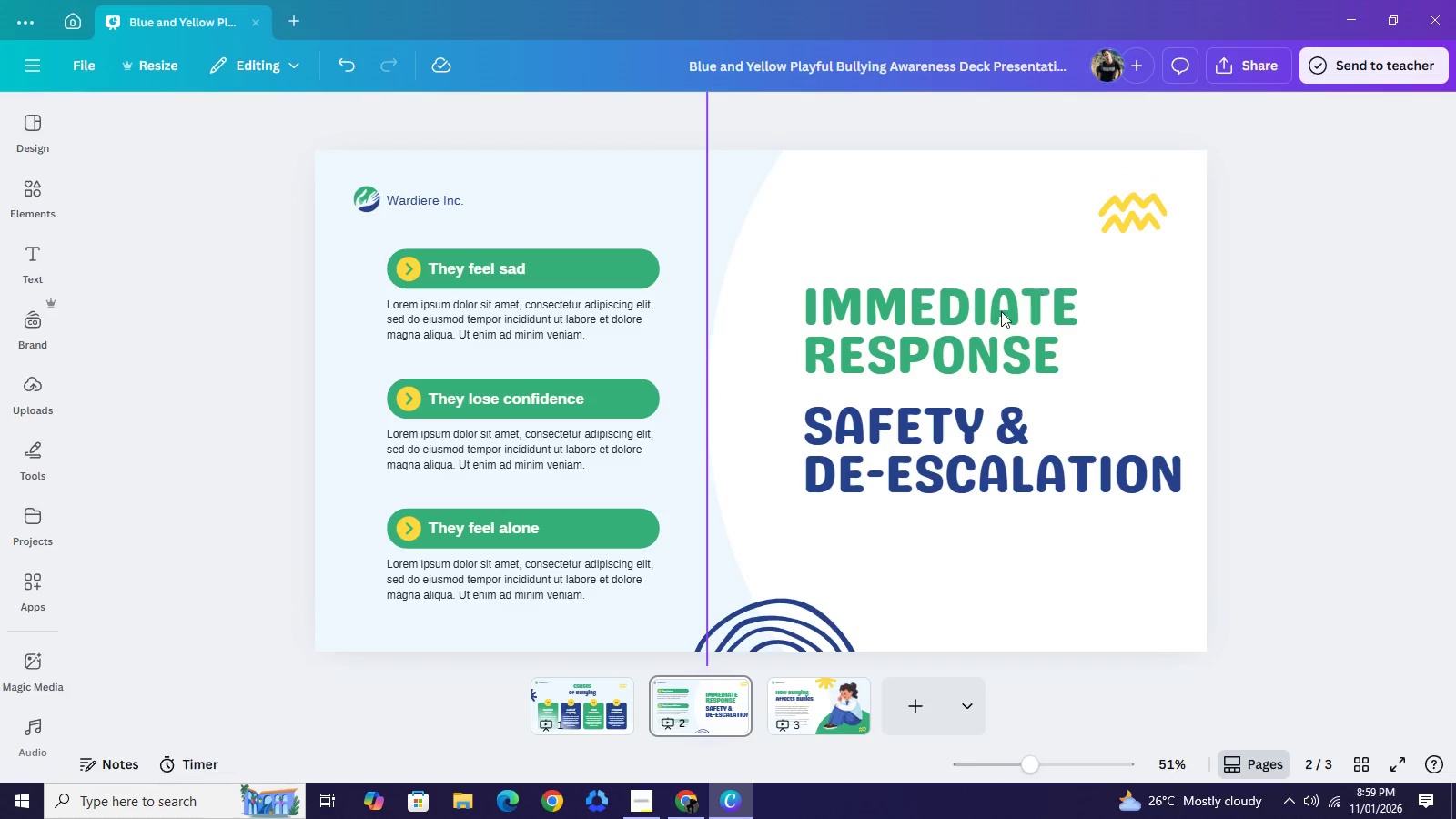 
left_click([977, 328])
 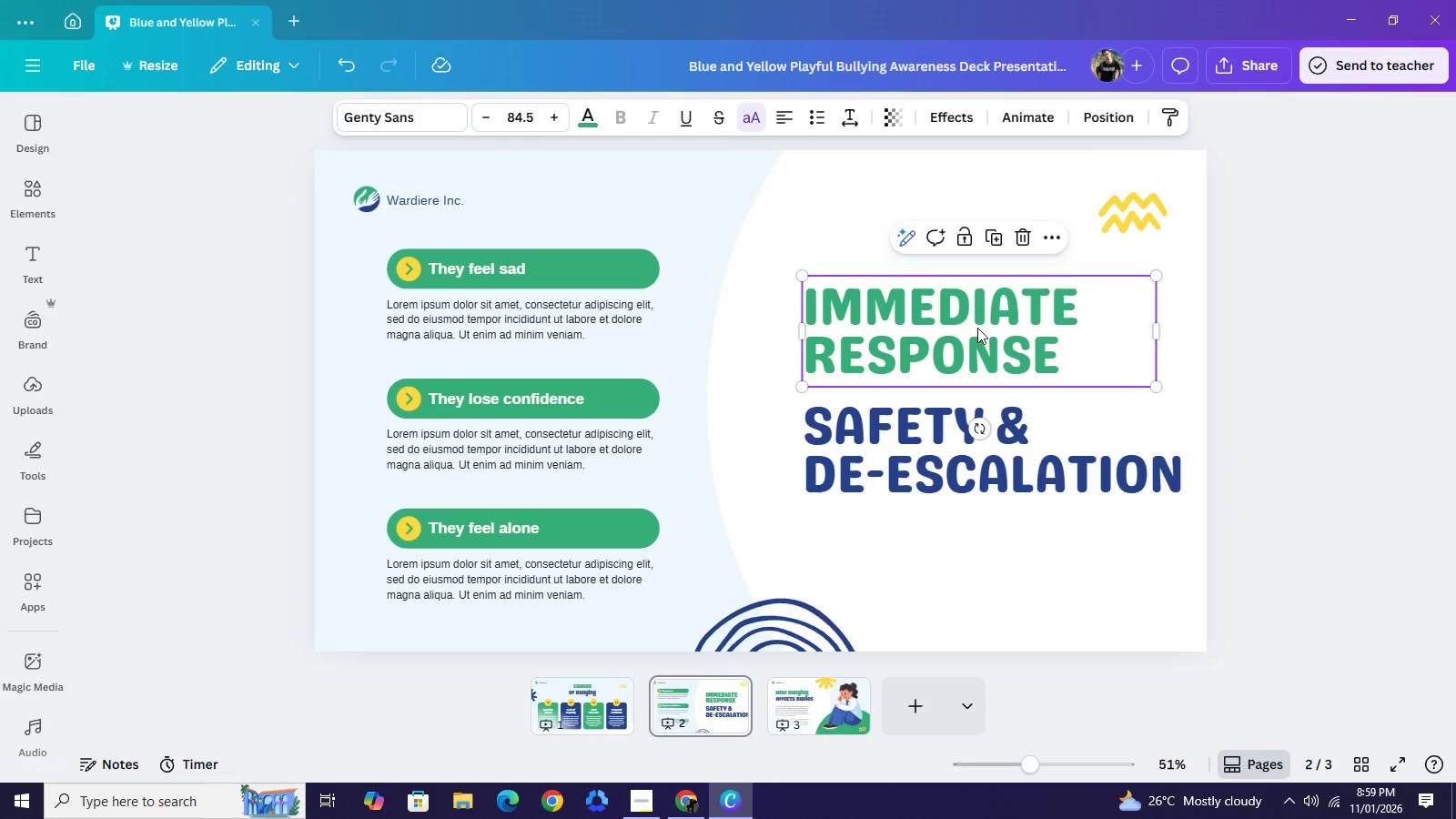 
hold_key(key=ArrowLeft, duration=1.28)
 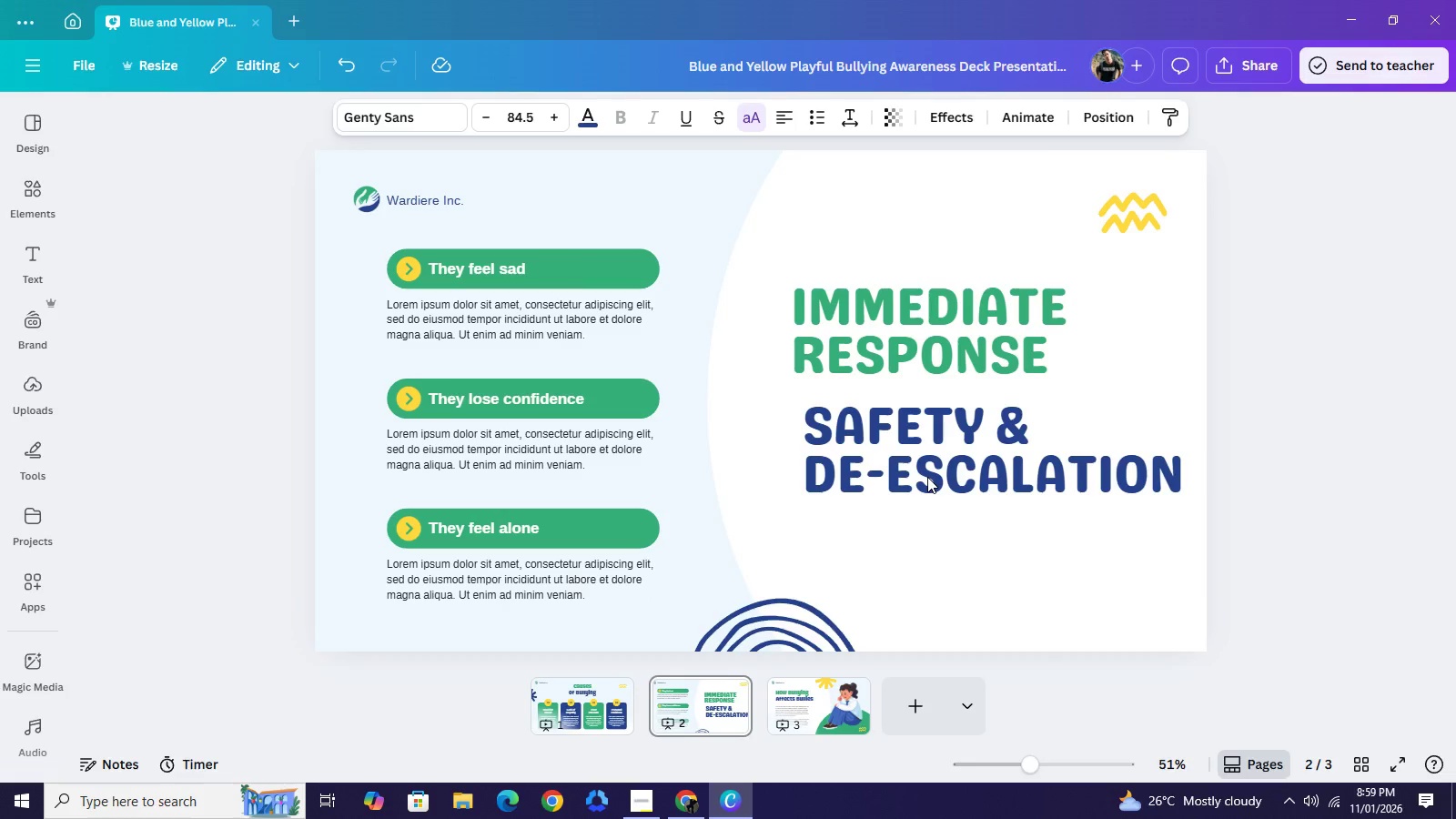 
left_click([927, 477])
 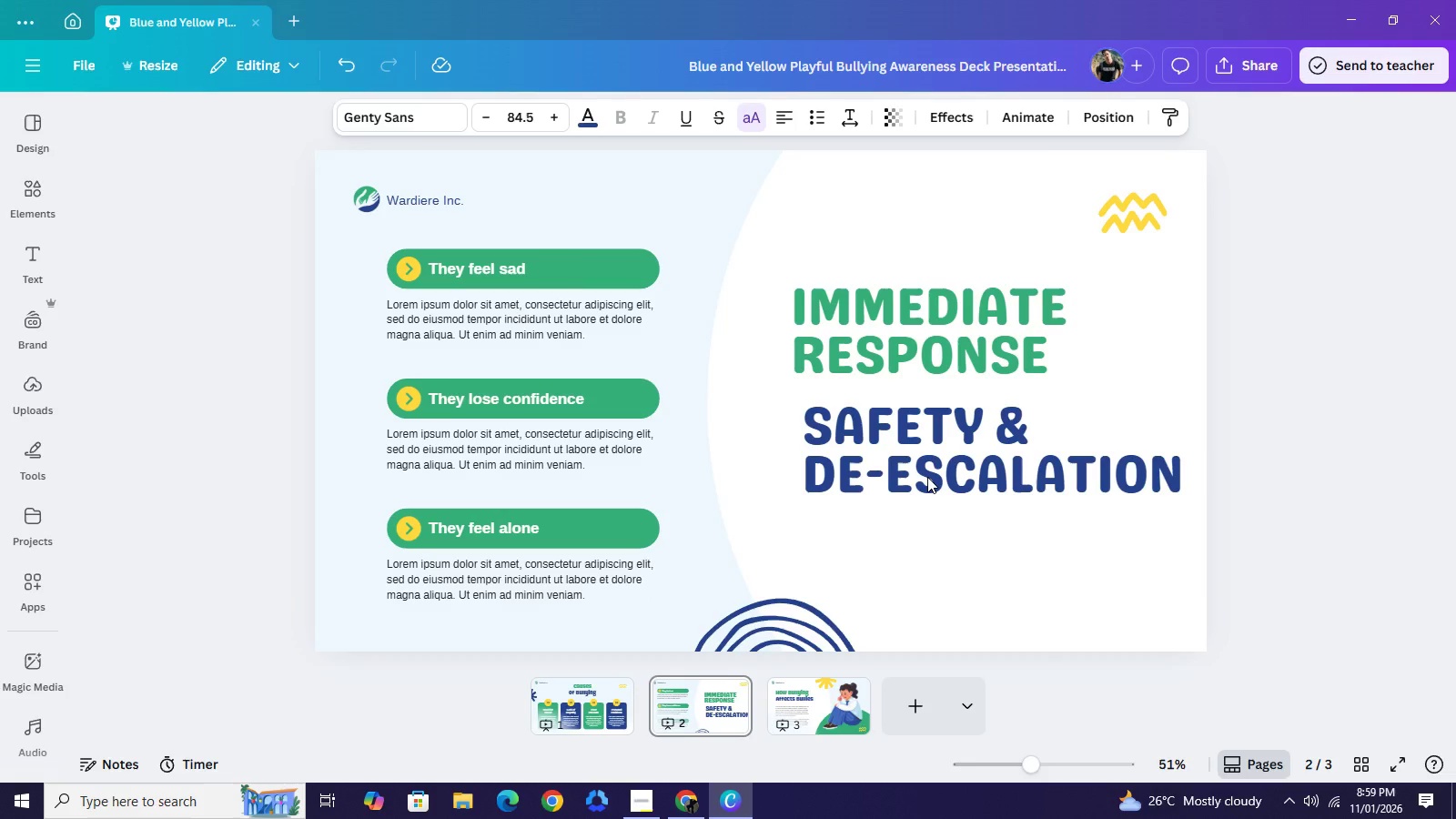 
hold_key(key=ArrowLeft, duration=1.22)
 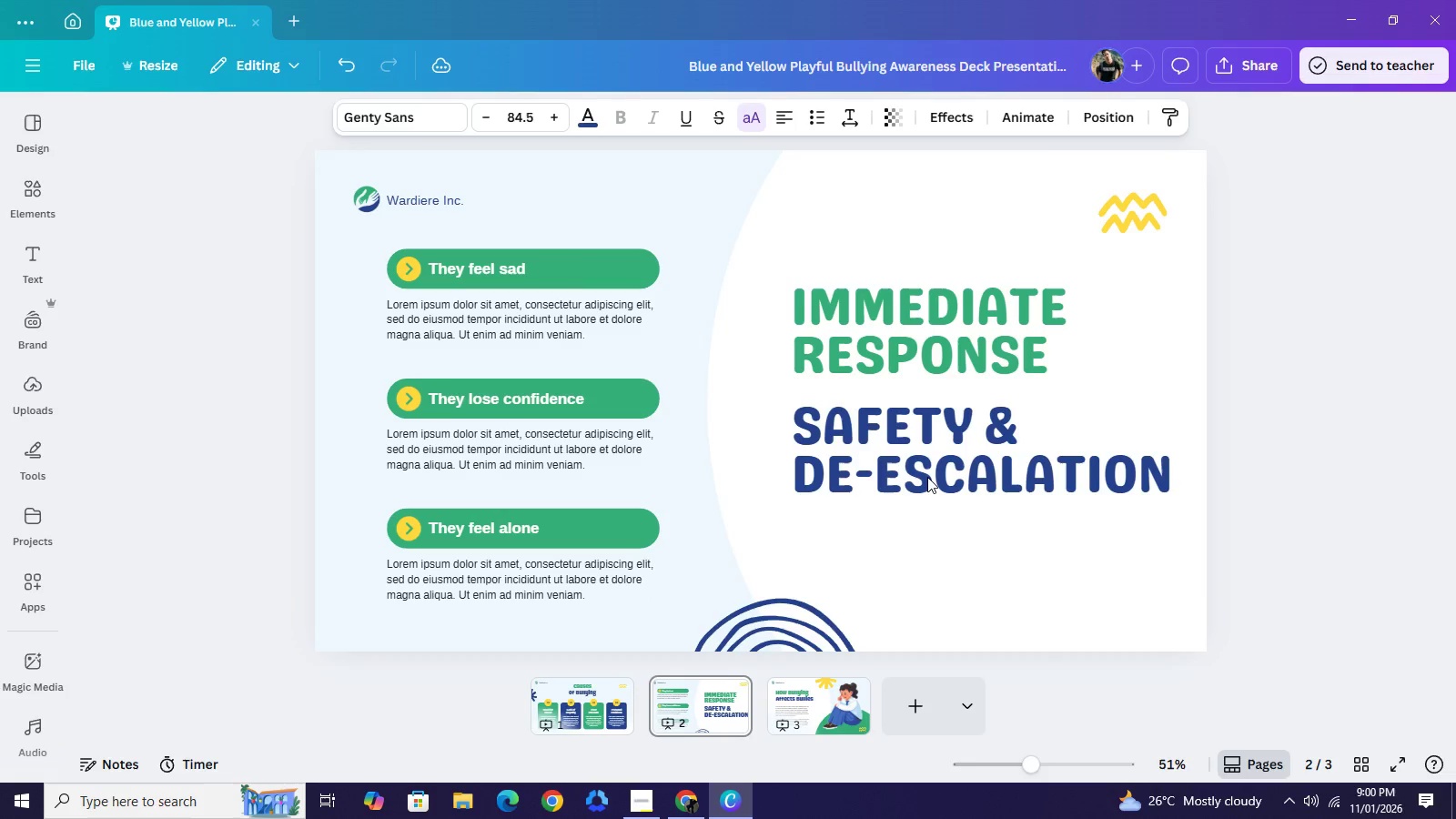 
key(ArrowLeft)
 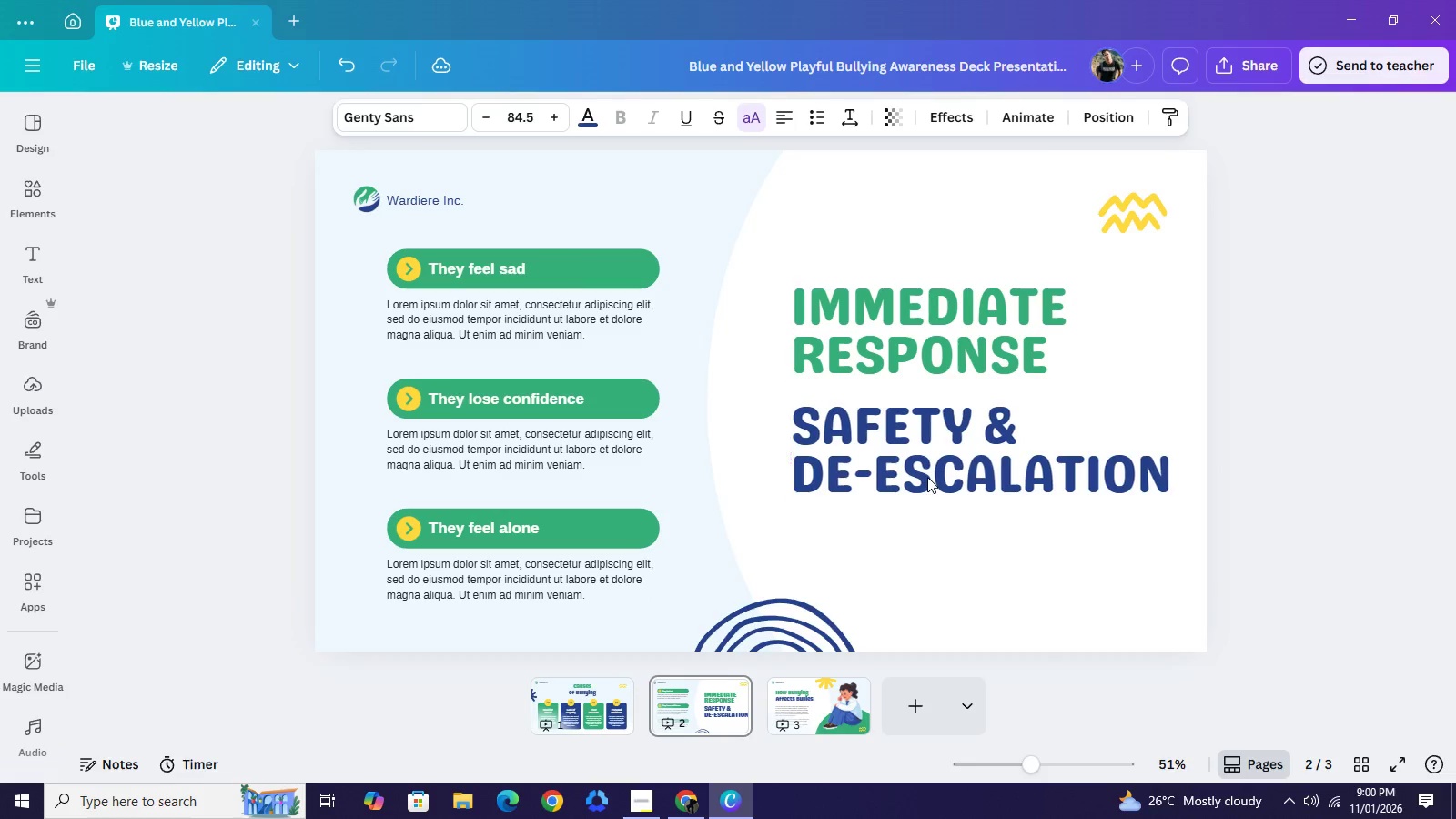 
key(ArrowLeft)
 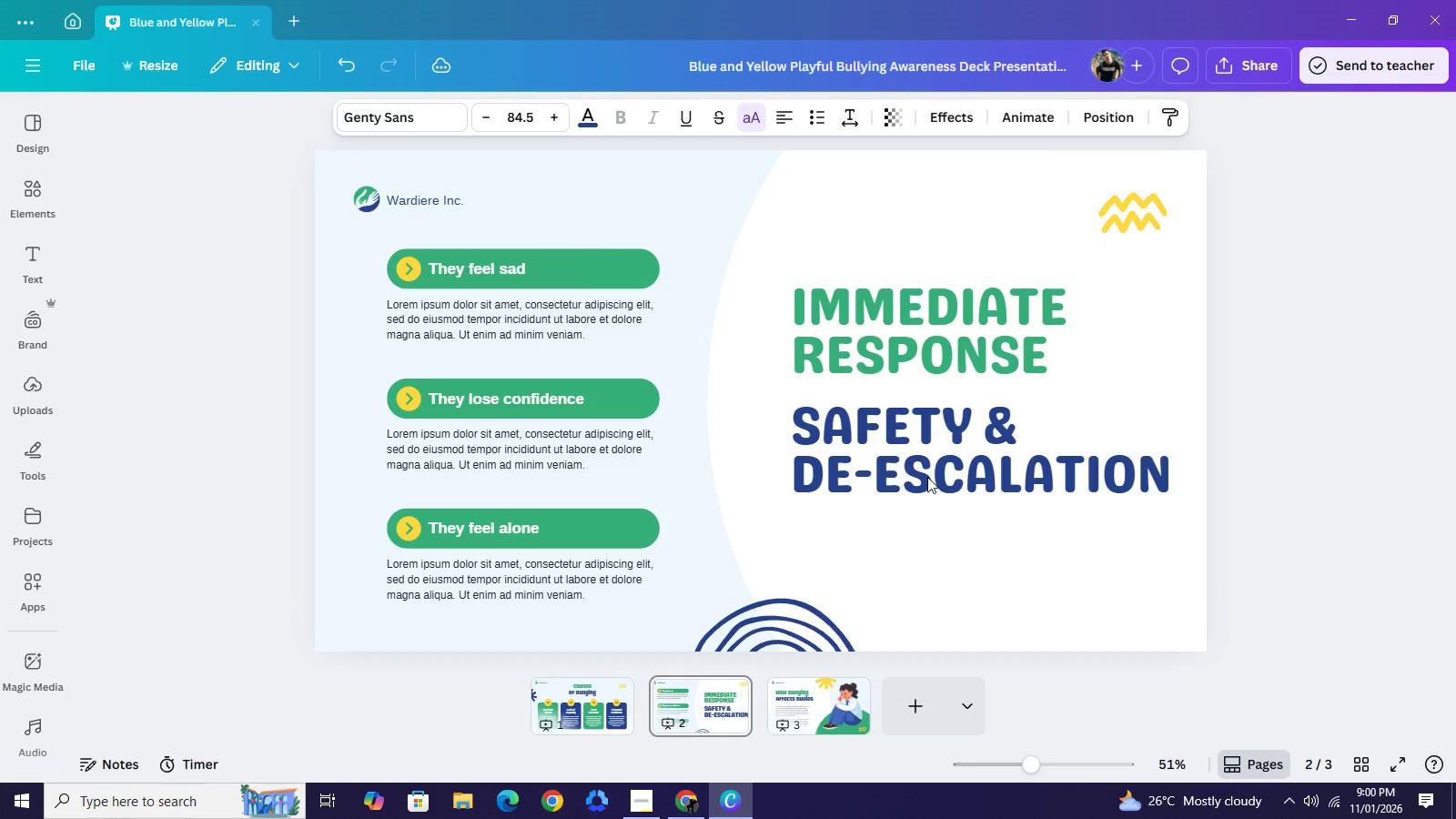 
key(ArrowLeft)
 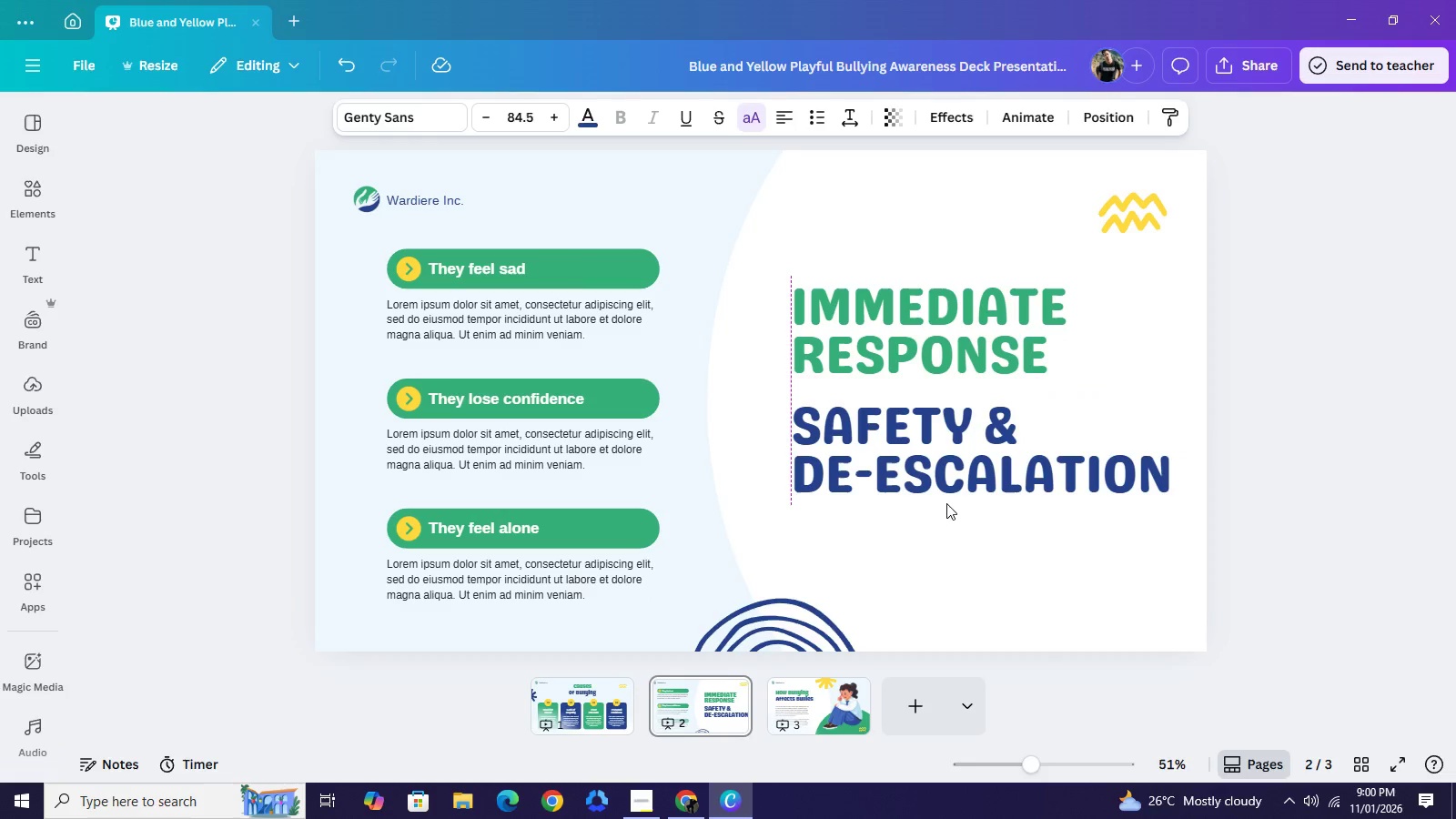 
key(ArrowRight)
 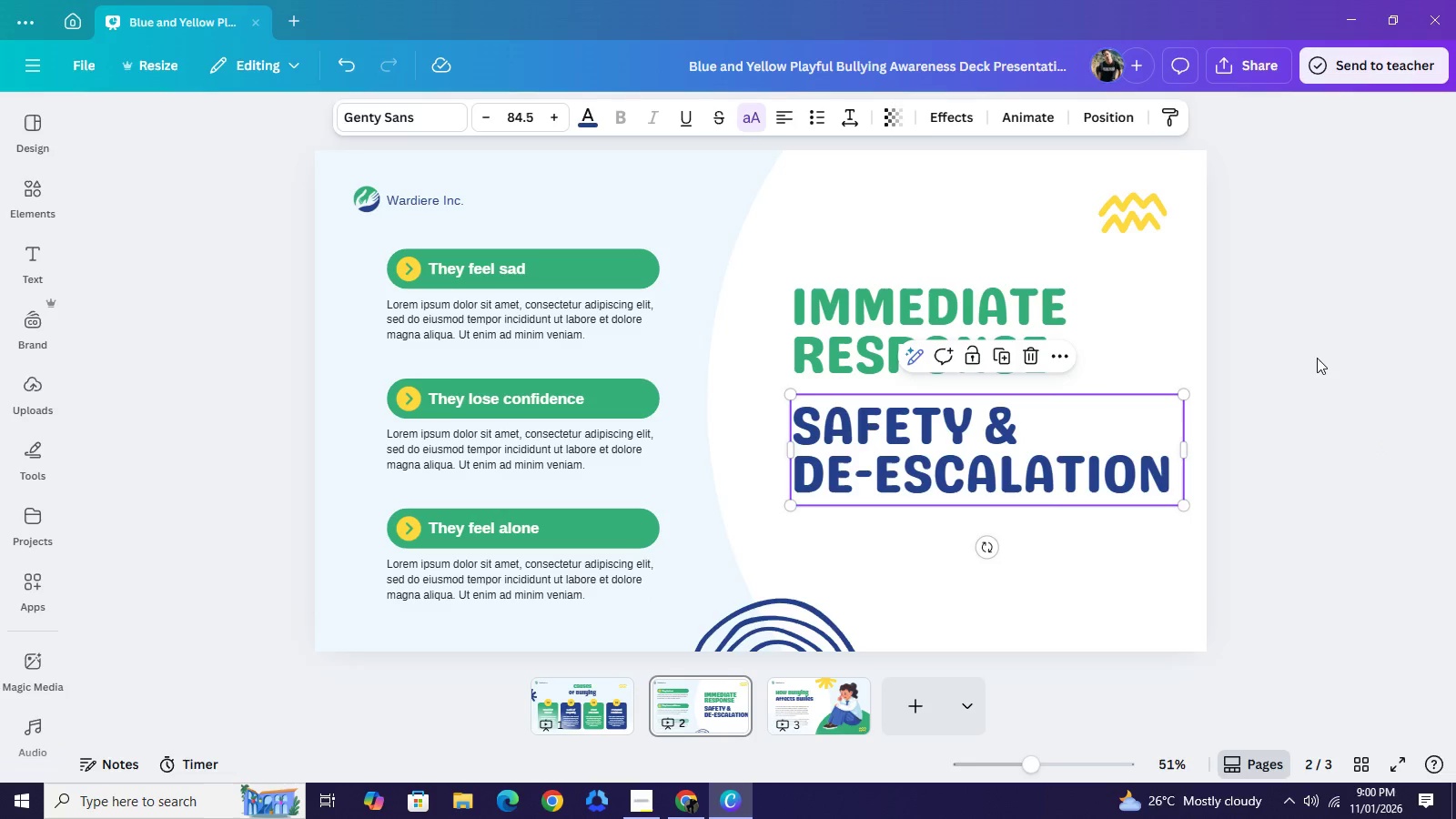 
left_click([1317, 358])
 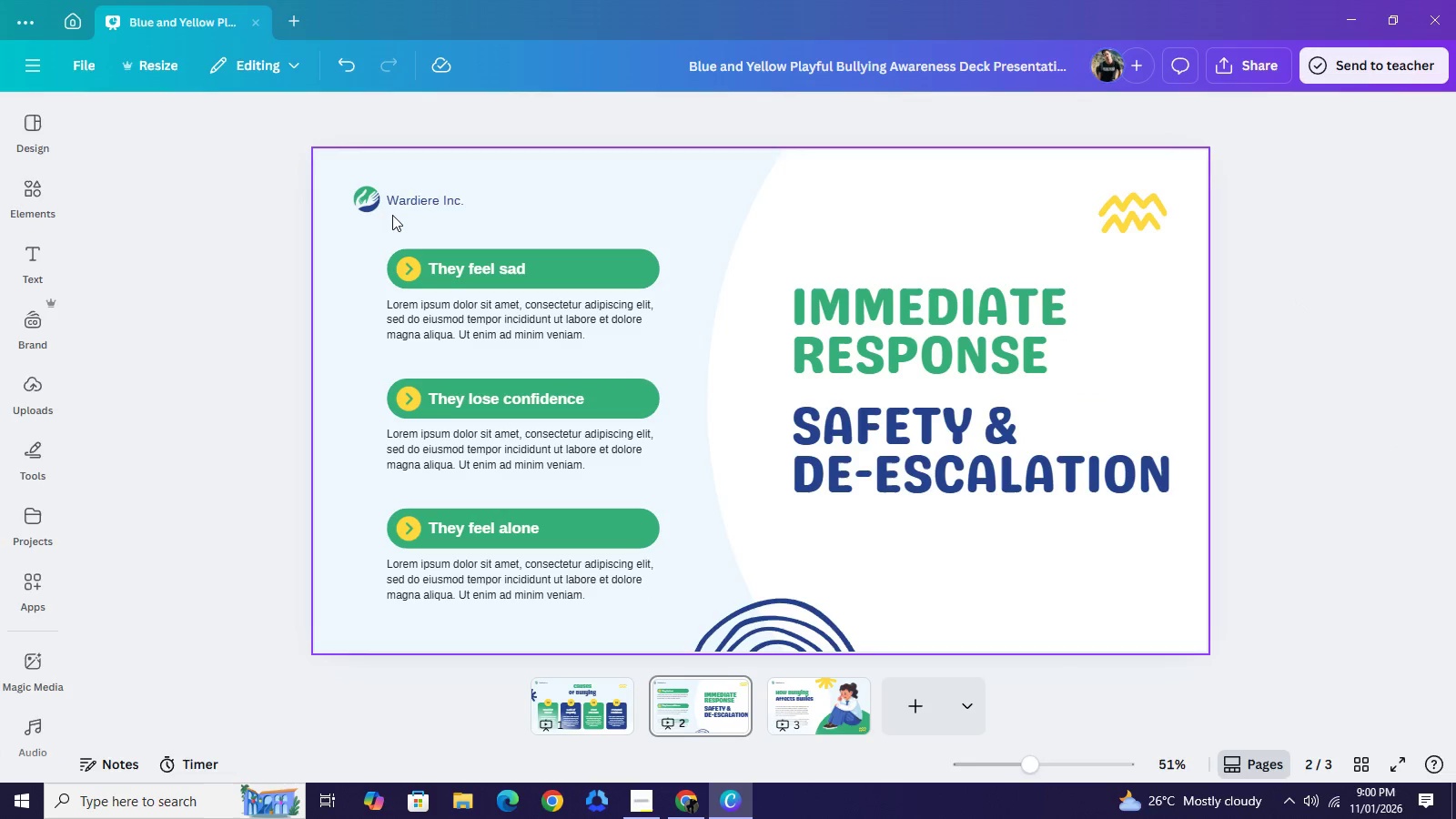 
left_click([372, 204])
 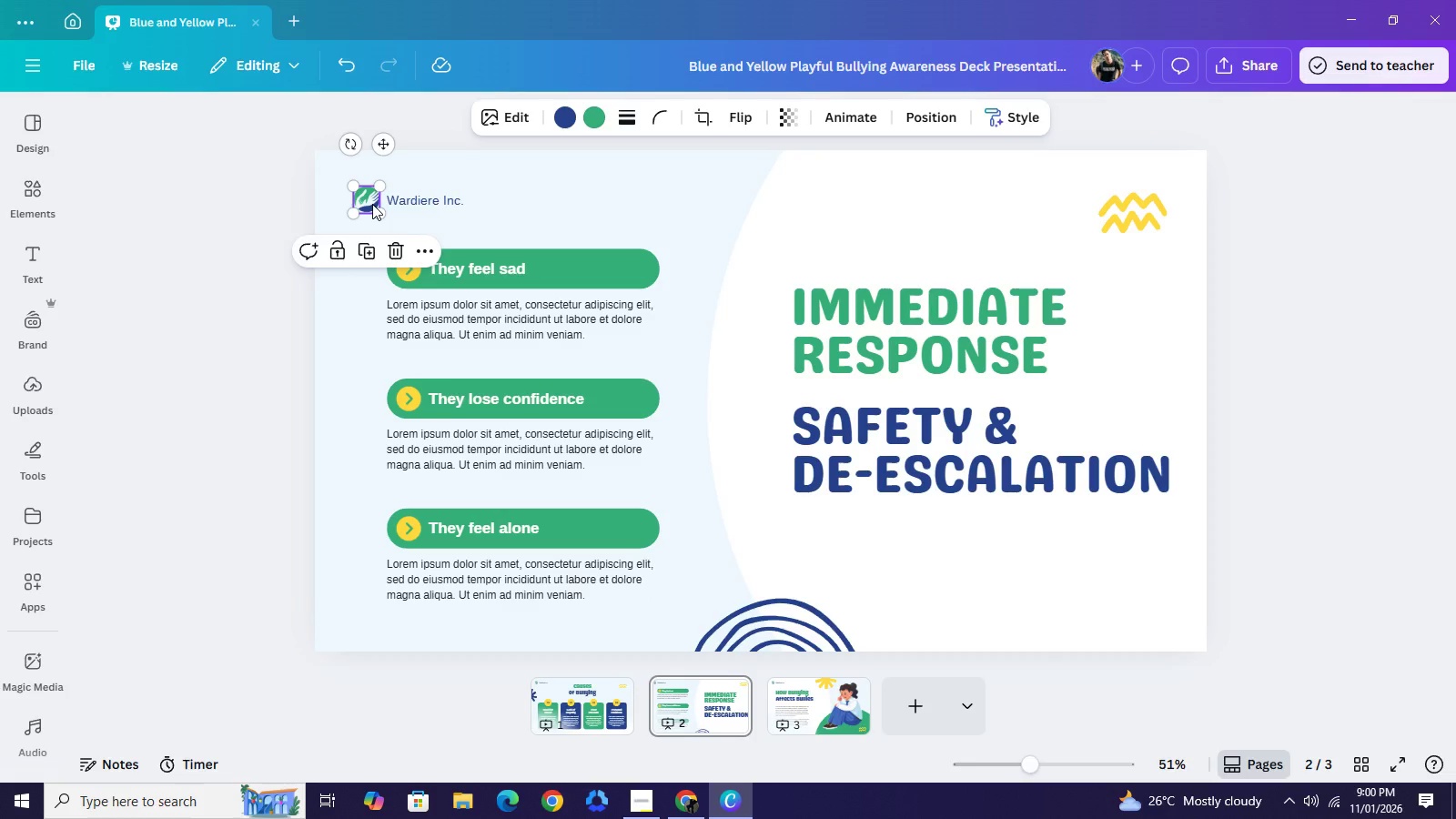 
key(Backspace)
 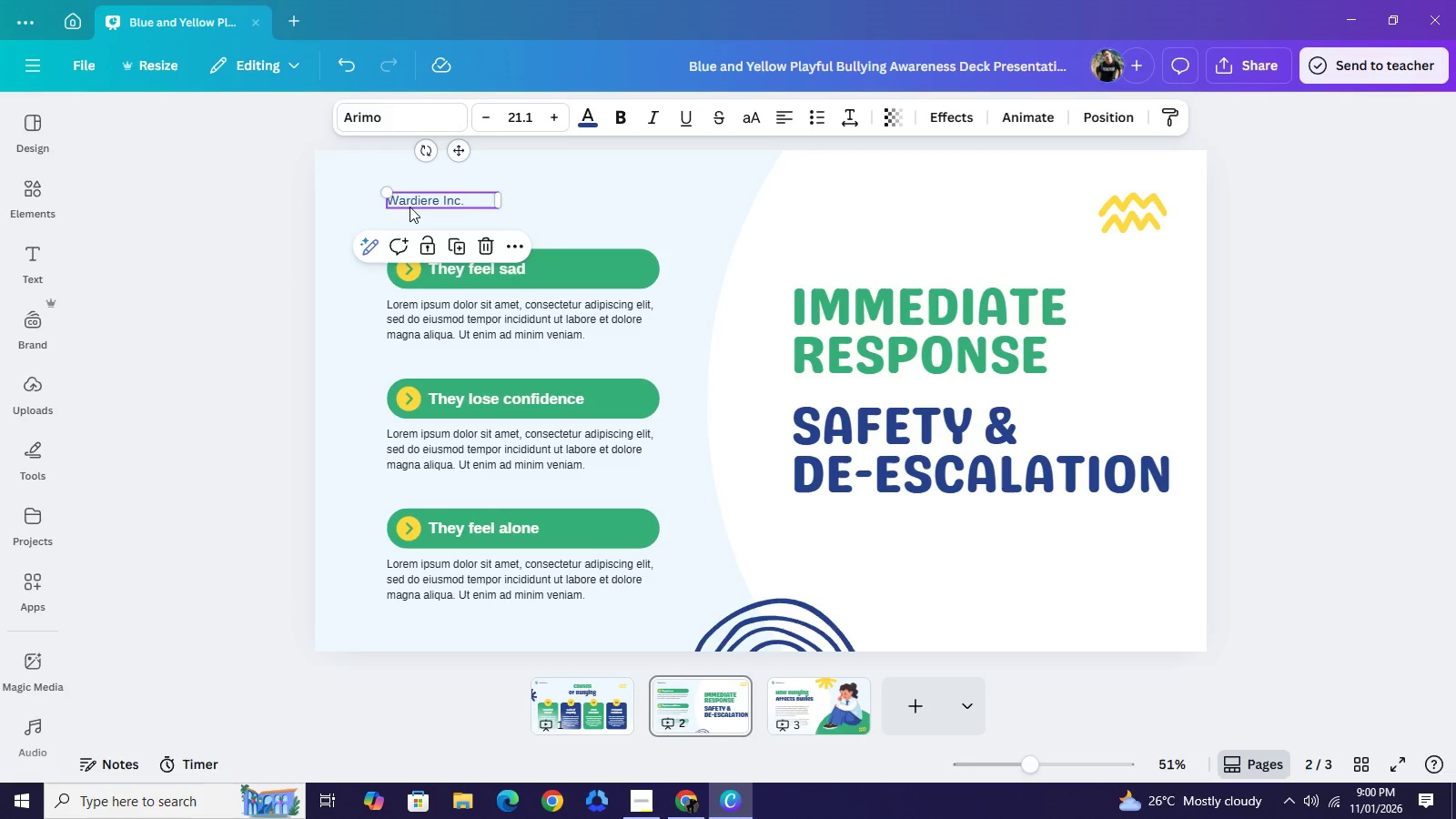 
double_click([410, 207])
 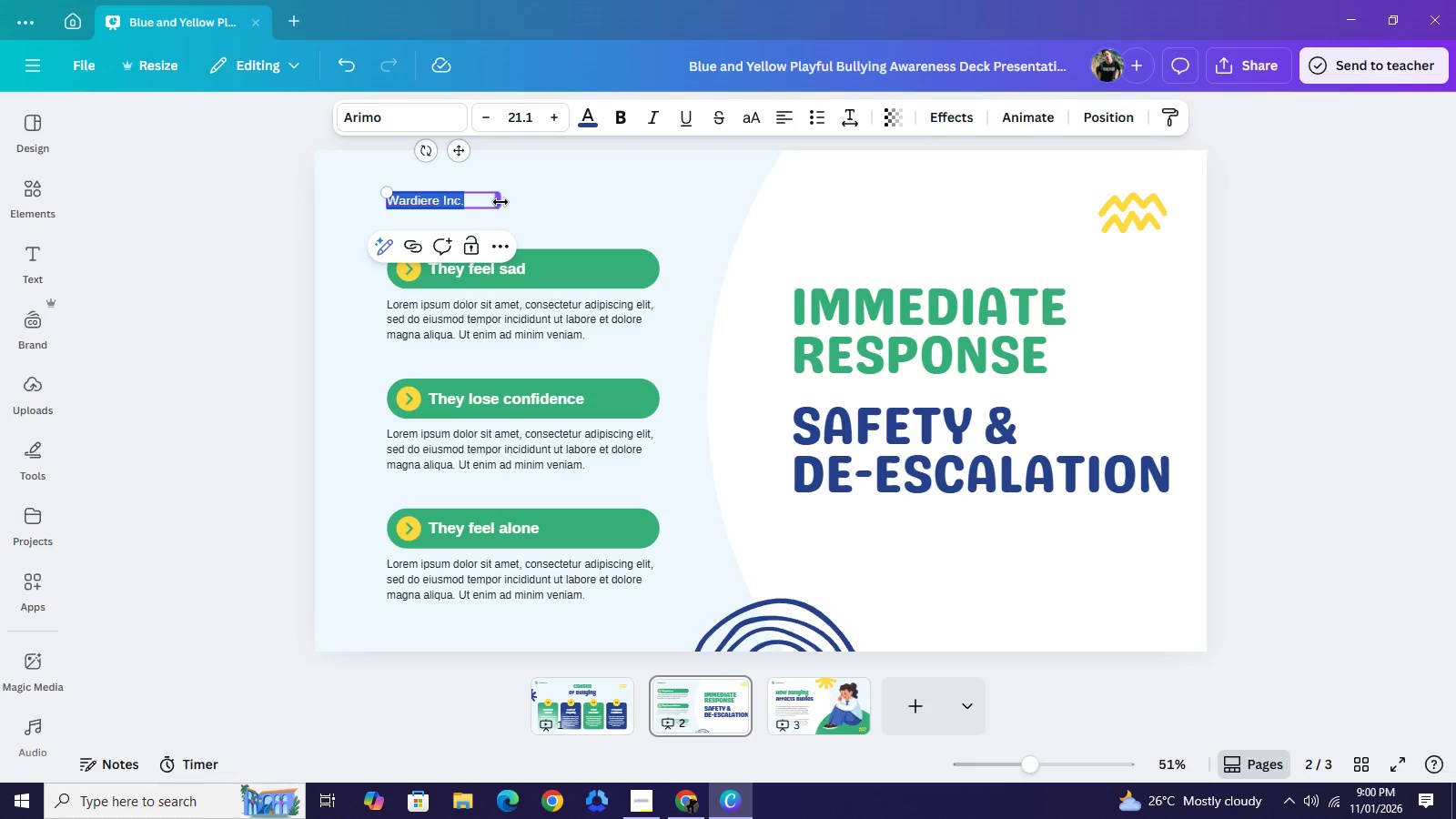 
left_click_drag(start_coordinate=[500, 202], to_coordinate=[729, 208])
 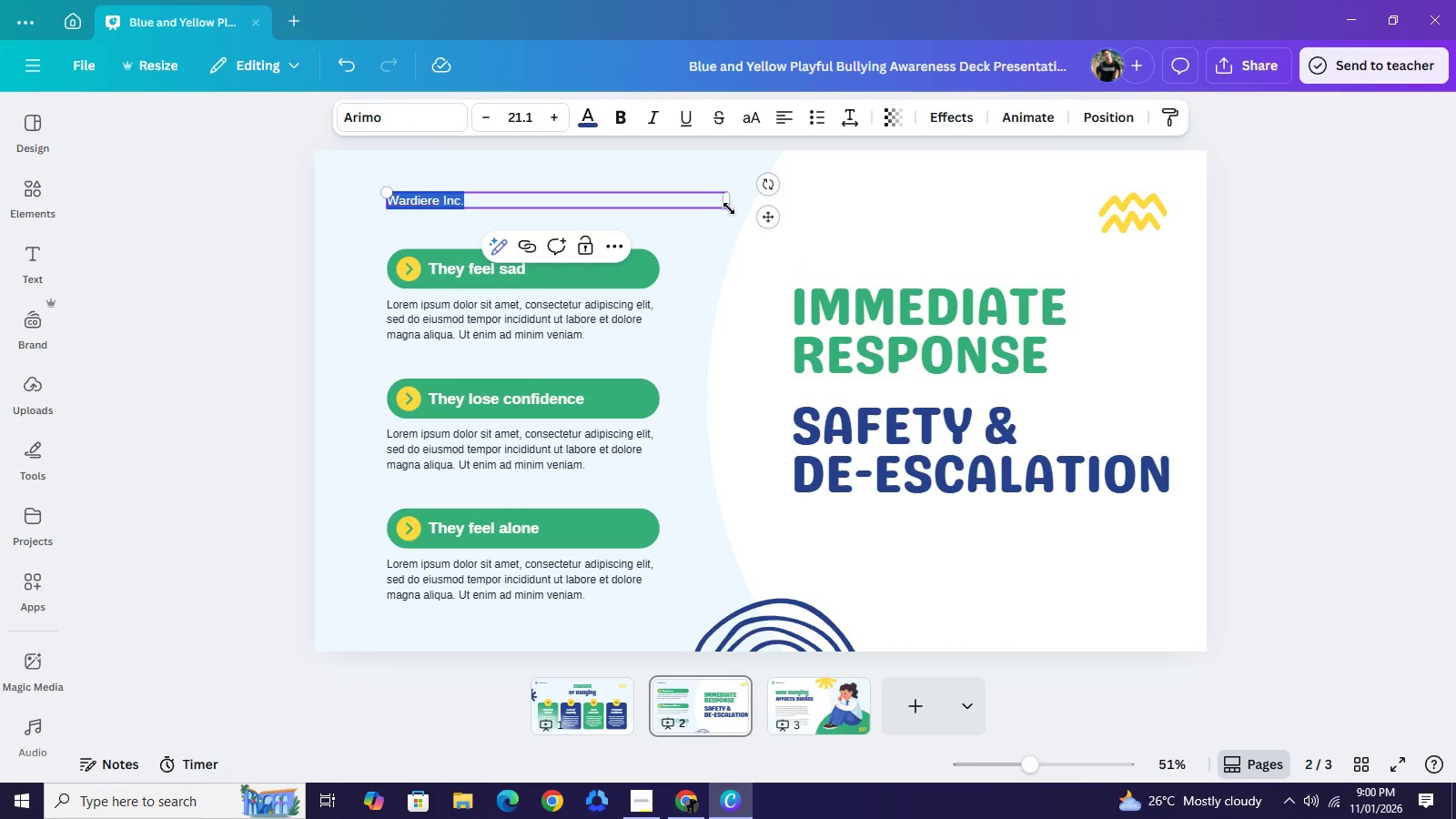 
hold_key(key=ShiftLeft, duration=0.41)
 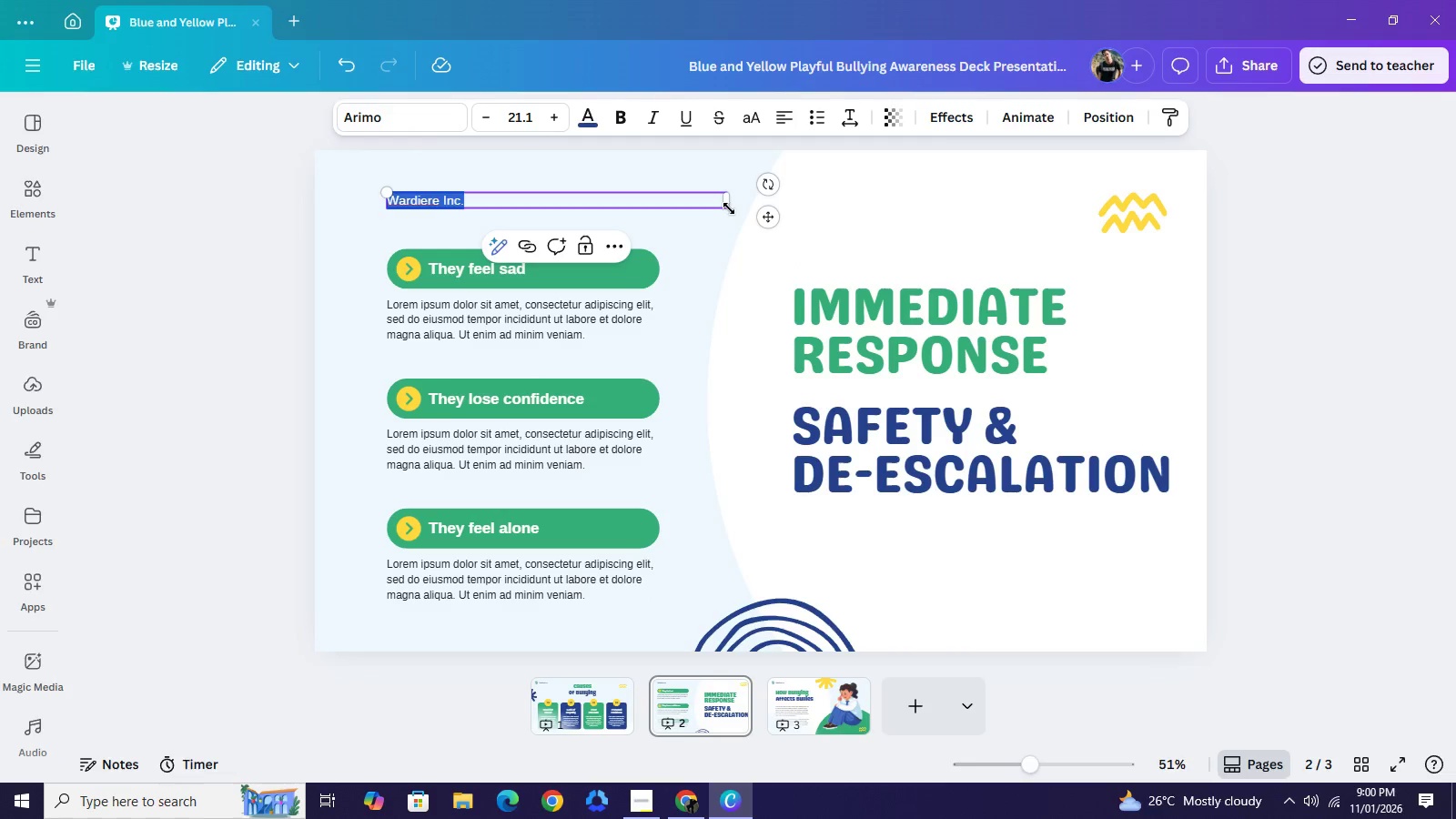 
type(PROTECT YOUR PEACE IN THE MOMENT)
 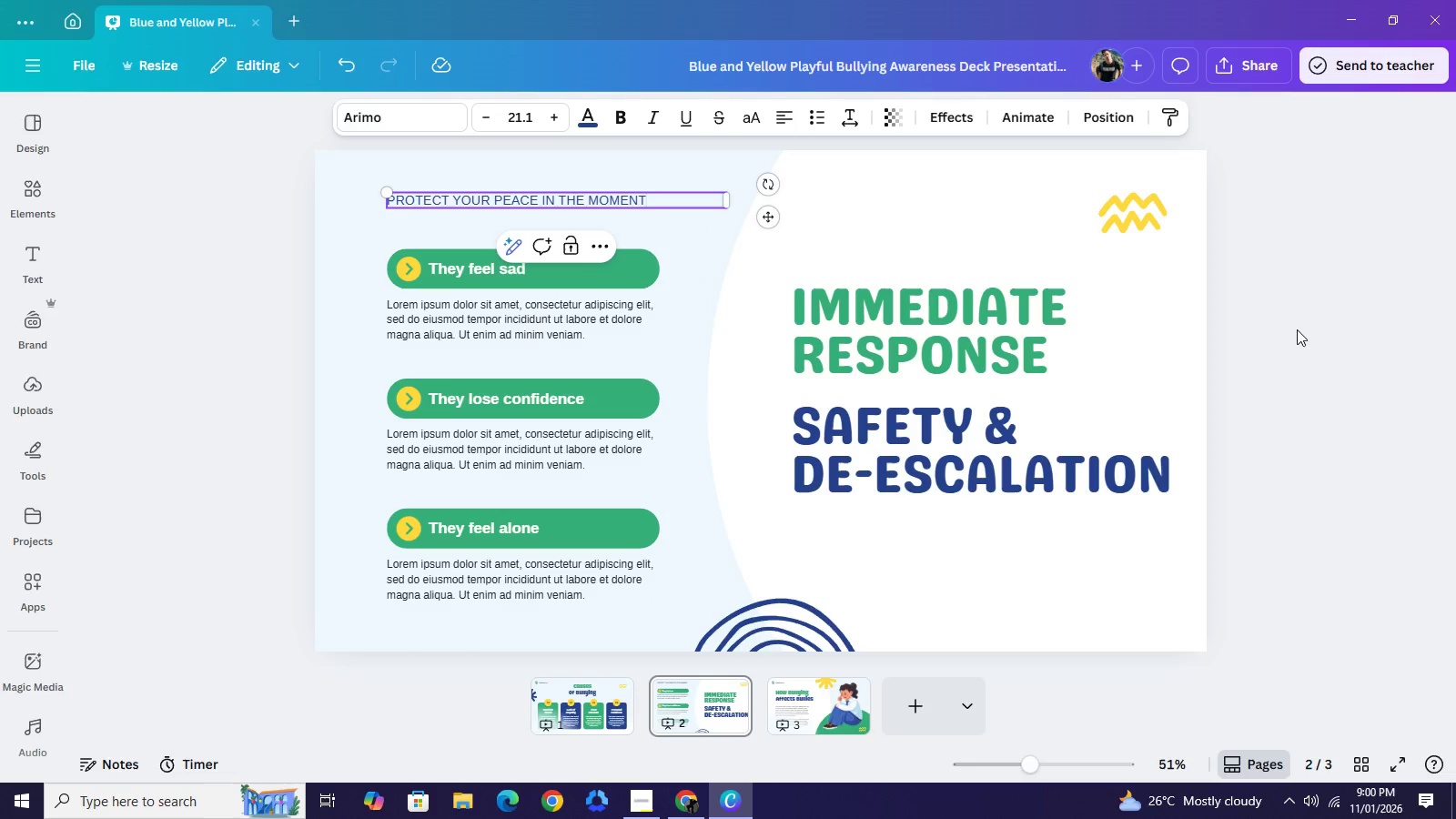 
left_click([1297, 329])
 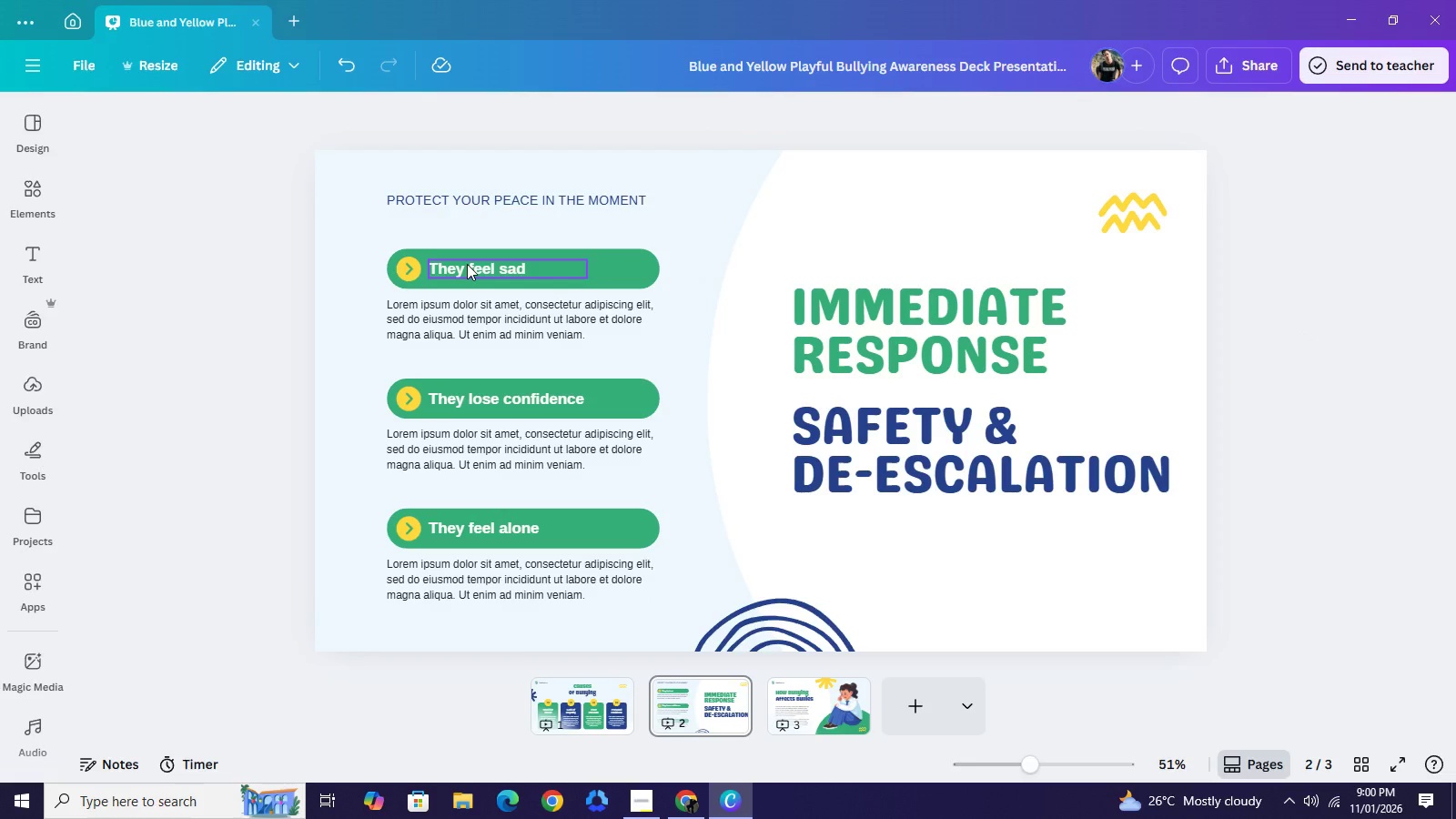 
double_click([467, 264])
 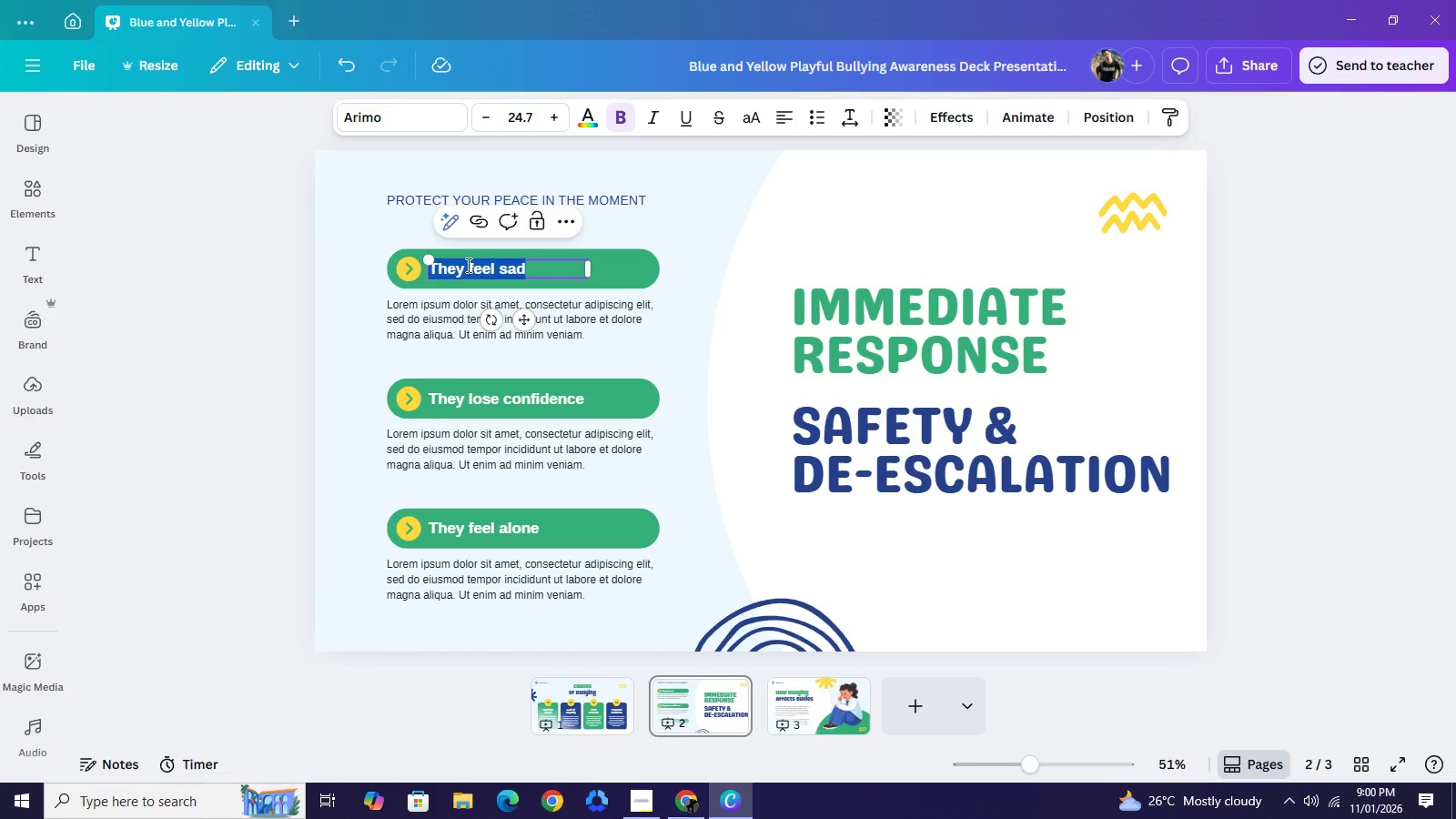 
wait(7.56)
 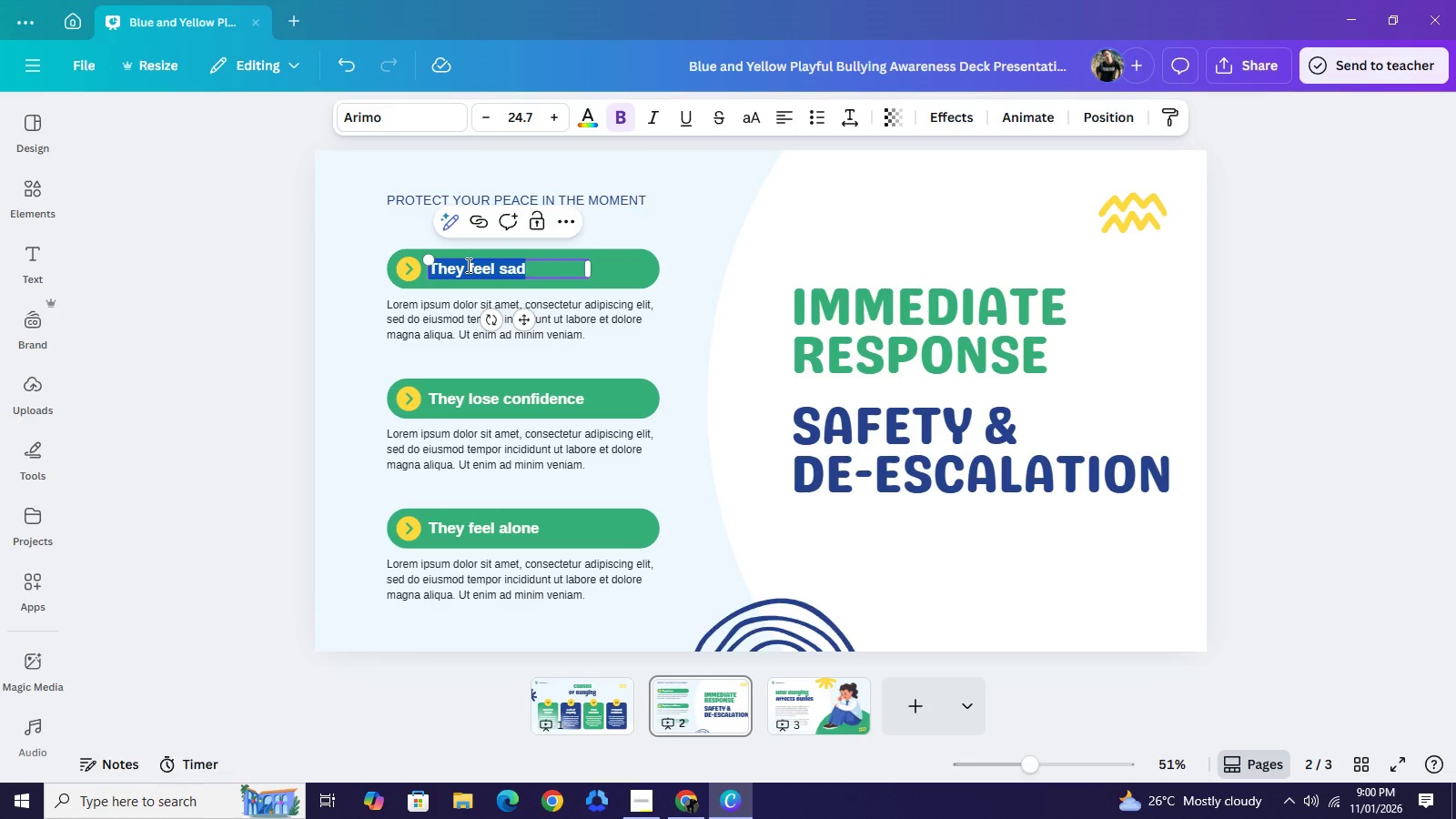 
type(Project Calm)
 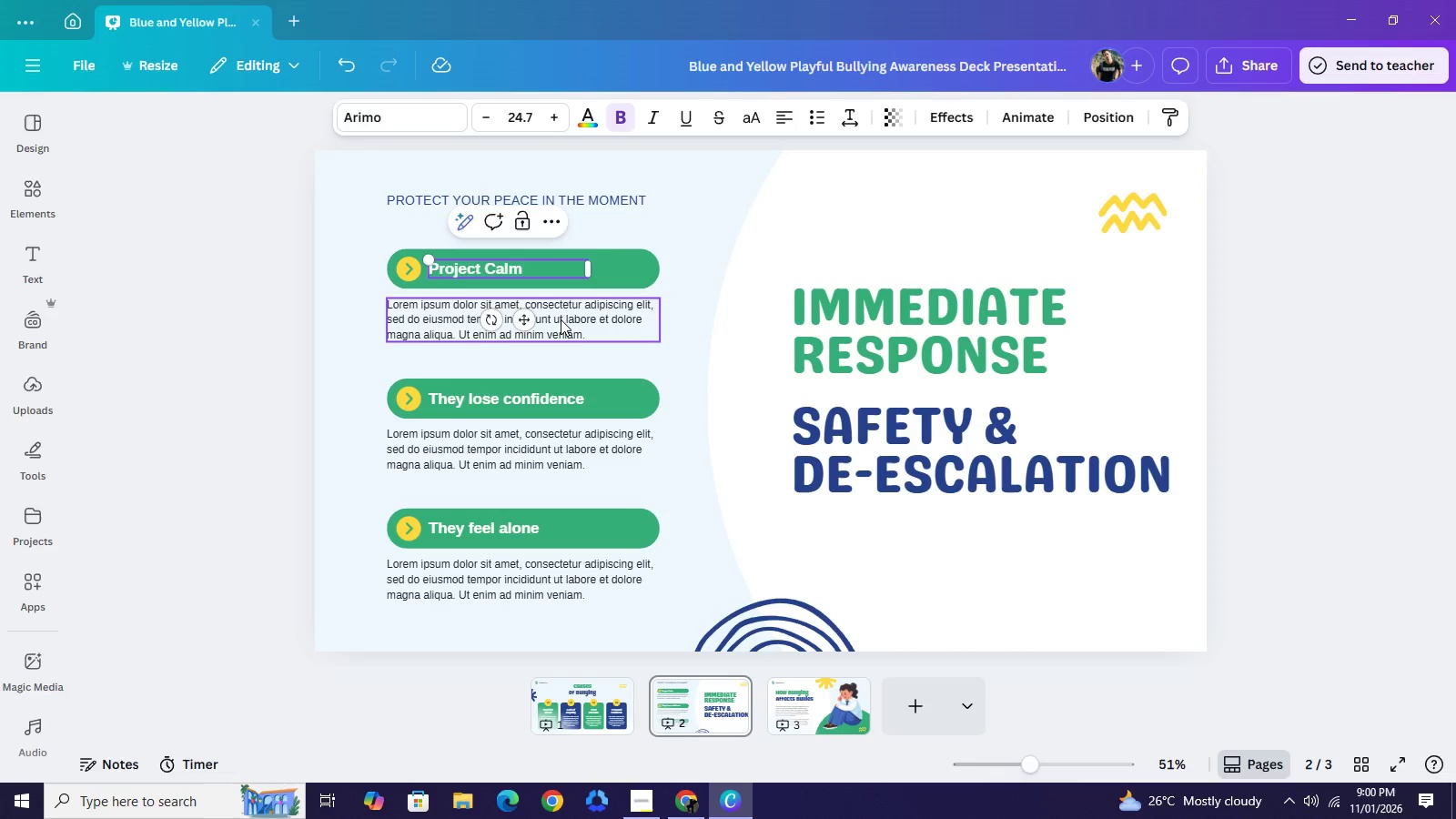 
double_click([561, 319])
 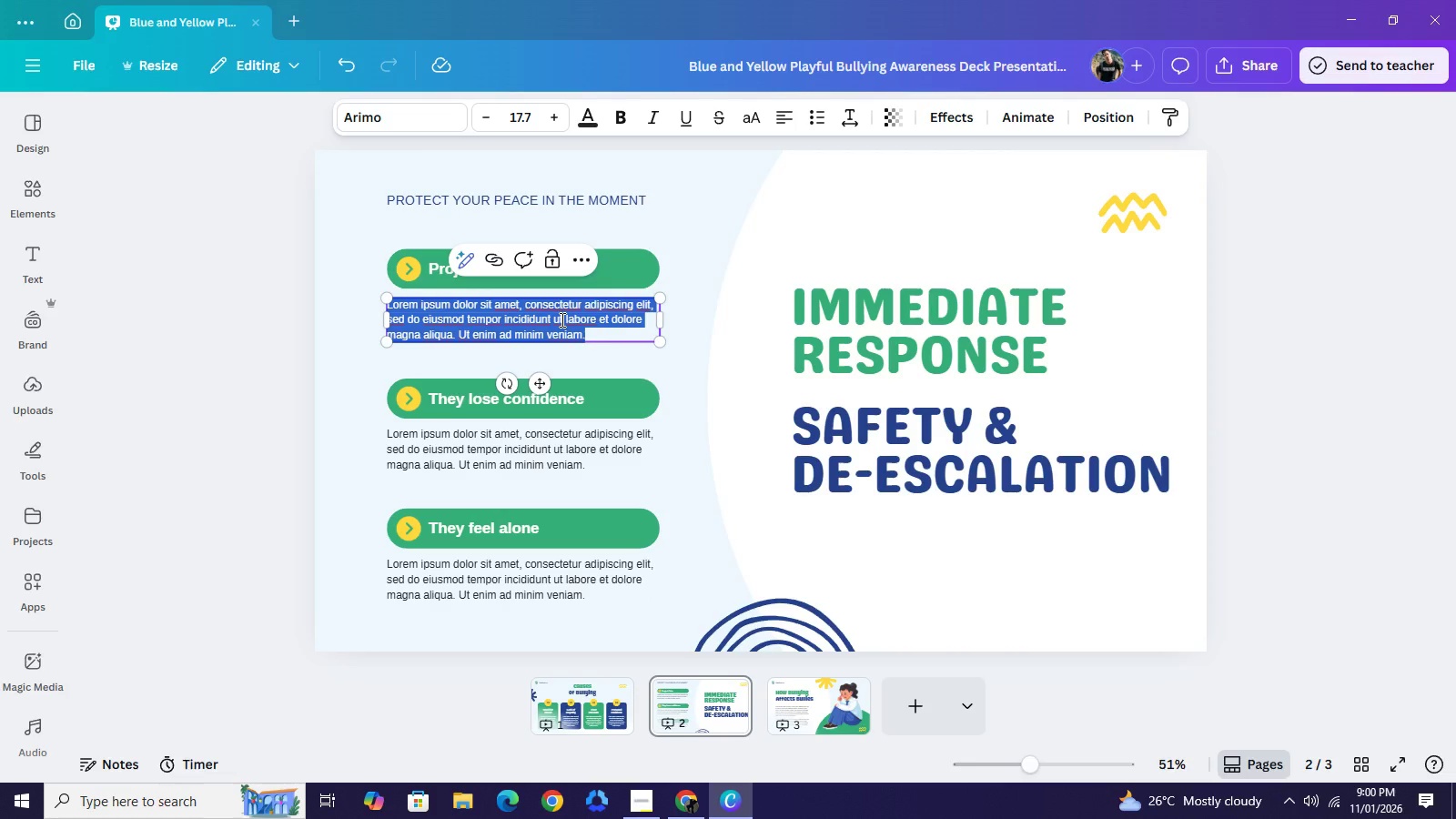 
type(Maintain a neutral )
 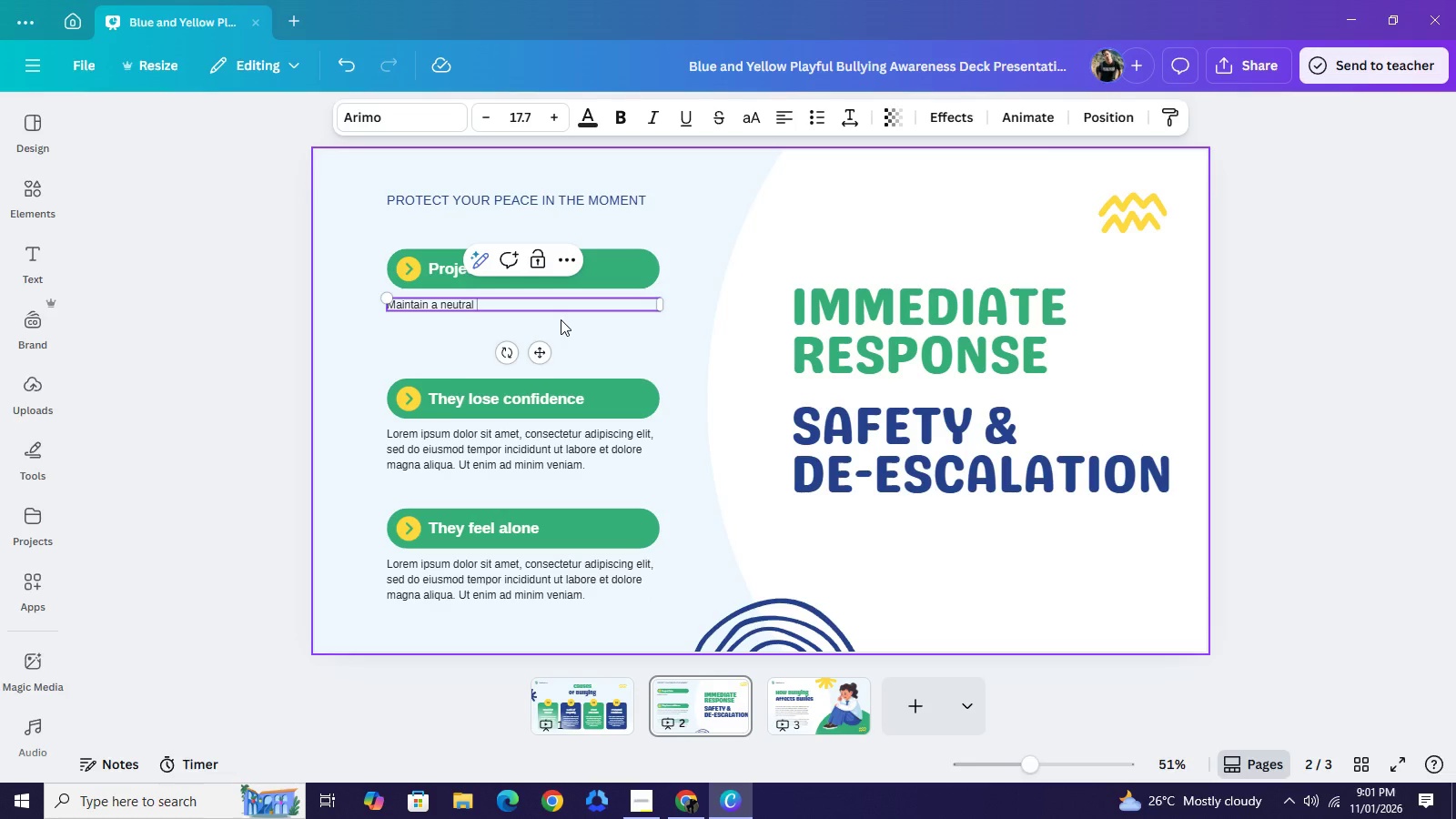 
type(face and steady voice. Disengaging wiht )
key(Backspace)
key(Backspace)
key(Backspace)
type(th "Okay" or "No" removes r=t)
key(Backspace)
key(Backspace)
key(Backspace)
type(the "r)
key(Backspace)
type(reactin"\)
key(Backspace)
key(Backspace)
key(Backspace)
key(Backspace)
type(ion" the bully is seeking.)
 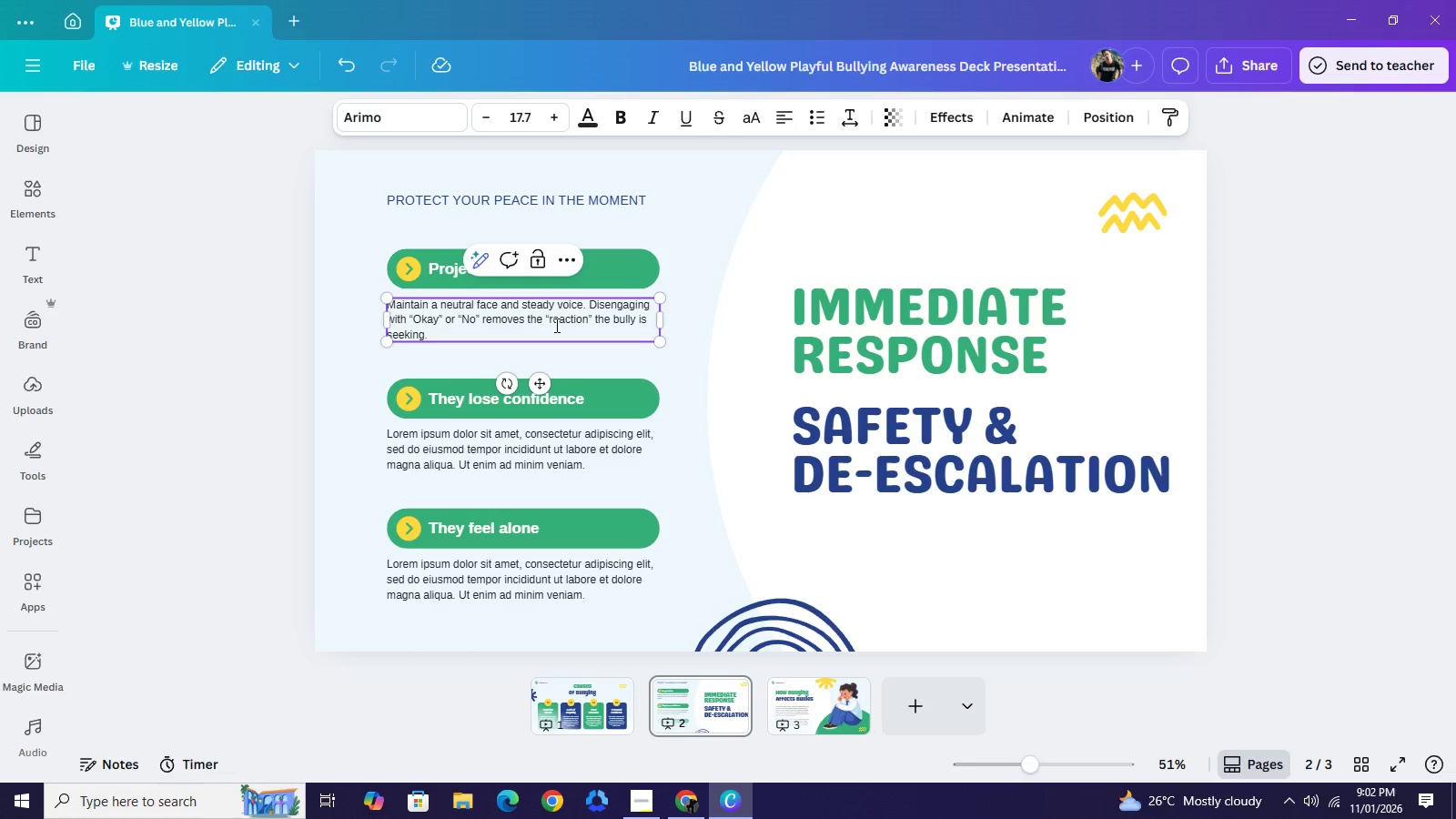 
left_click([472, 391])
 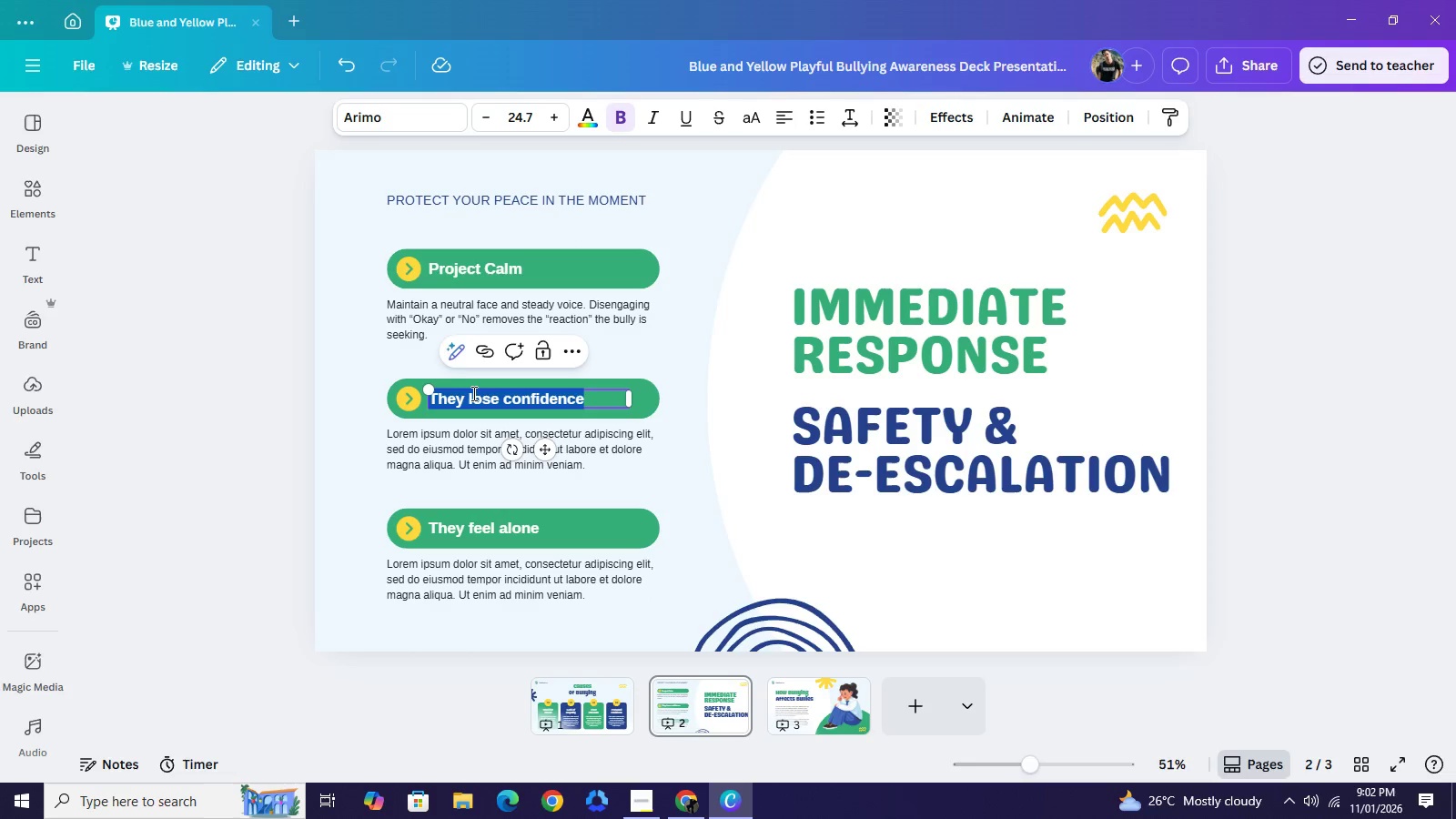 
double_click([472, 393])
 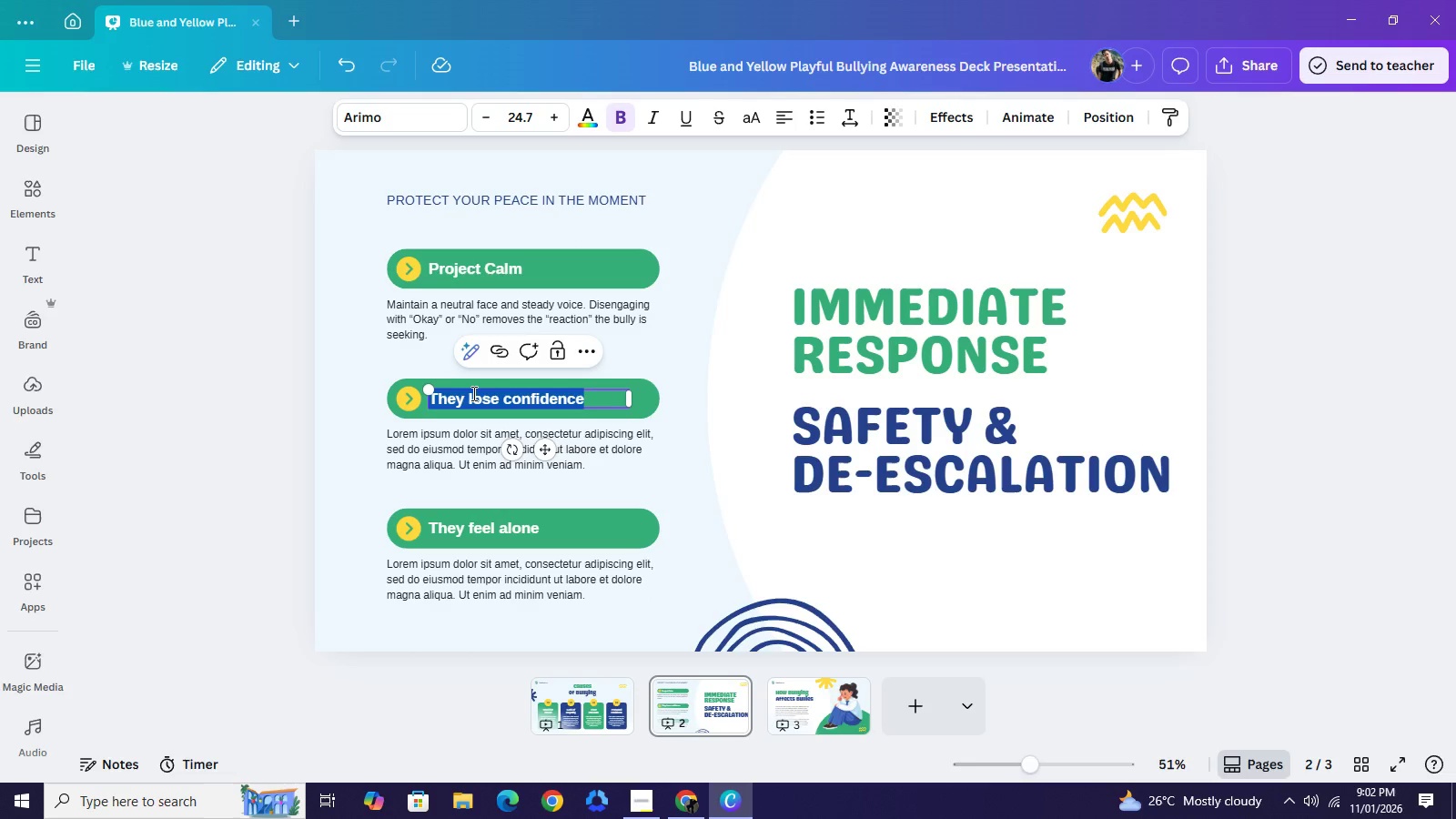 
type(The Power of Distance )
key(Backspace)
 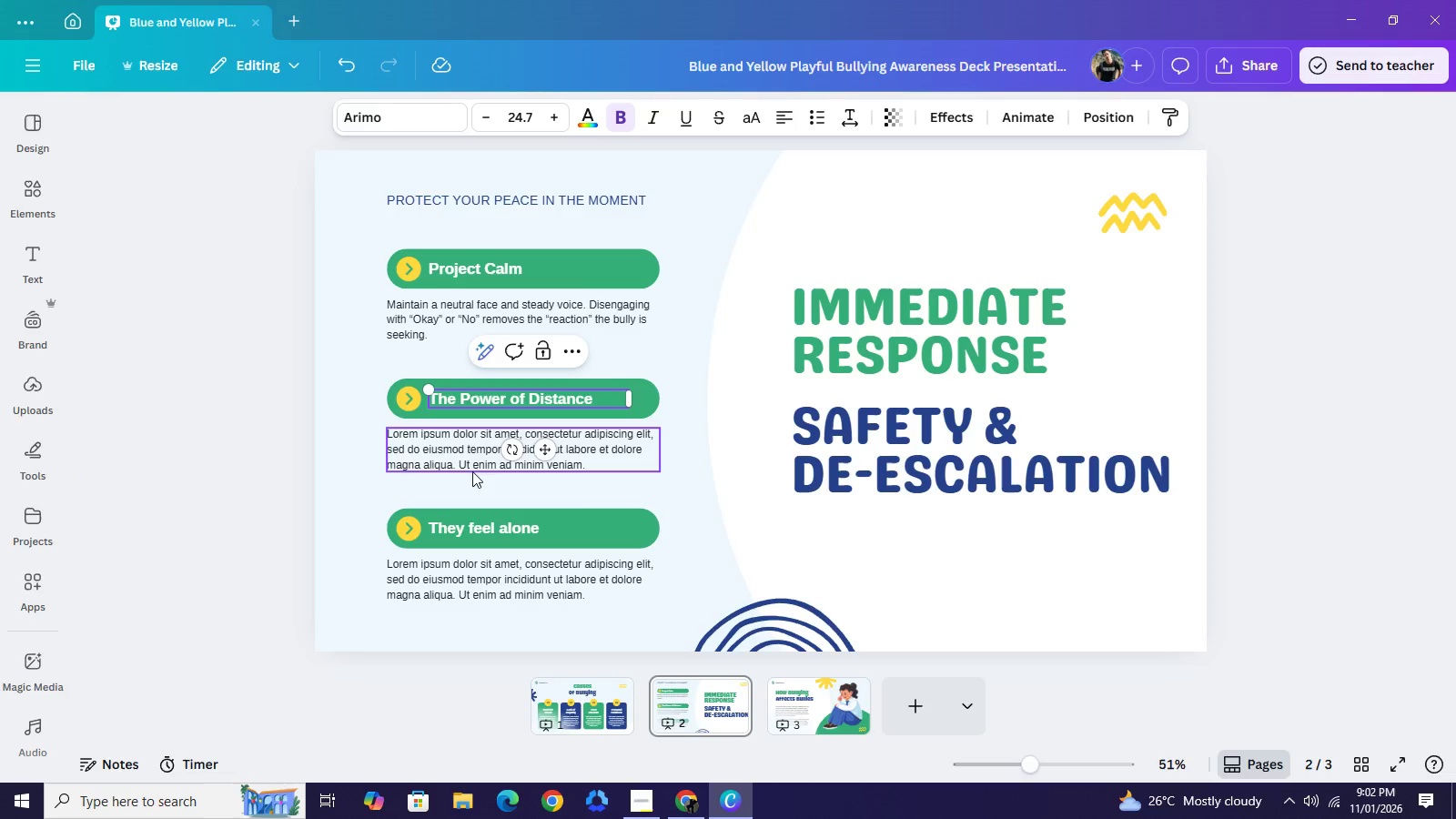 
double_click([432, 463])
 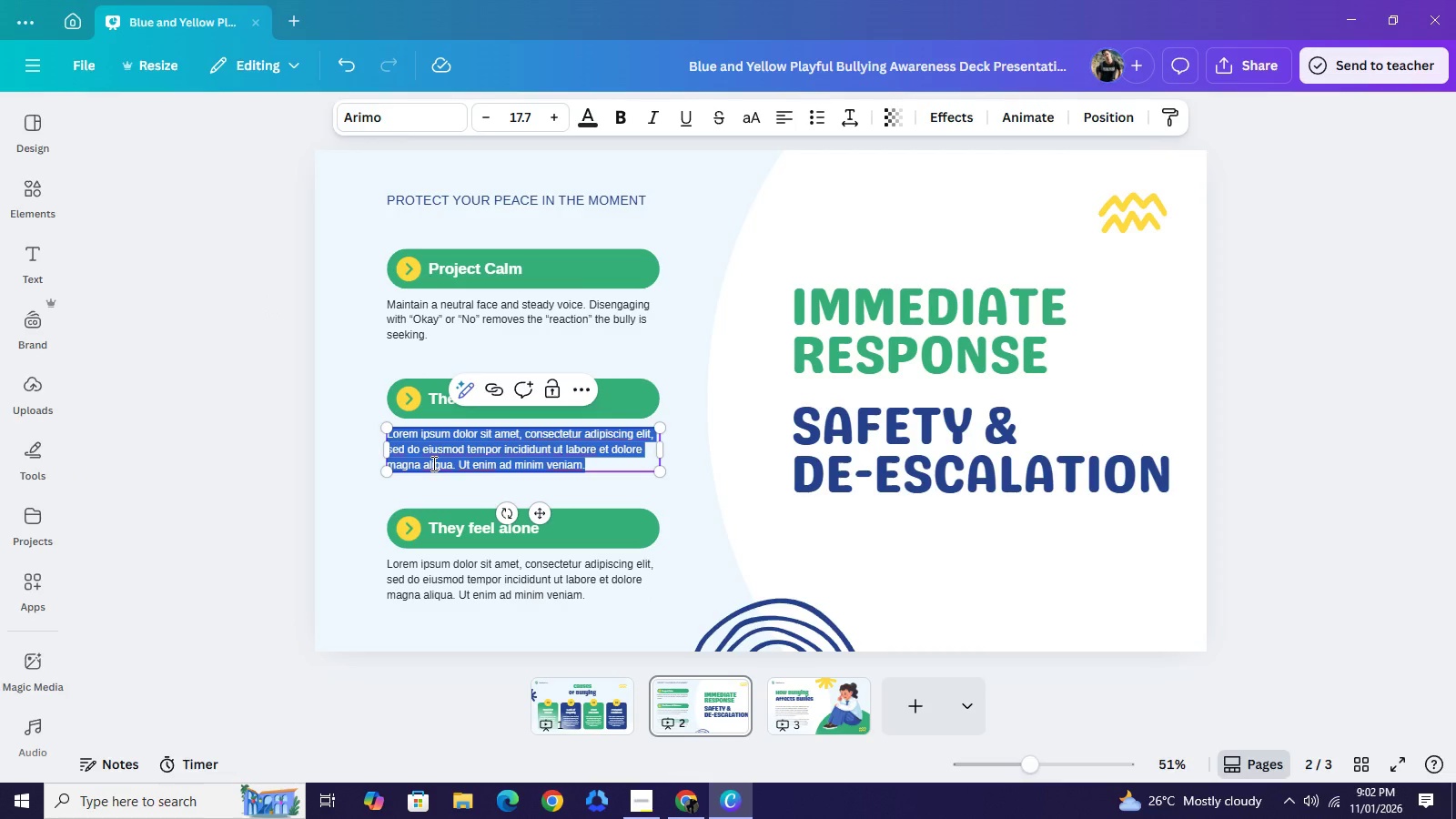 
type(Uo===)
key(Backspace)
key(Backspace)
key(Backspace)
key(Backspace)
key(Backspace)
type(You don't owe anybe)
key(Backspace)
key(Backspace)
type(ne )
 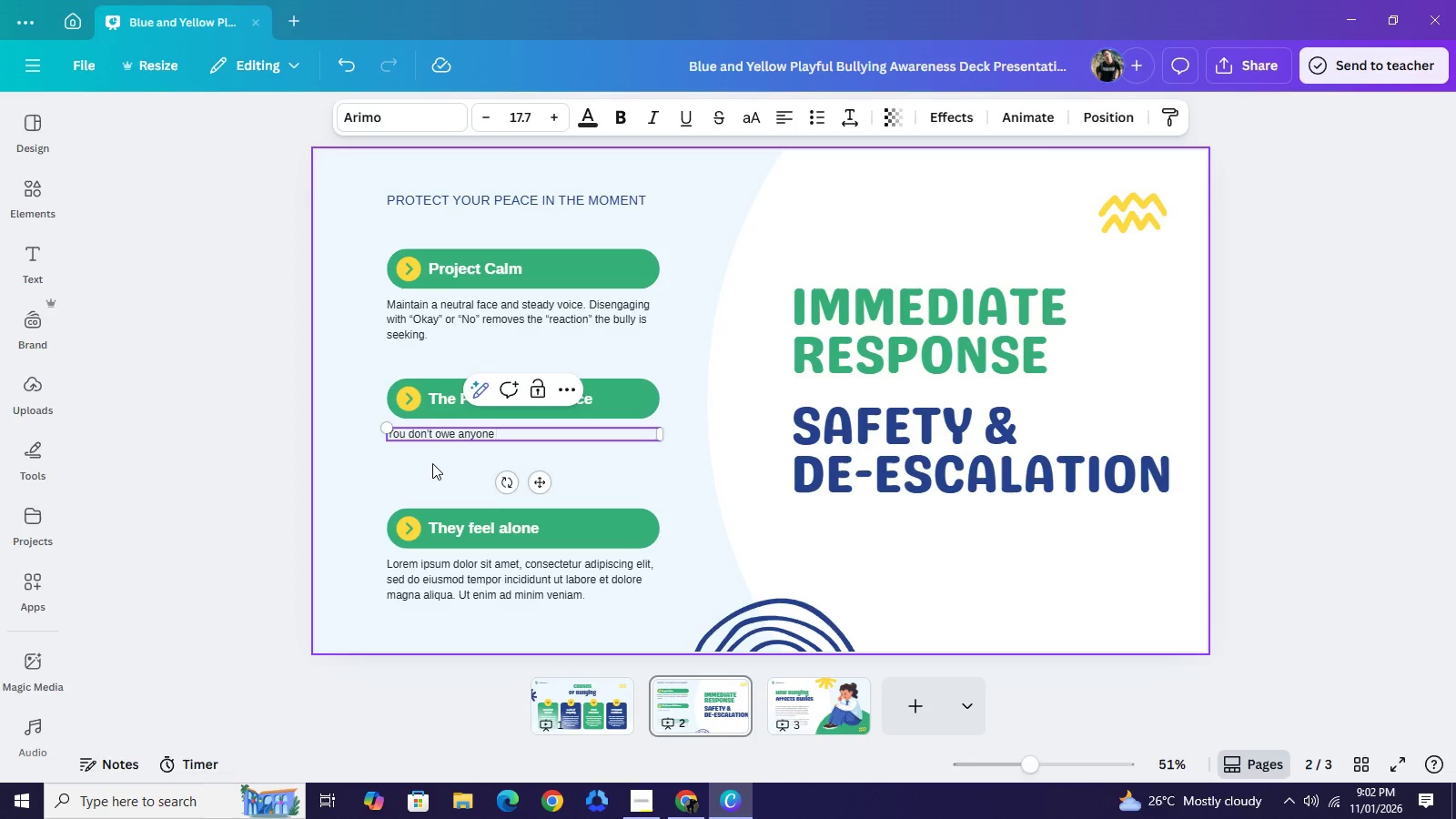 
type(an argument/)
 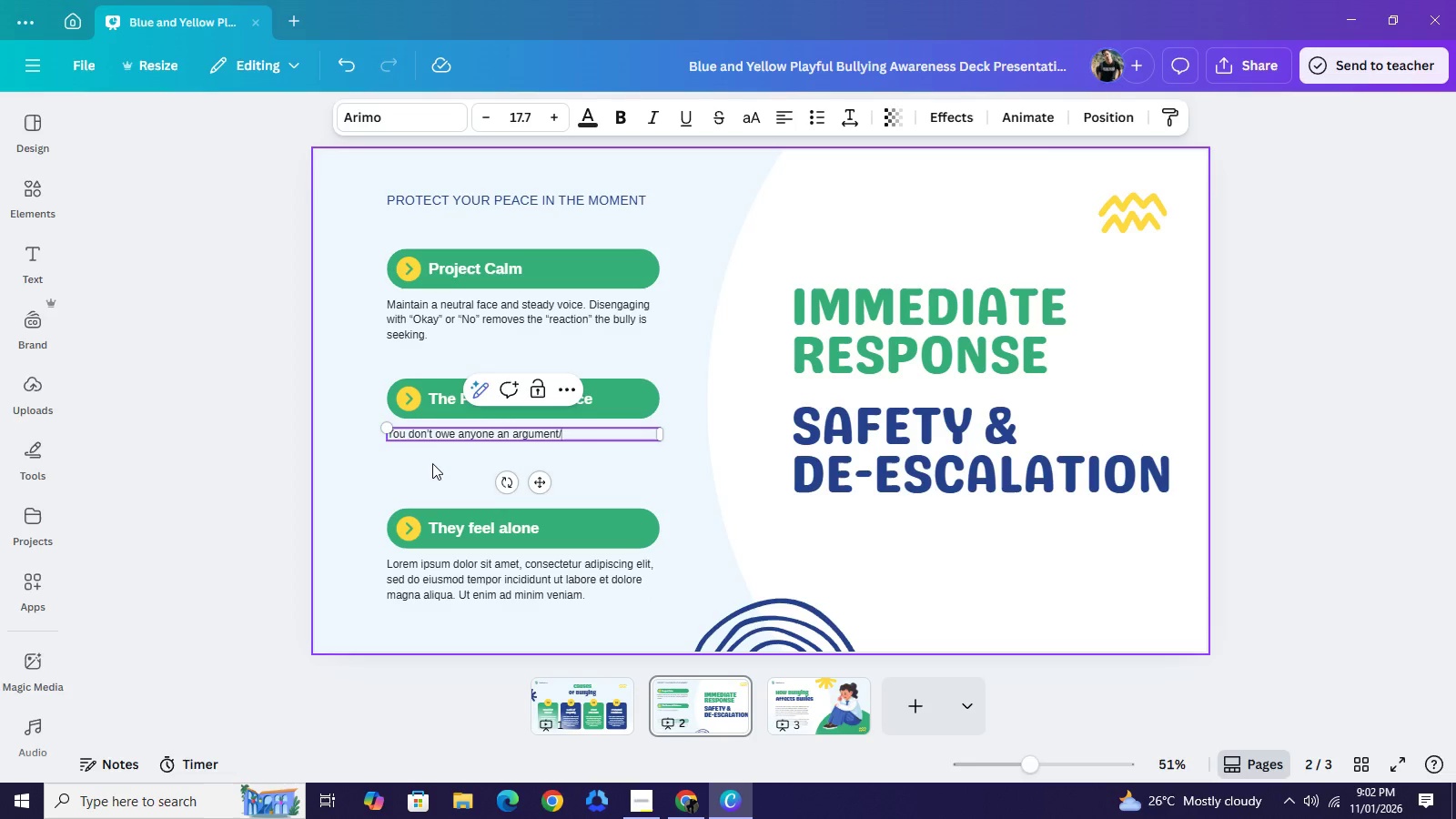 
type(Walk toward)
 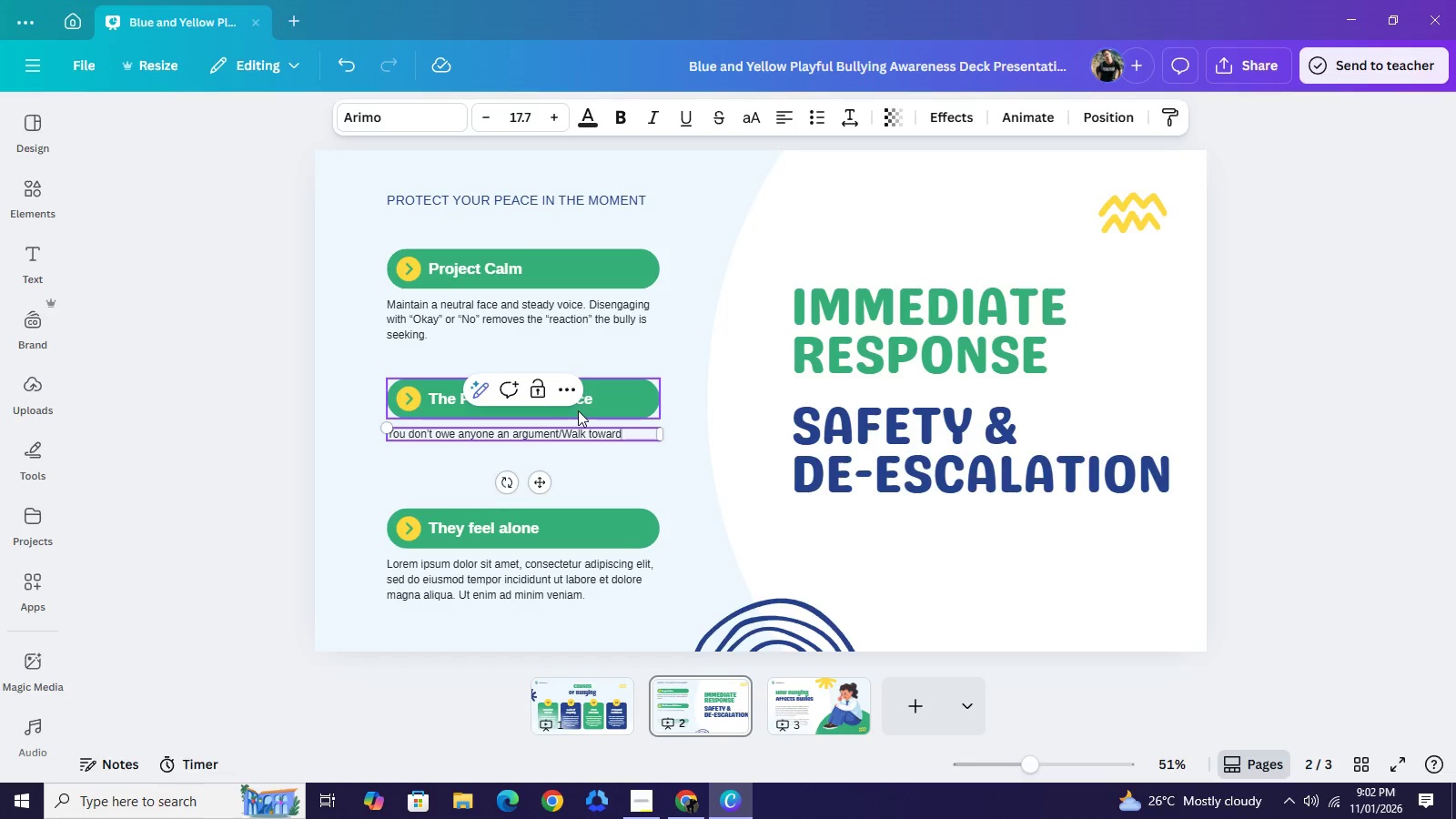 
key(ArrowLeft)
 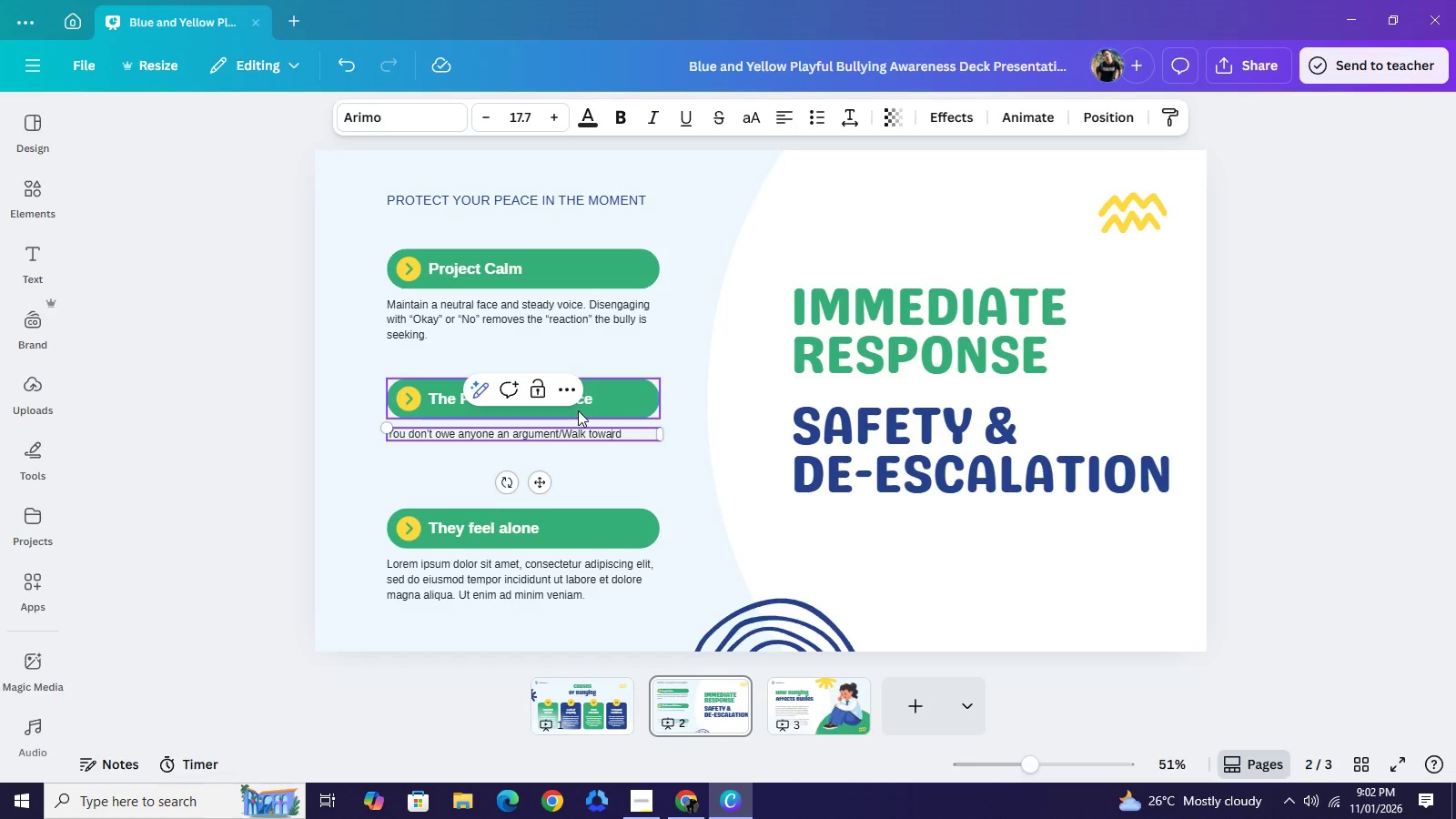 
key(ArrowLeft)
 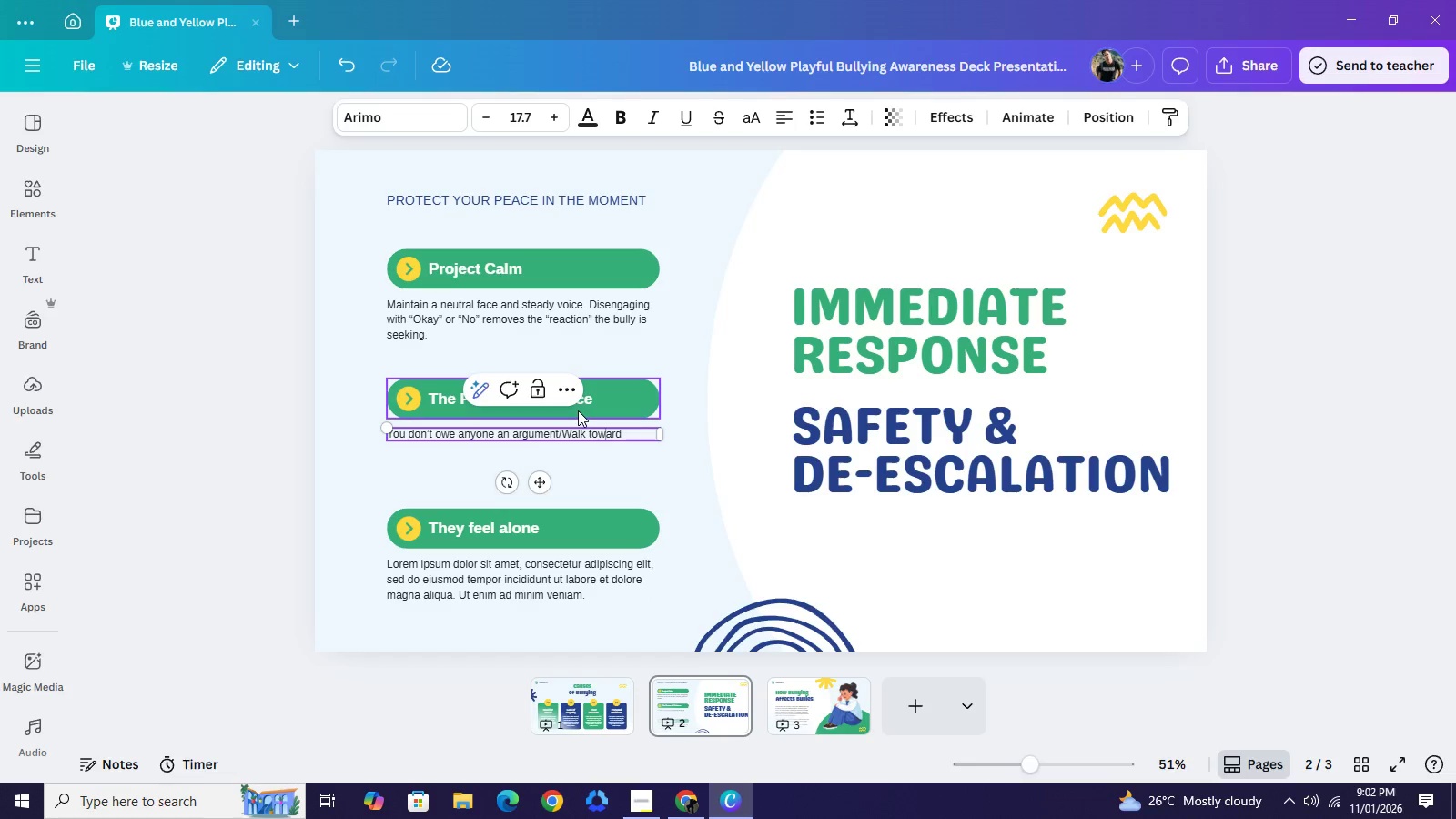 
key(ArrowLeft)
 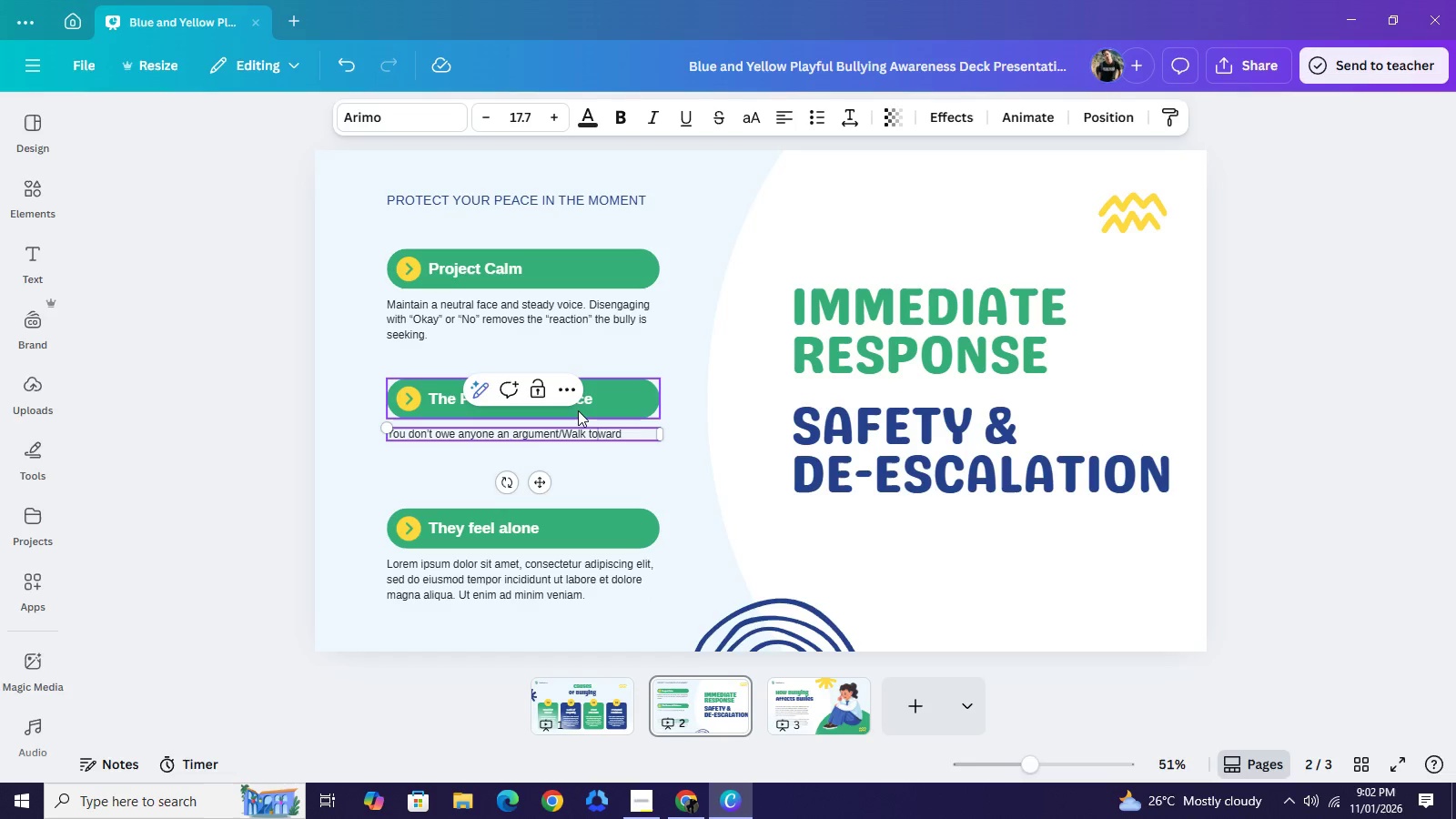 
key(ArrowLeft)
 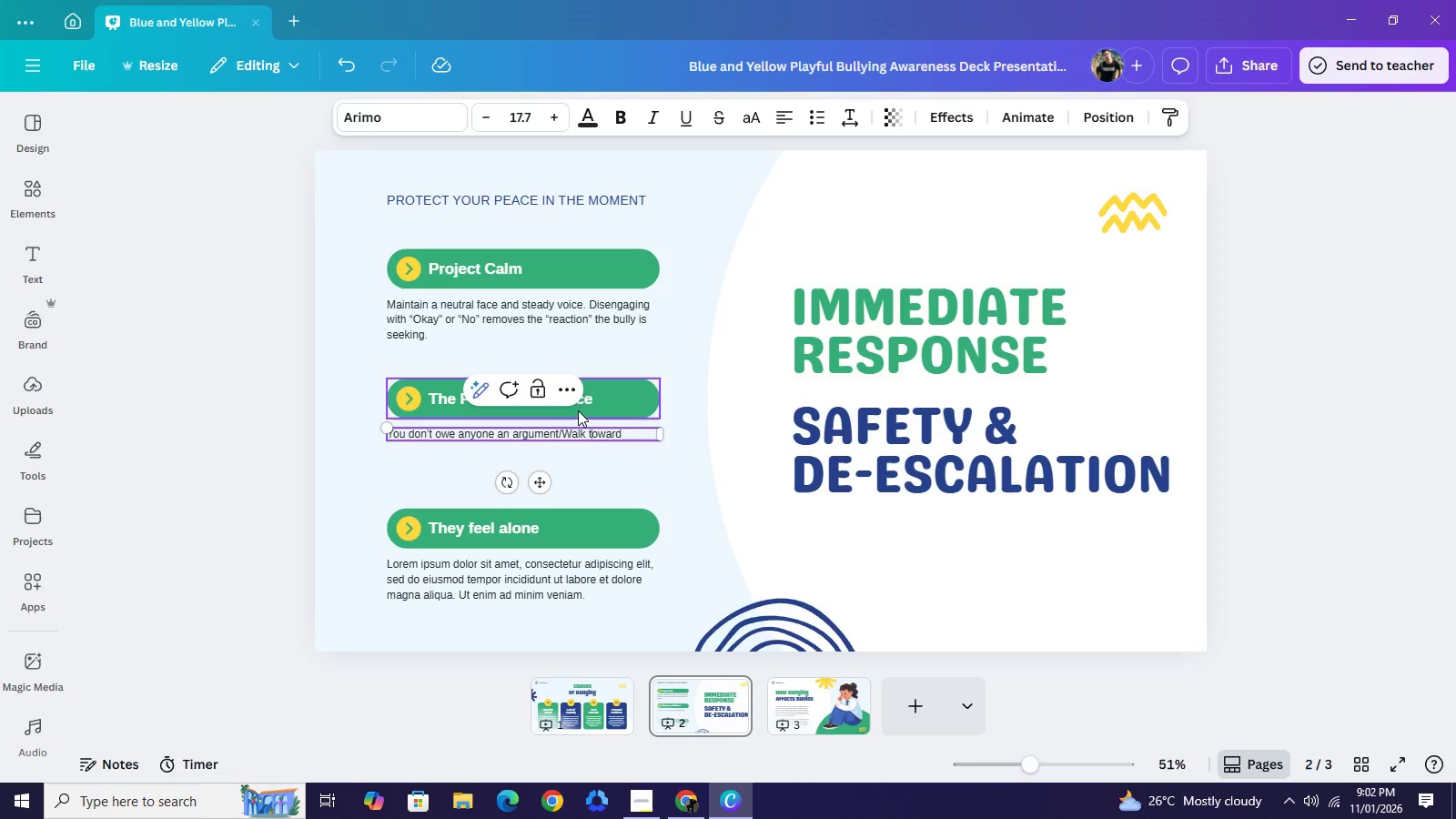 
key(ArrowLeft)
 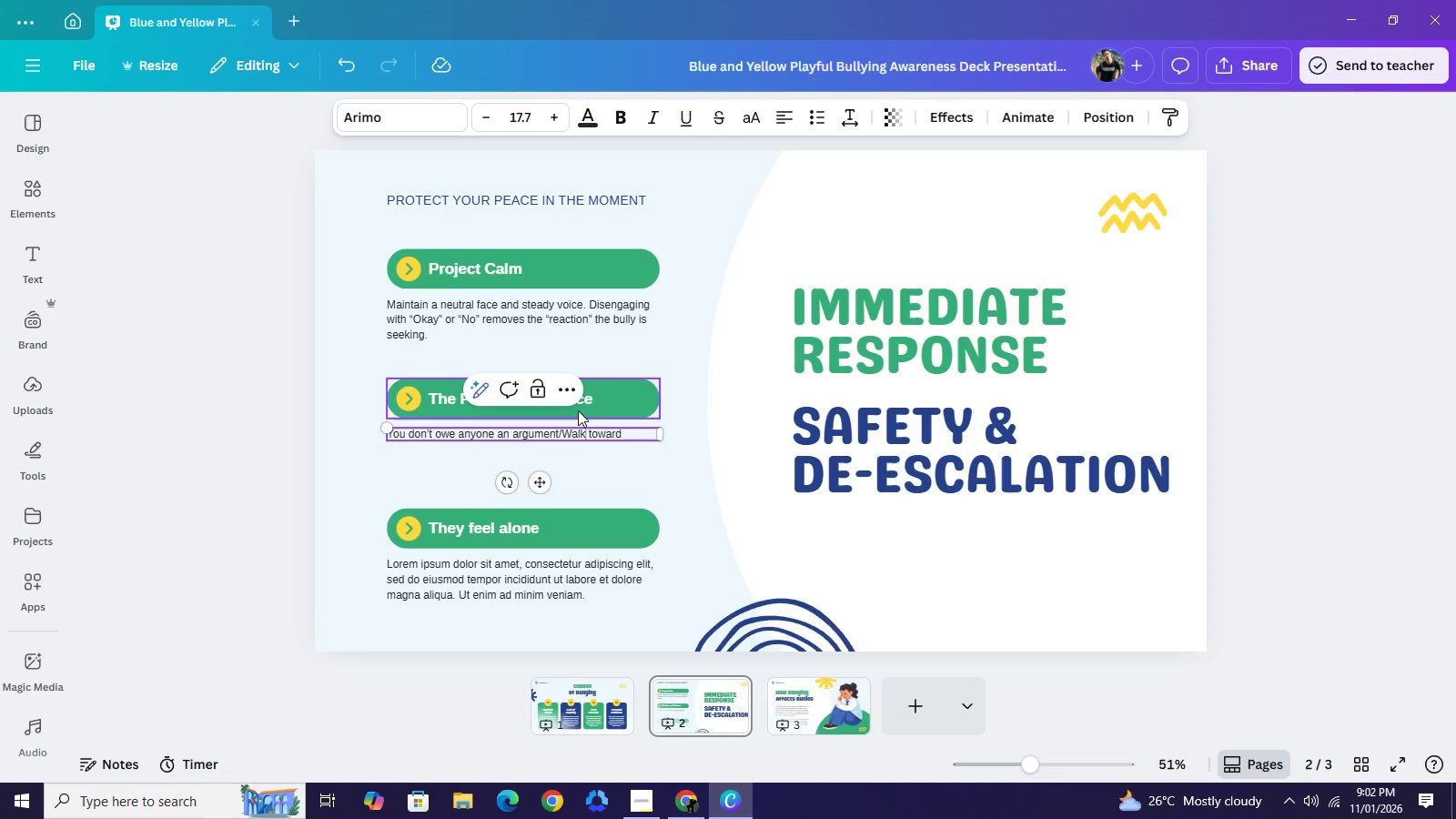 
key(ArrowLeft)
 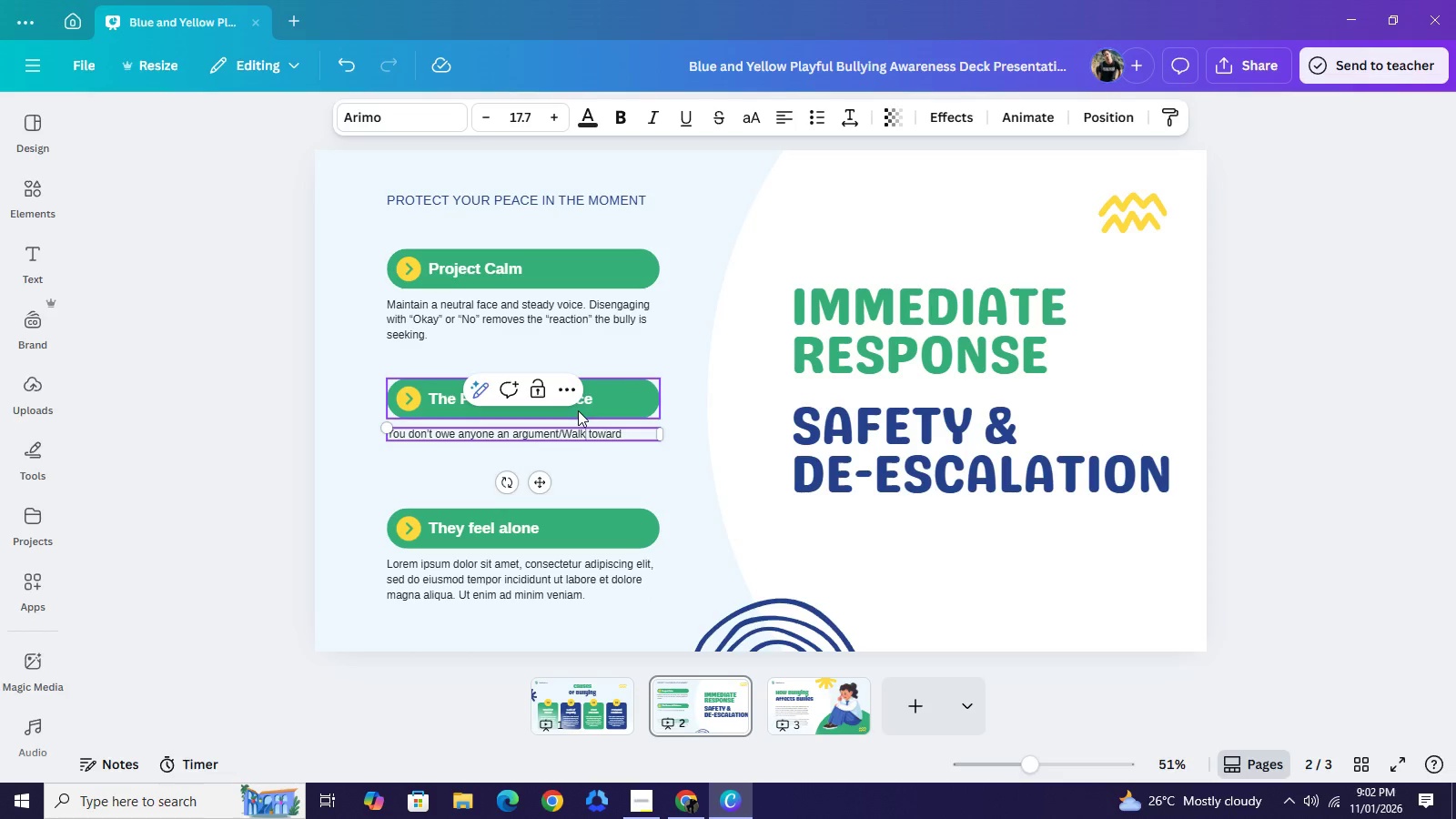 
key(ArrowLeft)
 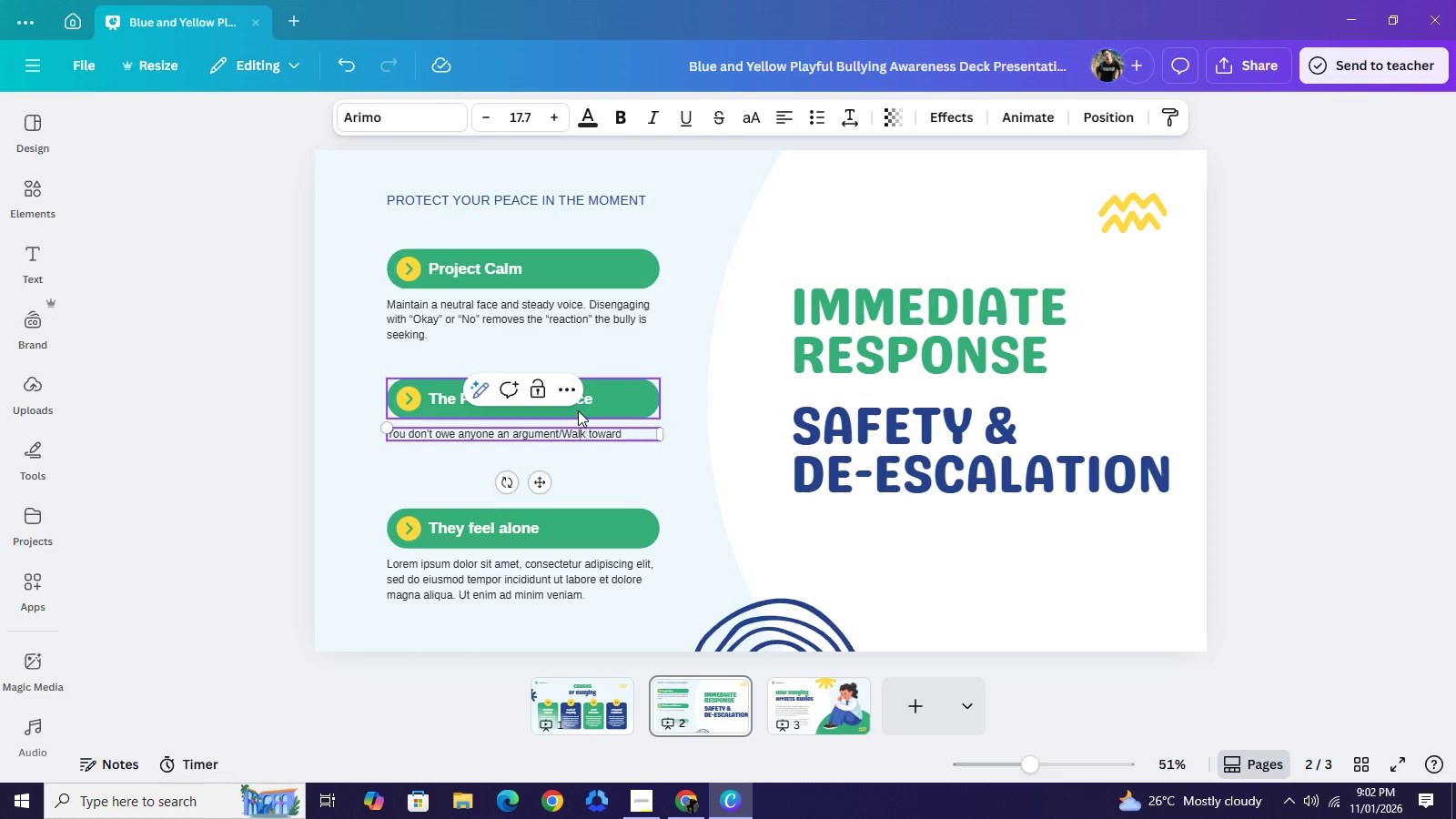 
key(ArrowLeft)
 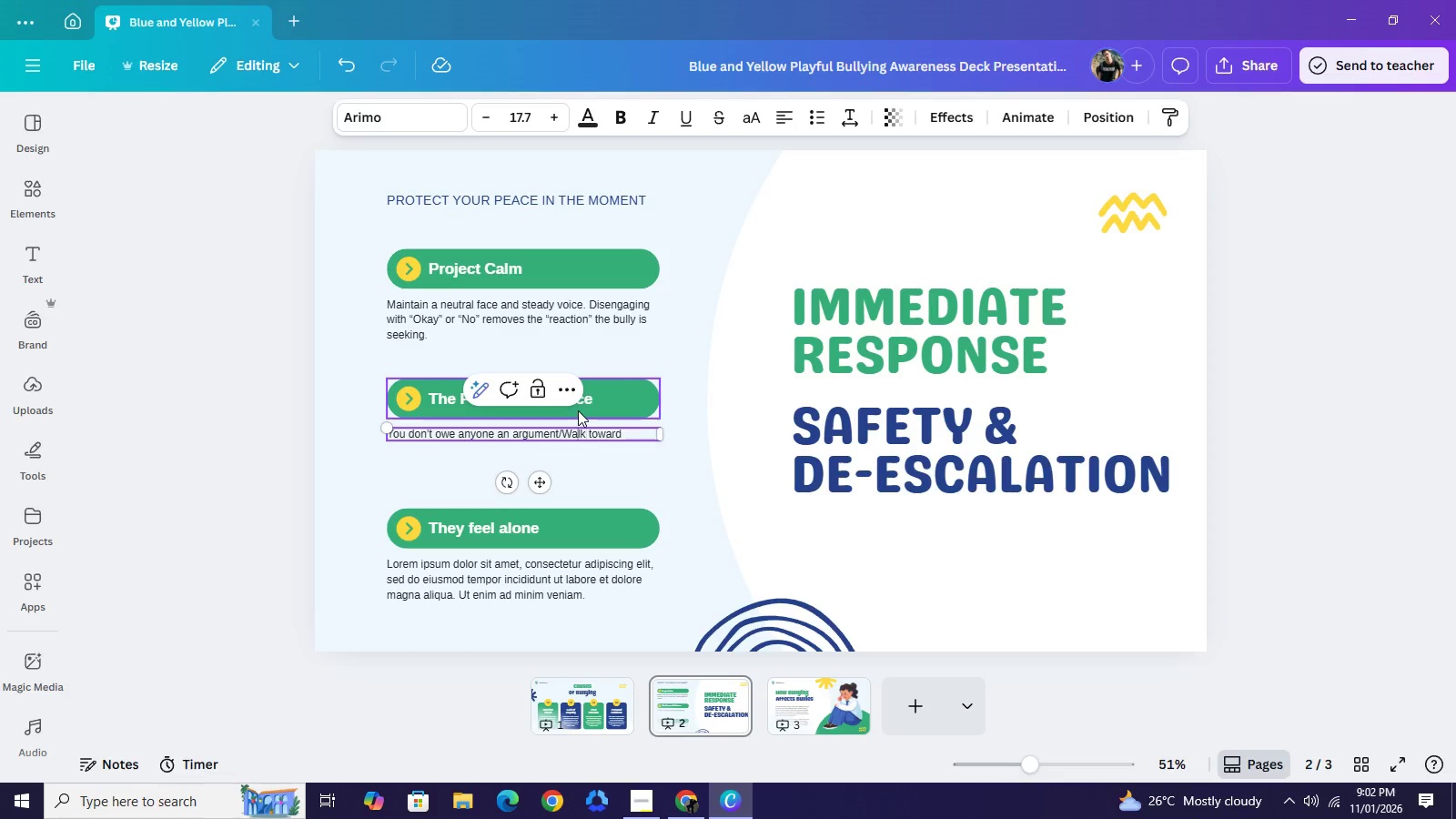 
key(ArrowLeft)
 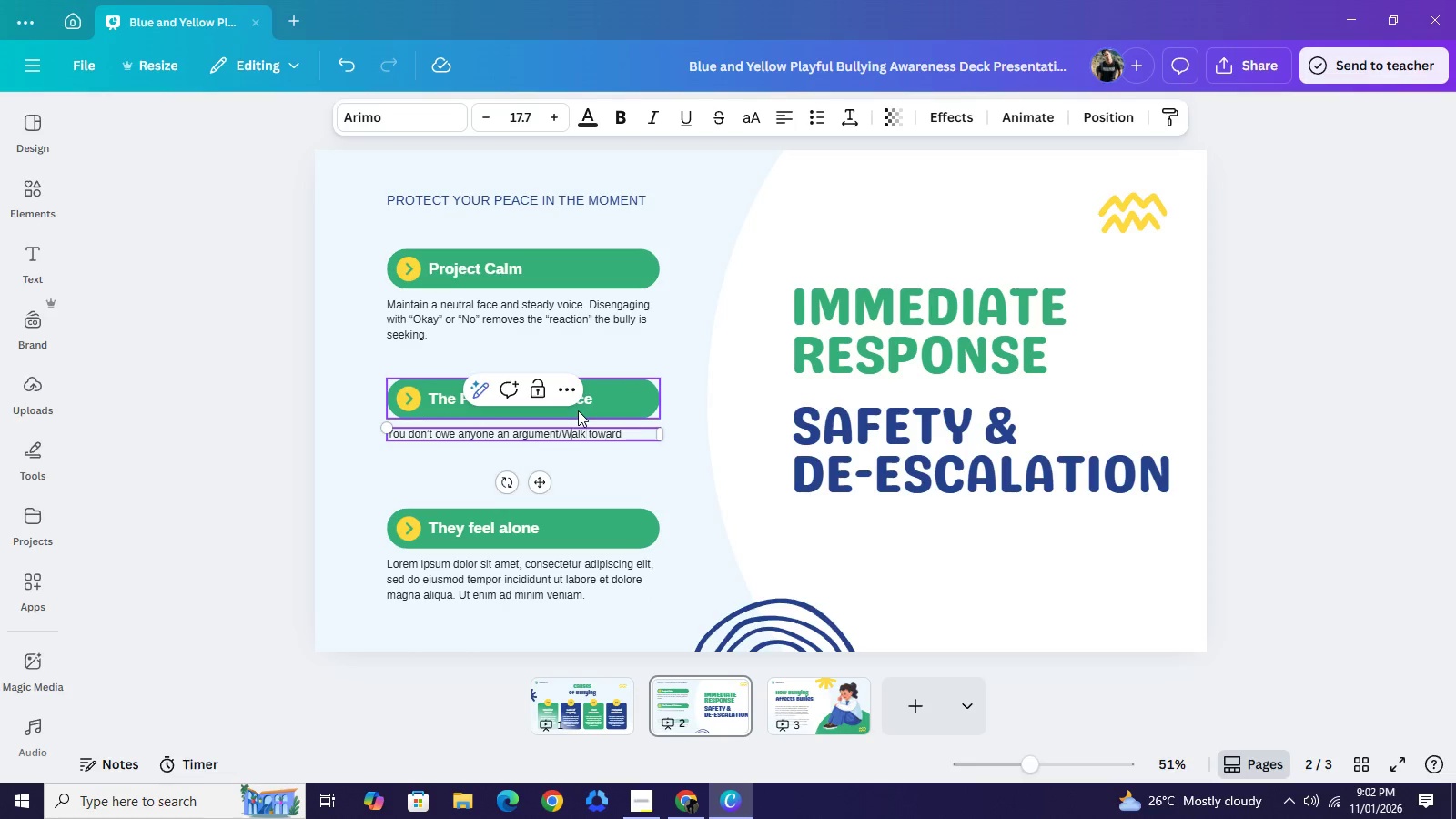 
key(ArrowLeft)
 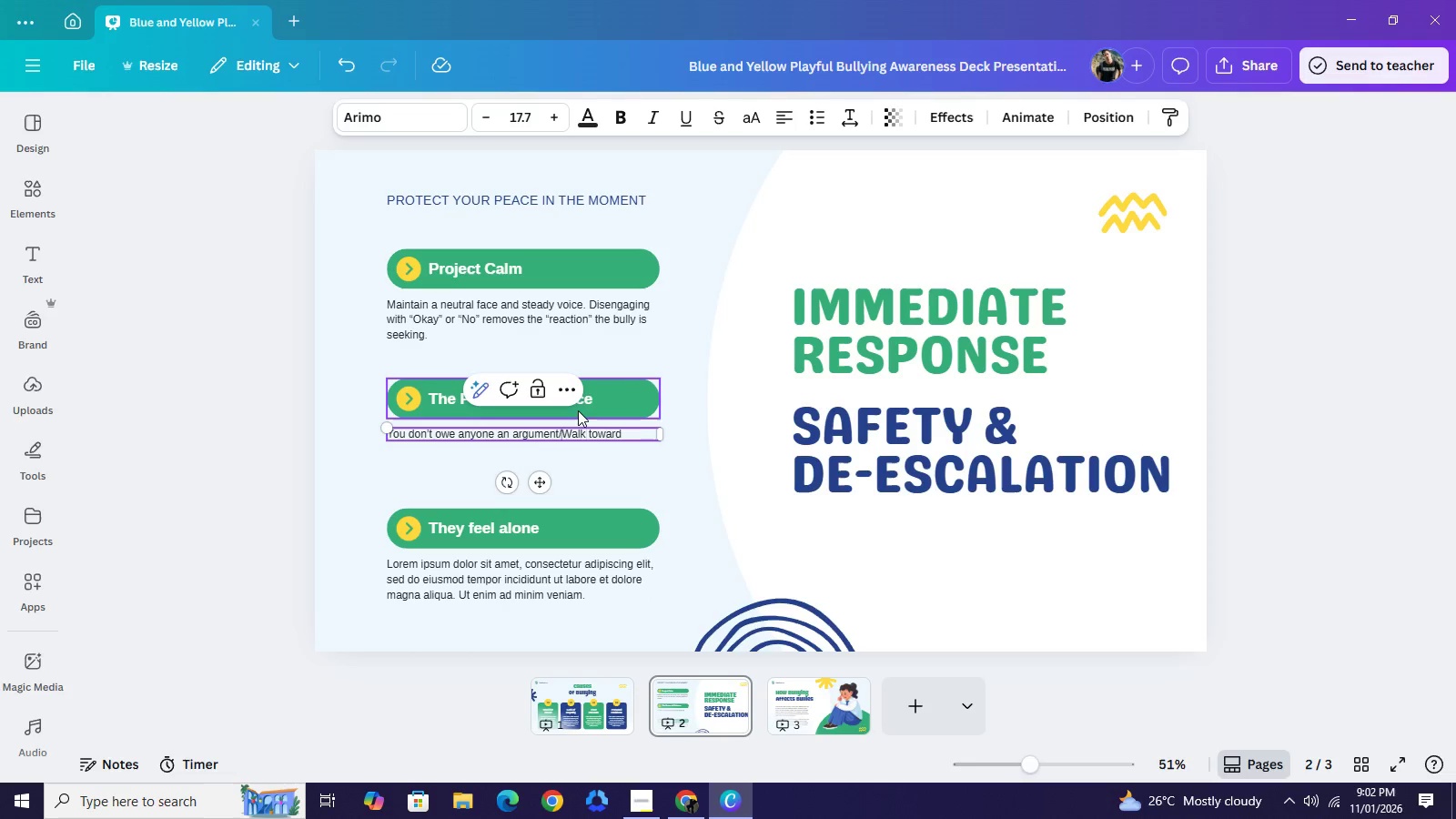 
key(ArrowLeft)
 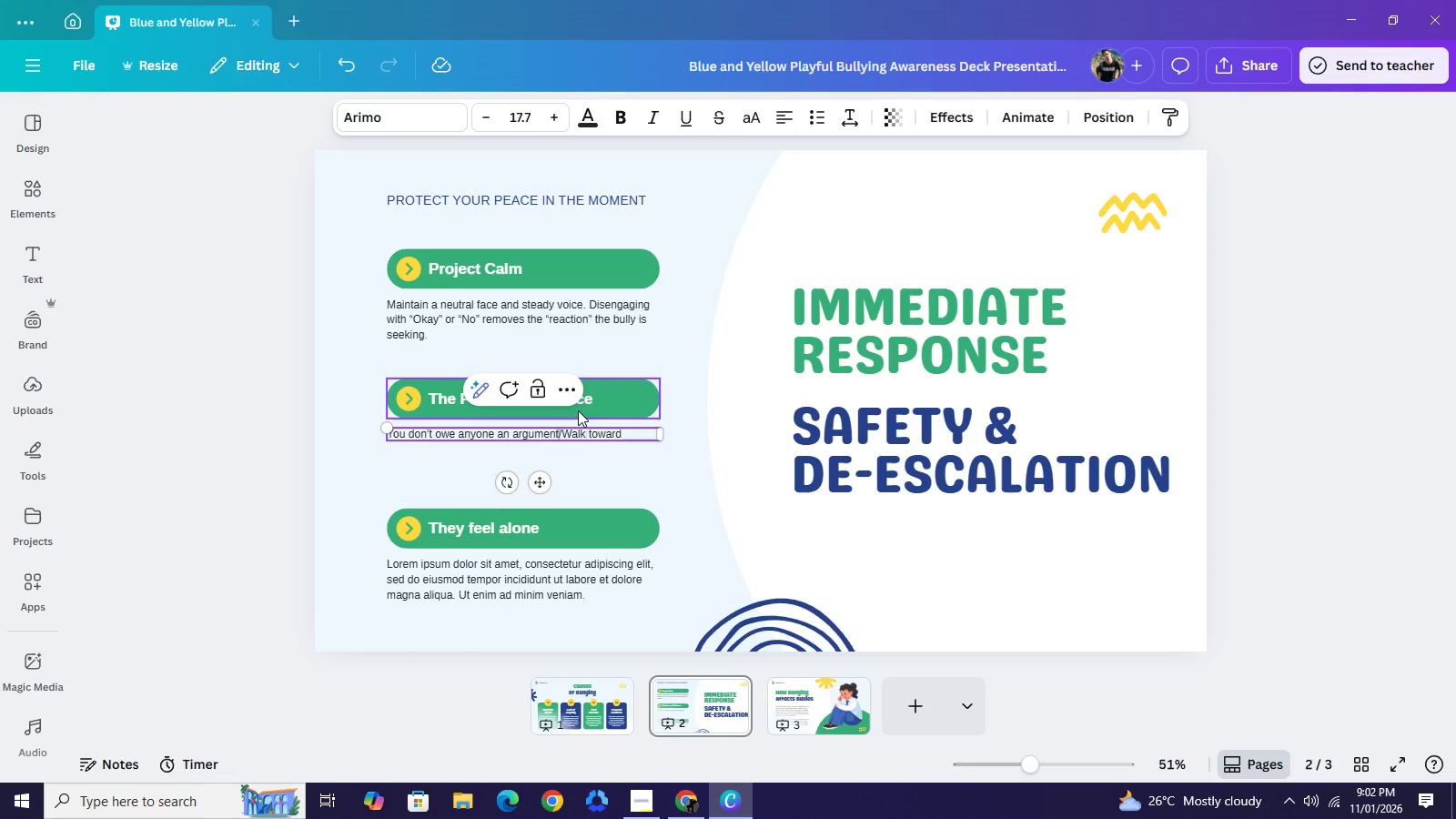 
key(ArrowLeft)
 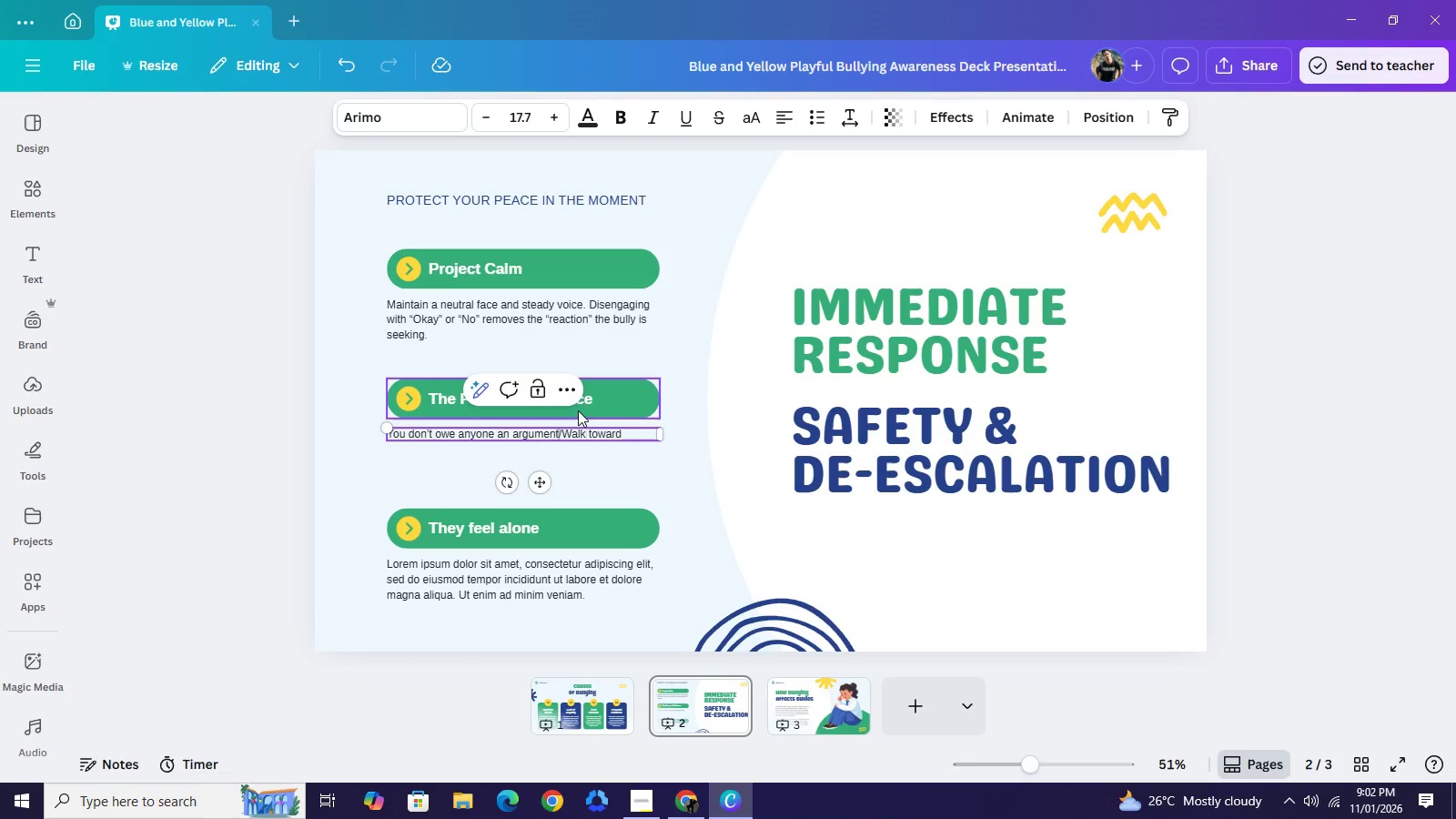 
key(ArrowLeft)
 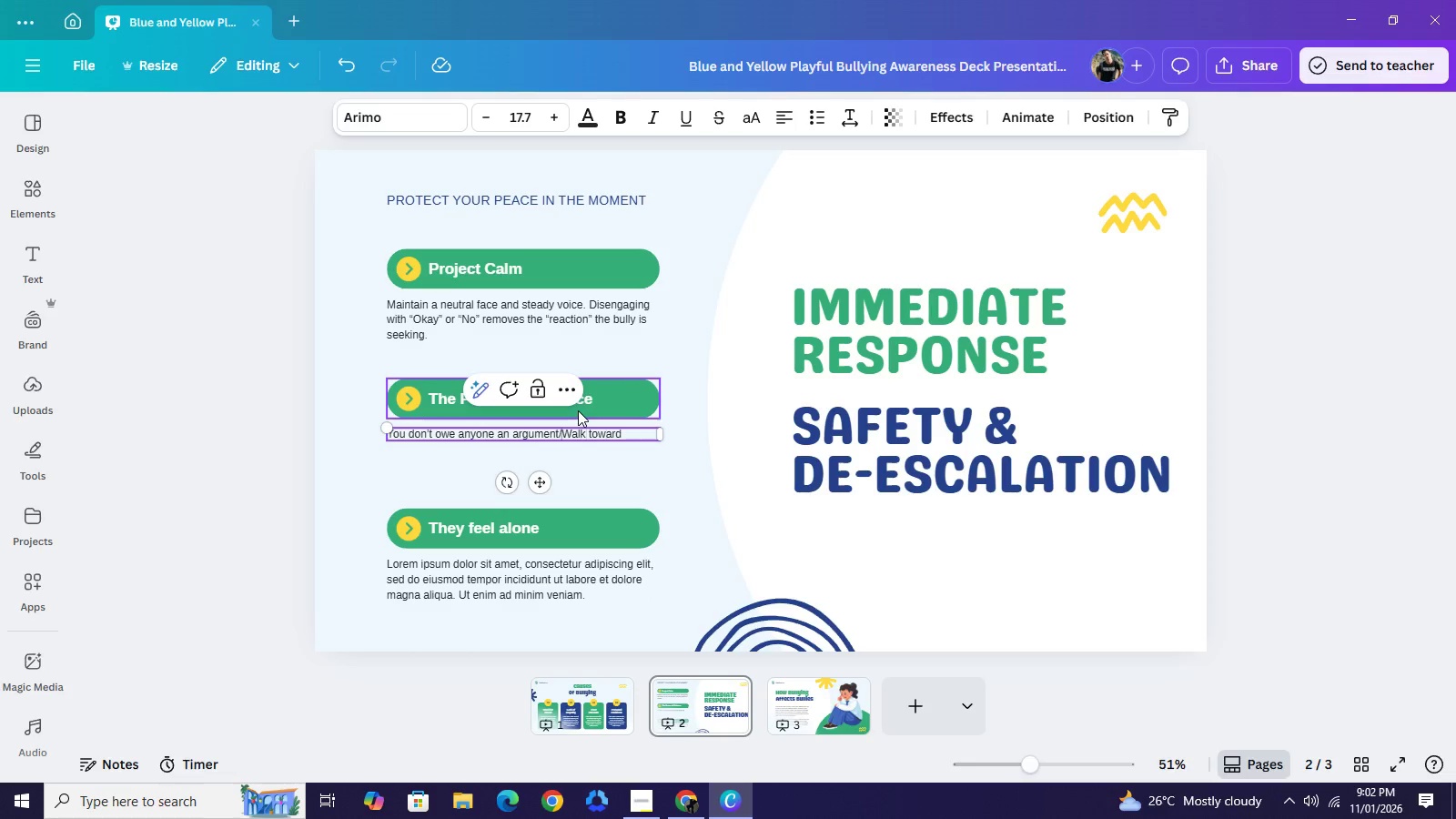 
key(ArrowRight)
 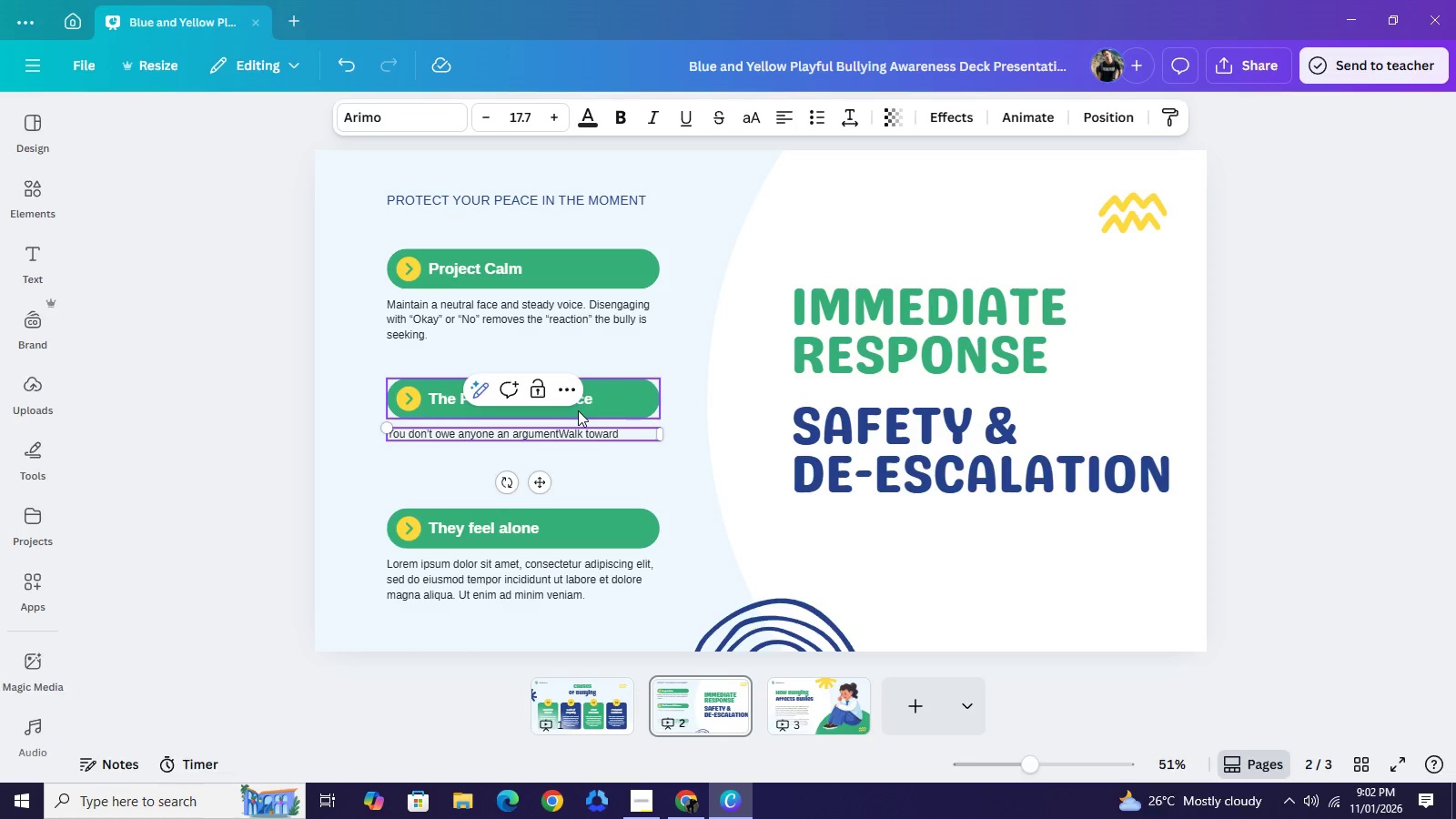 
key(Backspace)
 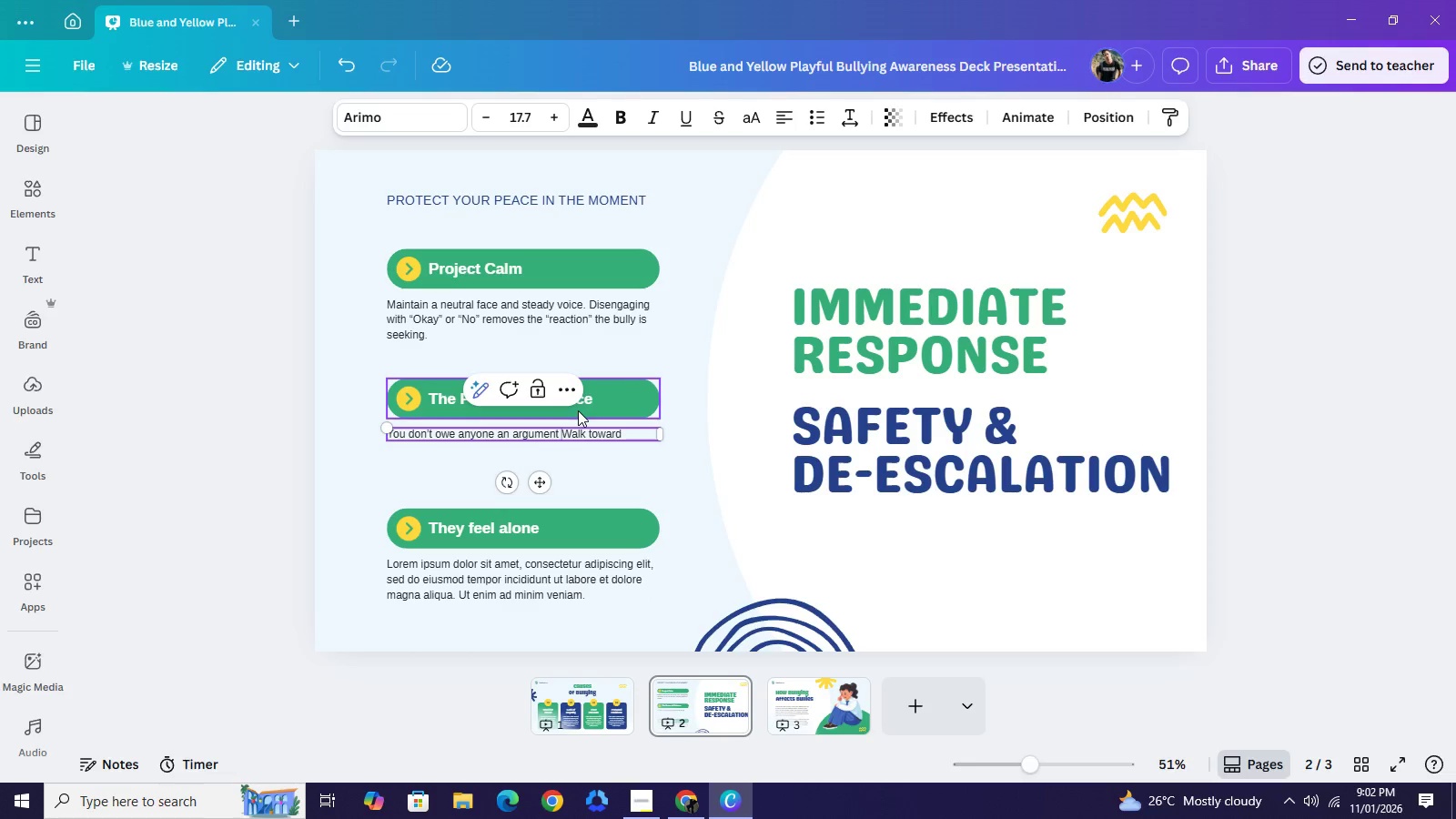 
key(Space)
 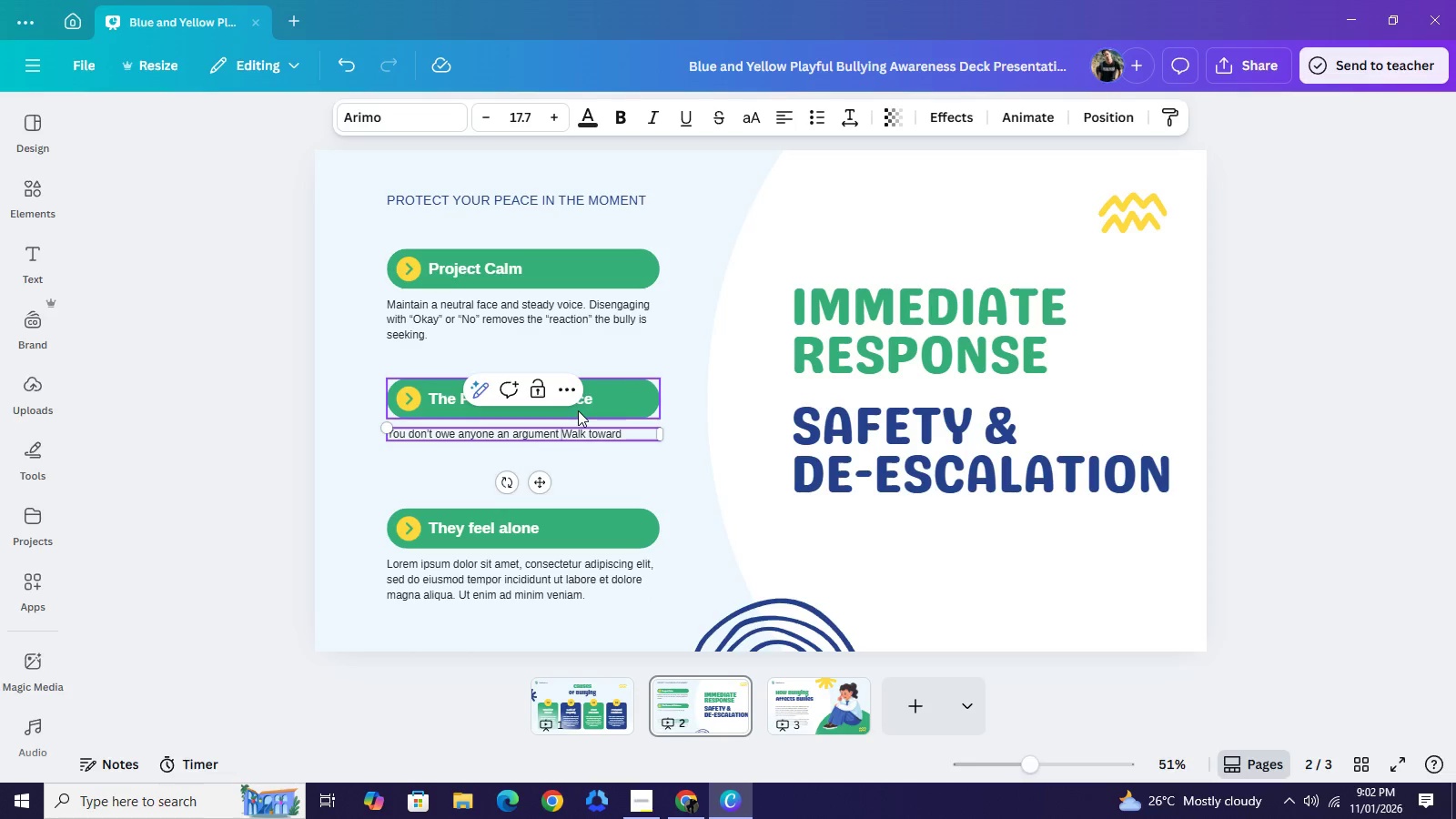 
key(Backspace)
 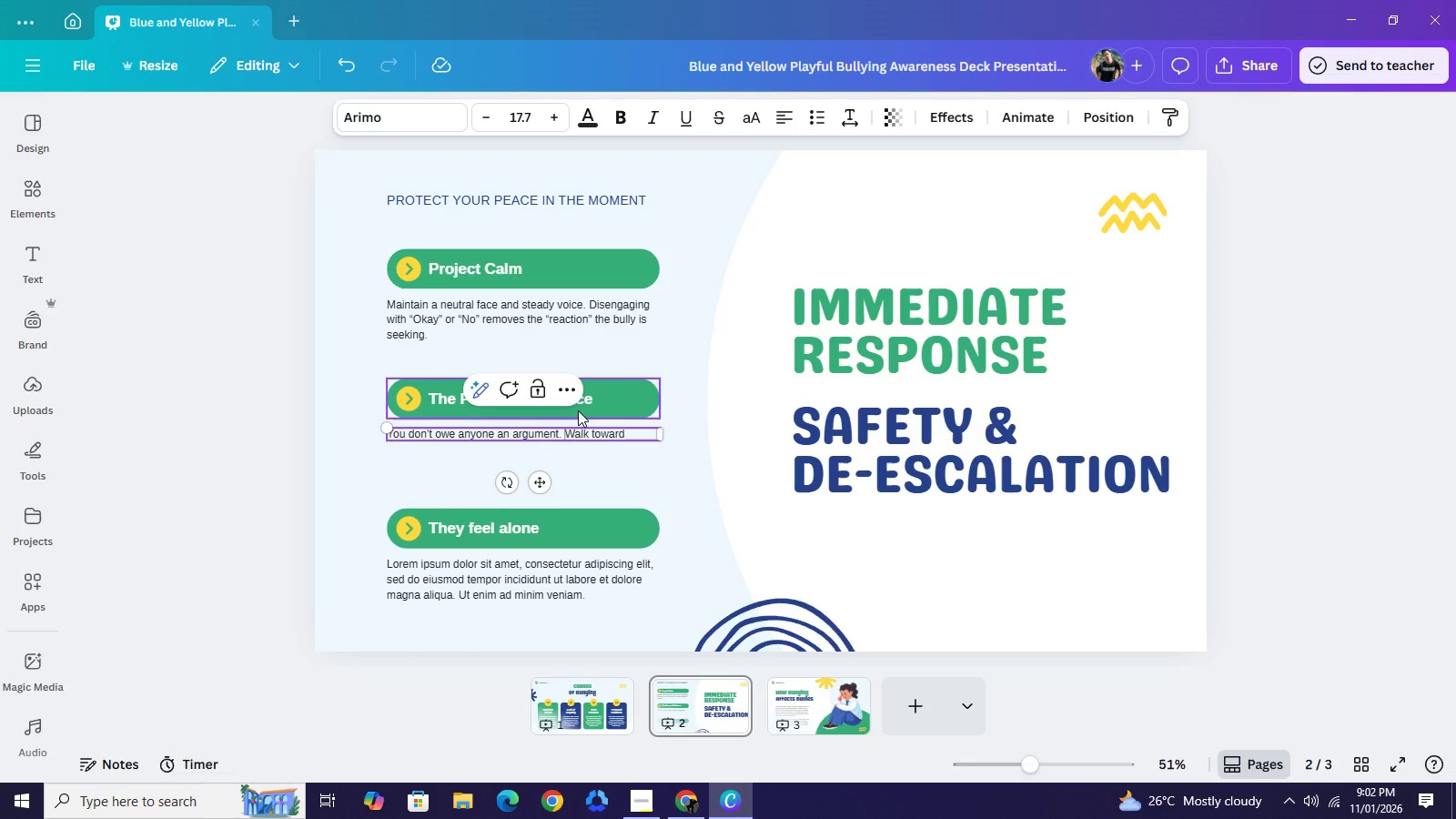 
key(Period)
 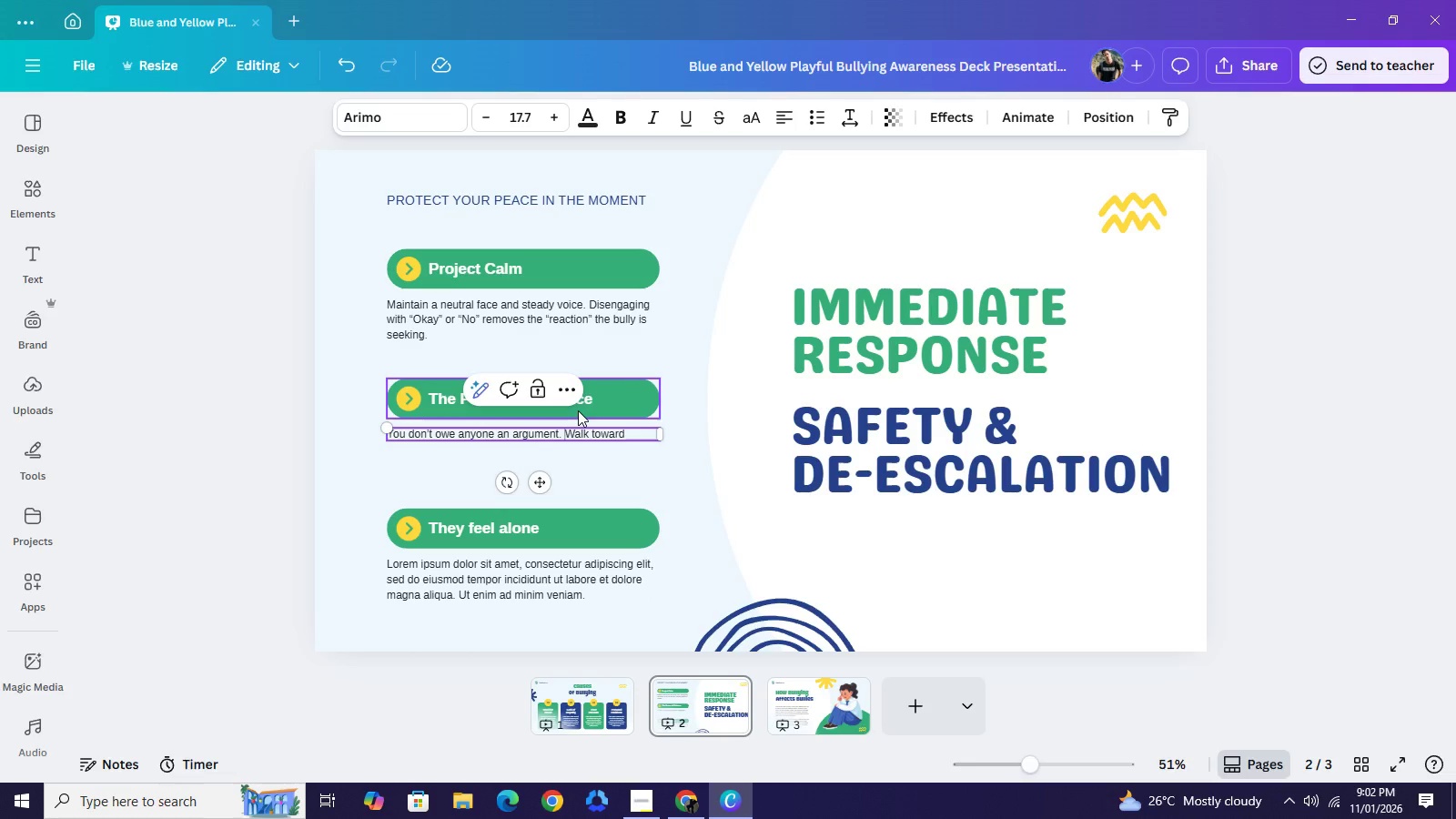 
key(Space)
 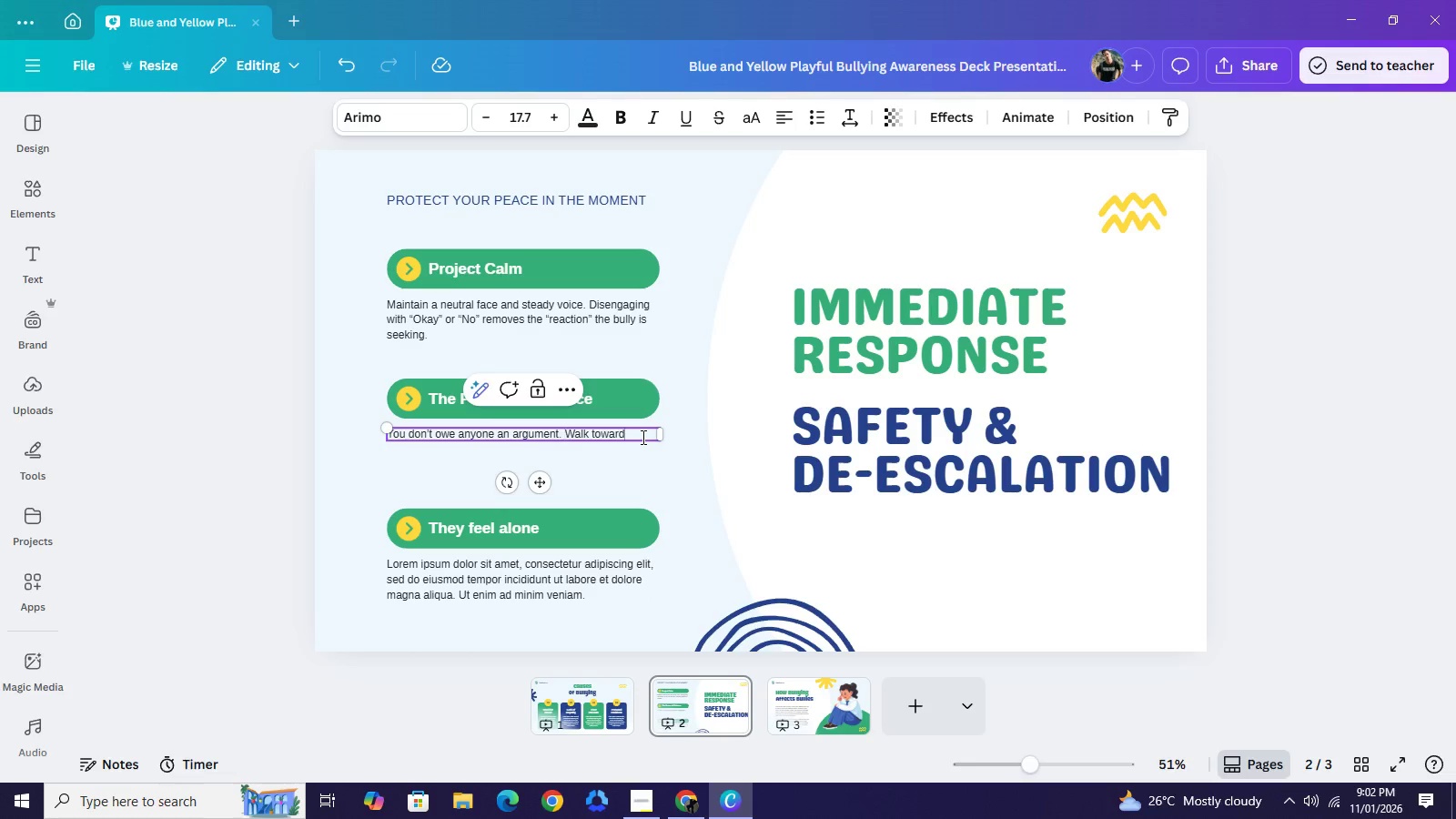 
left_click([642, 437])
 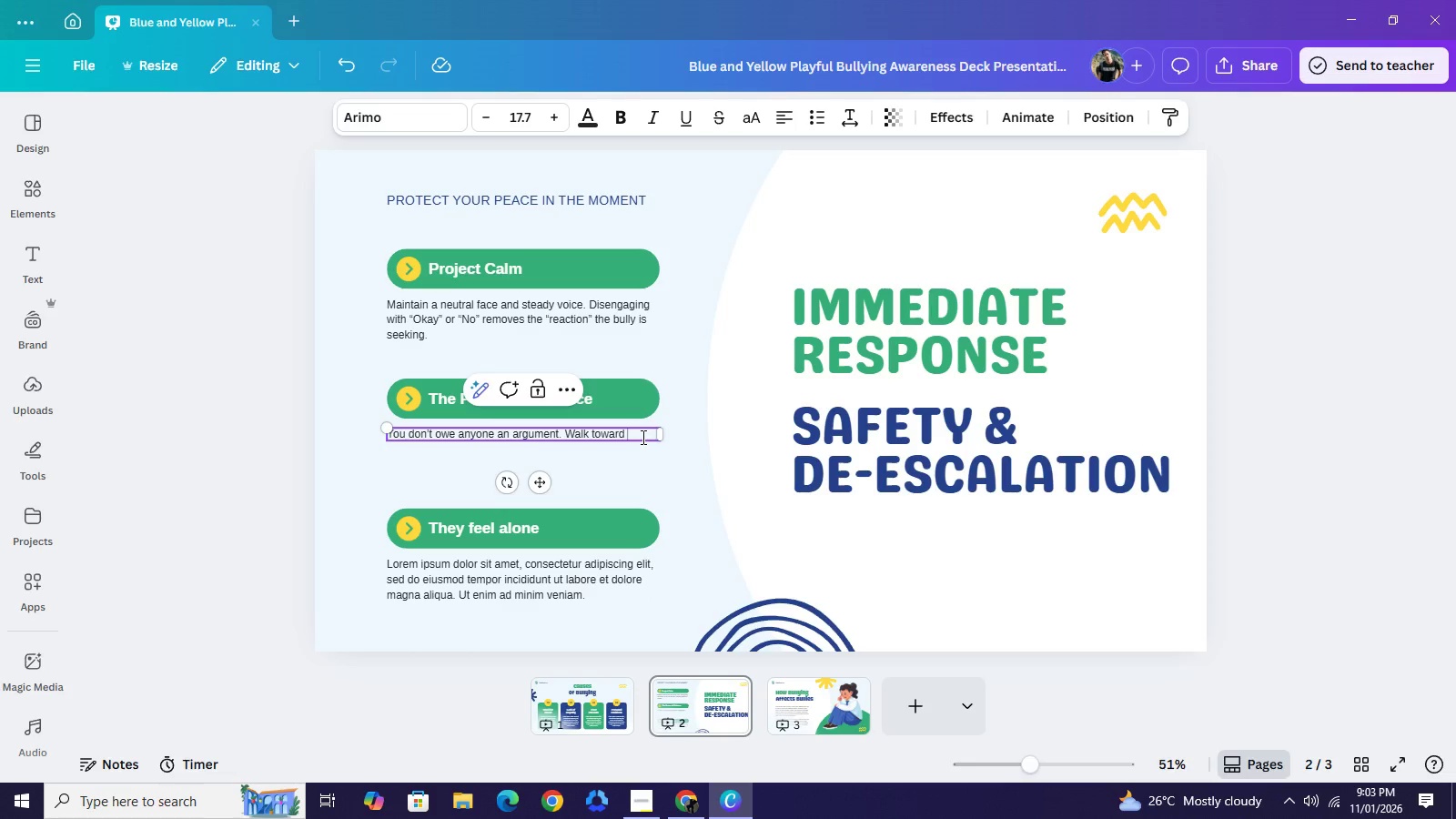 
type( a "high-traffic" area-)
 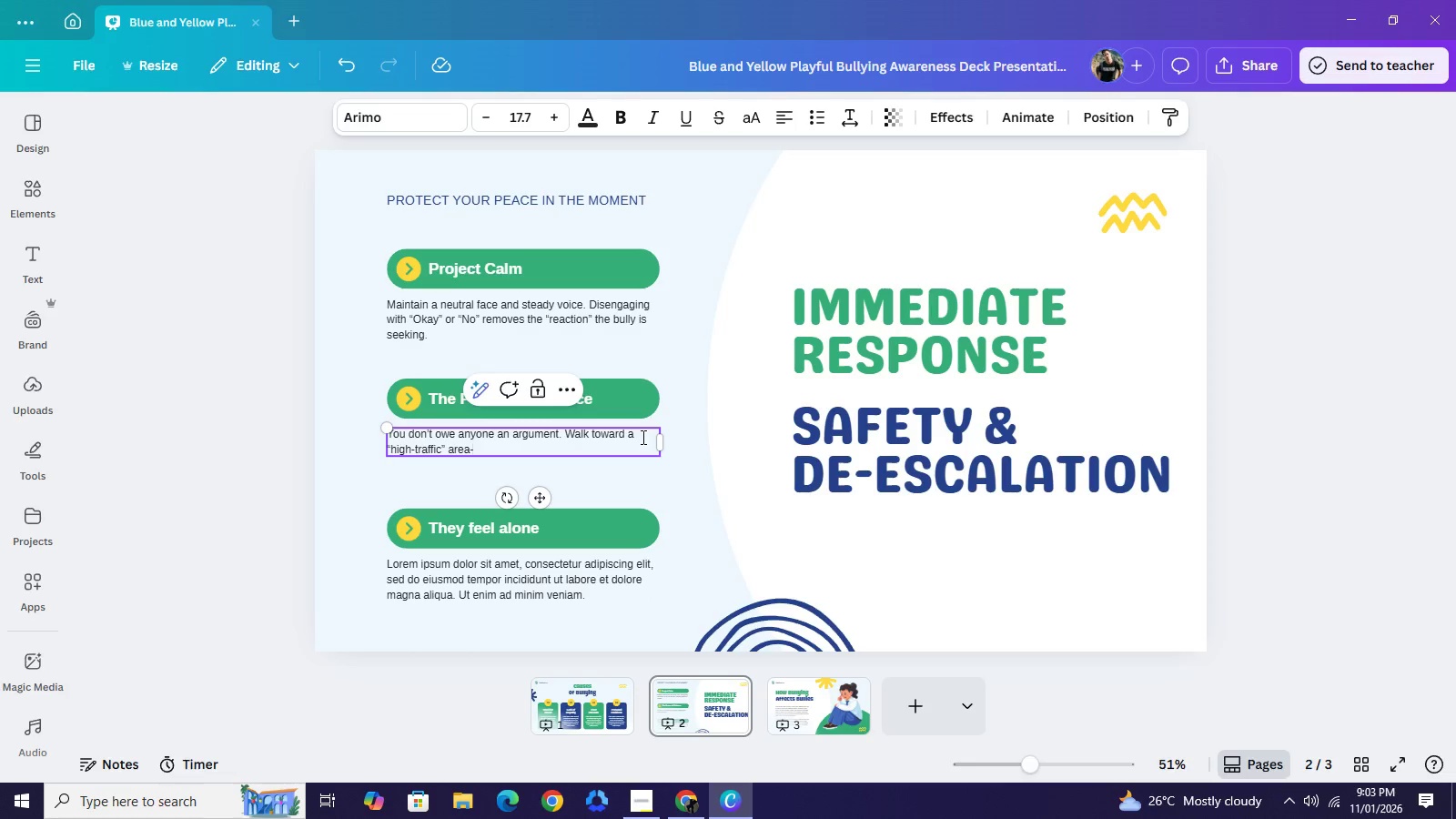 
type(the )
key(Backspace)
key(Backspace)
key(Backspace)
key(Backspace)
key(Backspace)
type( - the acafe)
key(Backspace)
key(Backspace)
key(Backspace)
key(Backspace)
key(Backspace)
key(Backspace)
type( cafetaria, a busy hallway, or a teachers)
key(Backspace)
type('s job )
 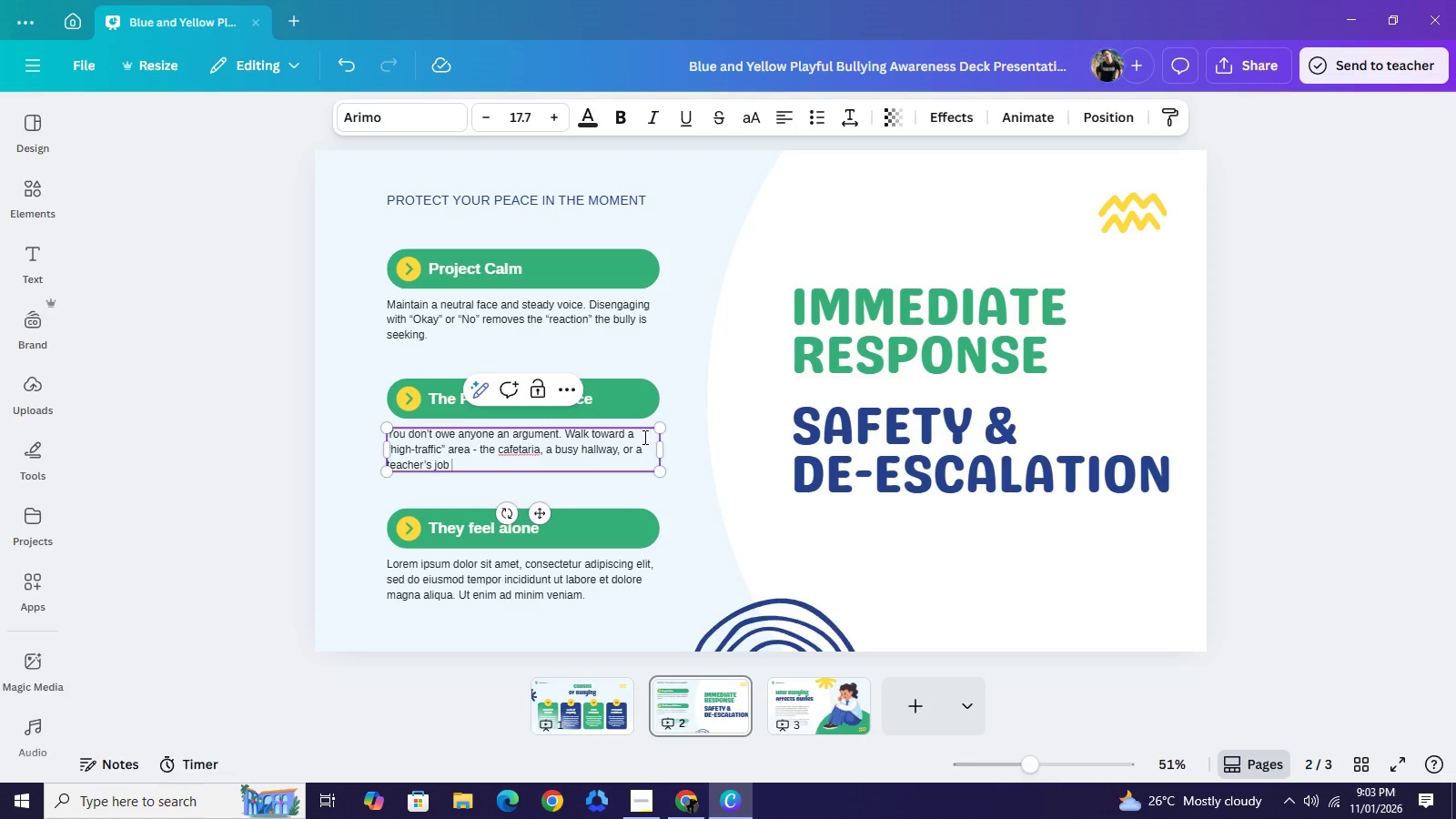 
key(Backspace)
key(Backspace)
key(Backspace)
key(Backspace)
type(door. )
key(Backspace)
 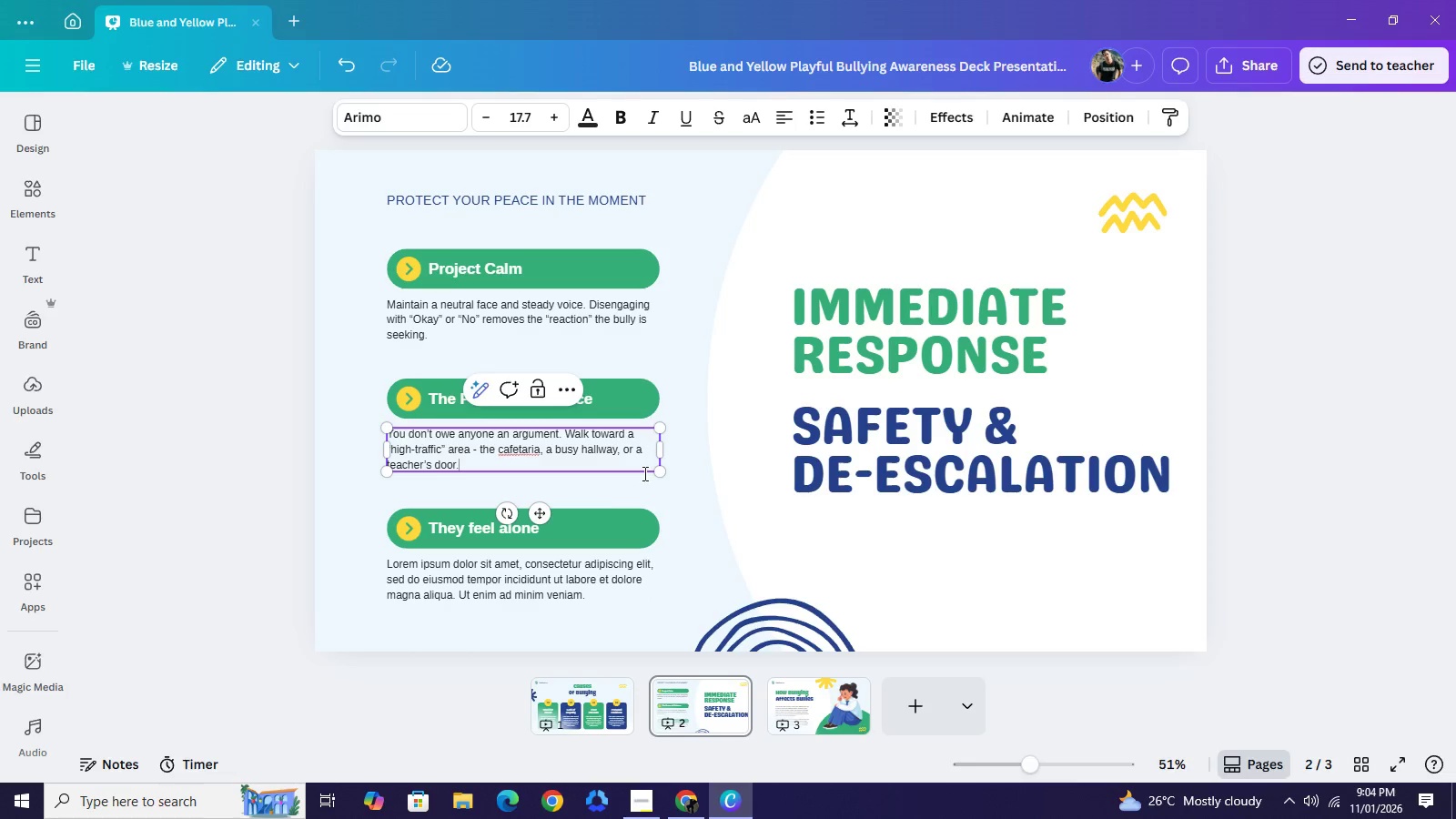 
wait(5.94)
 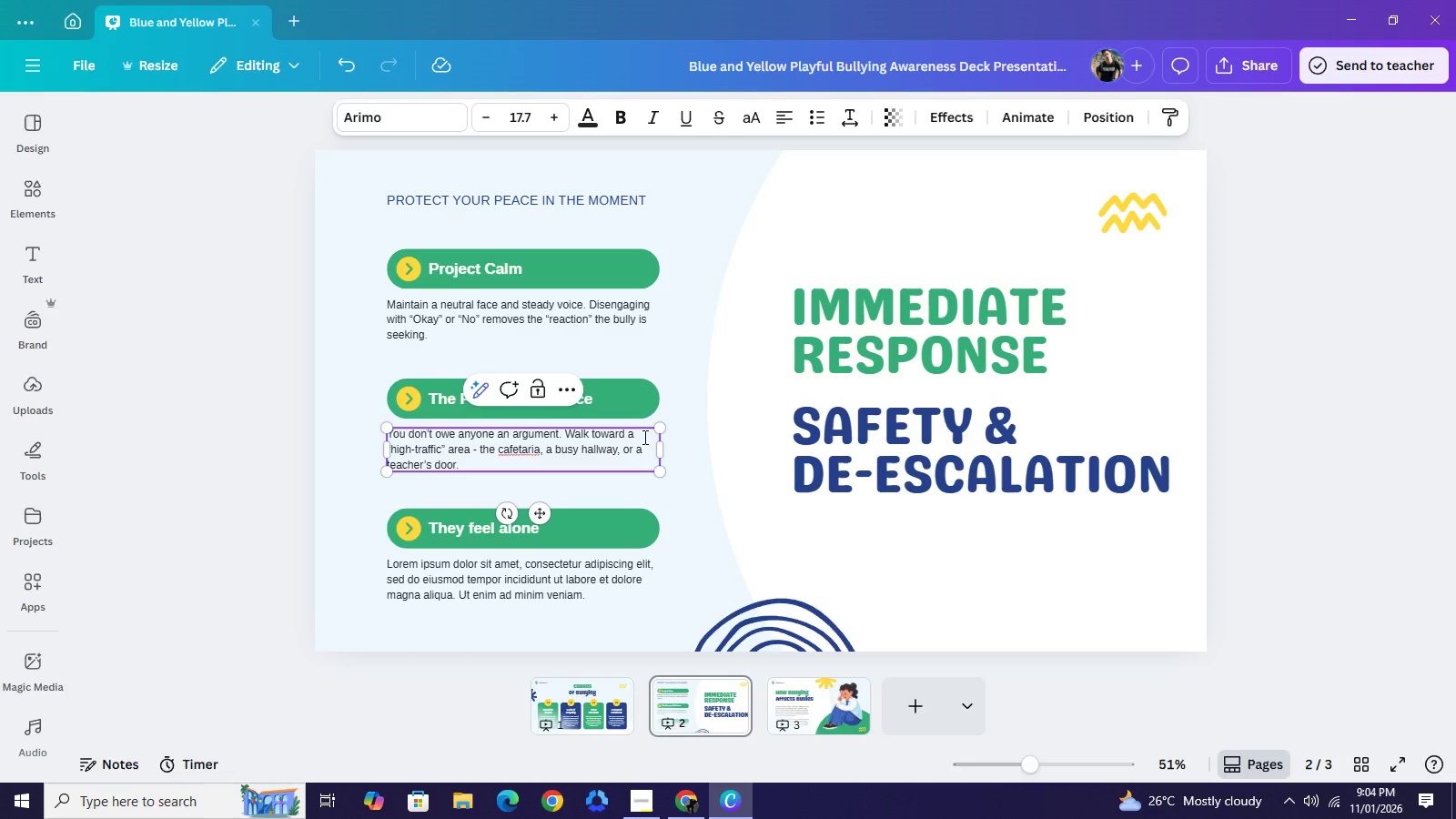 
double_click([462, 531])
 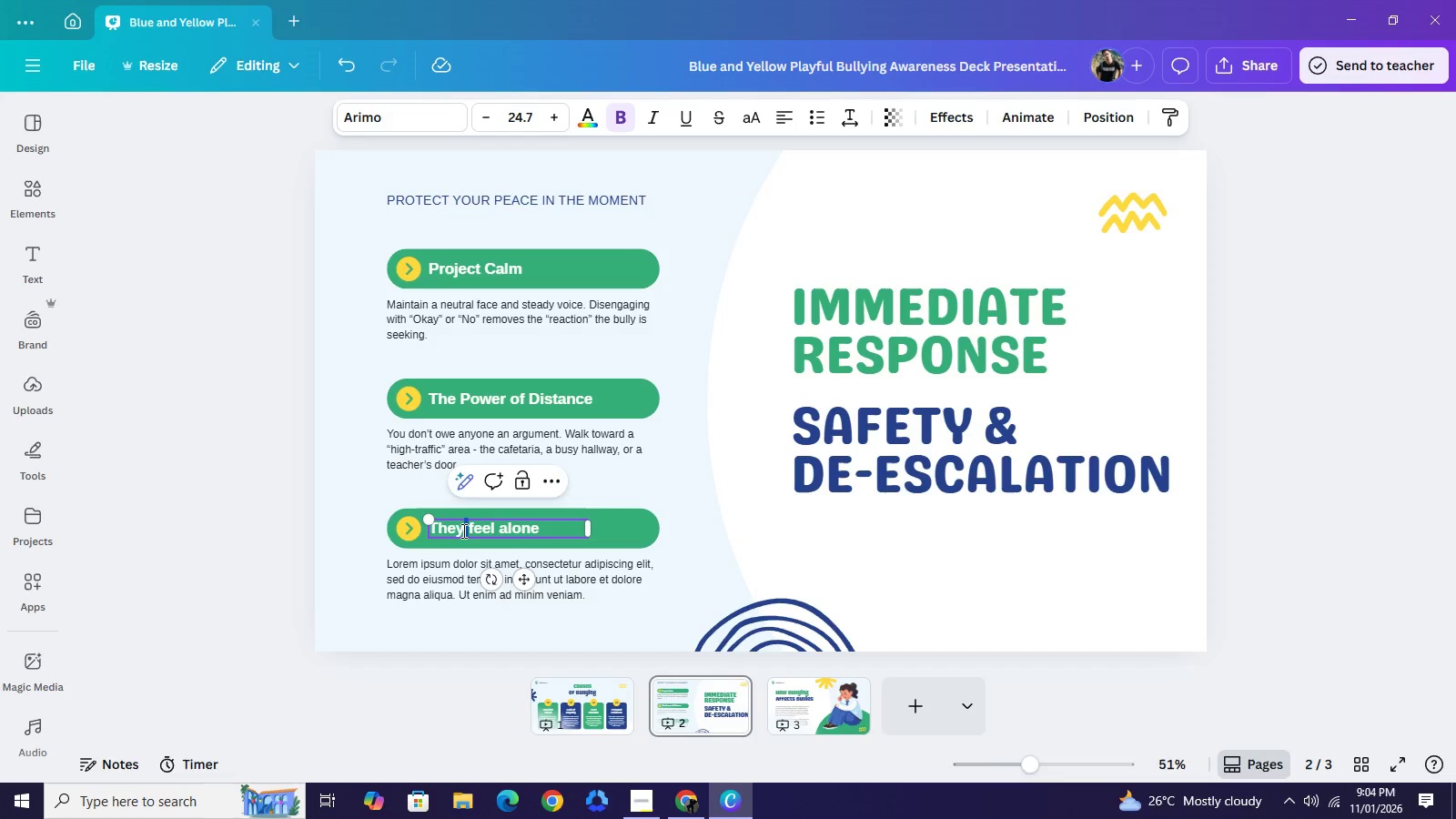 
double_click([462, 531])
 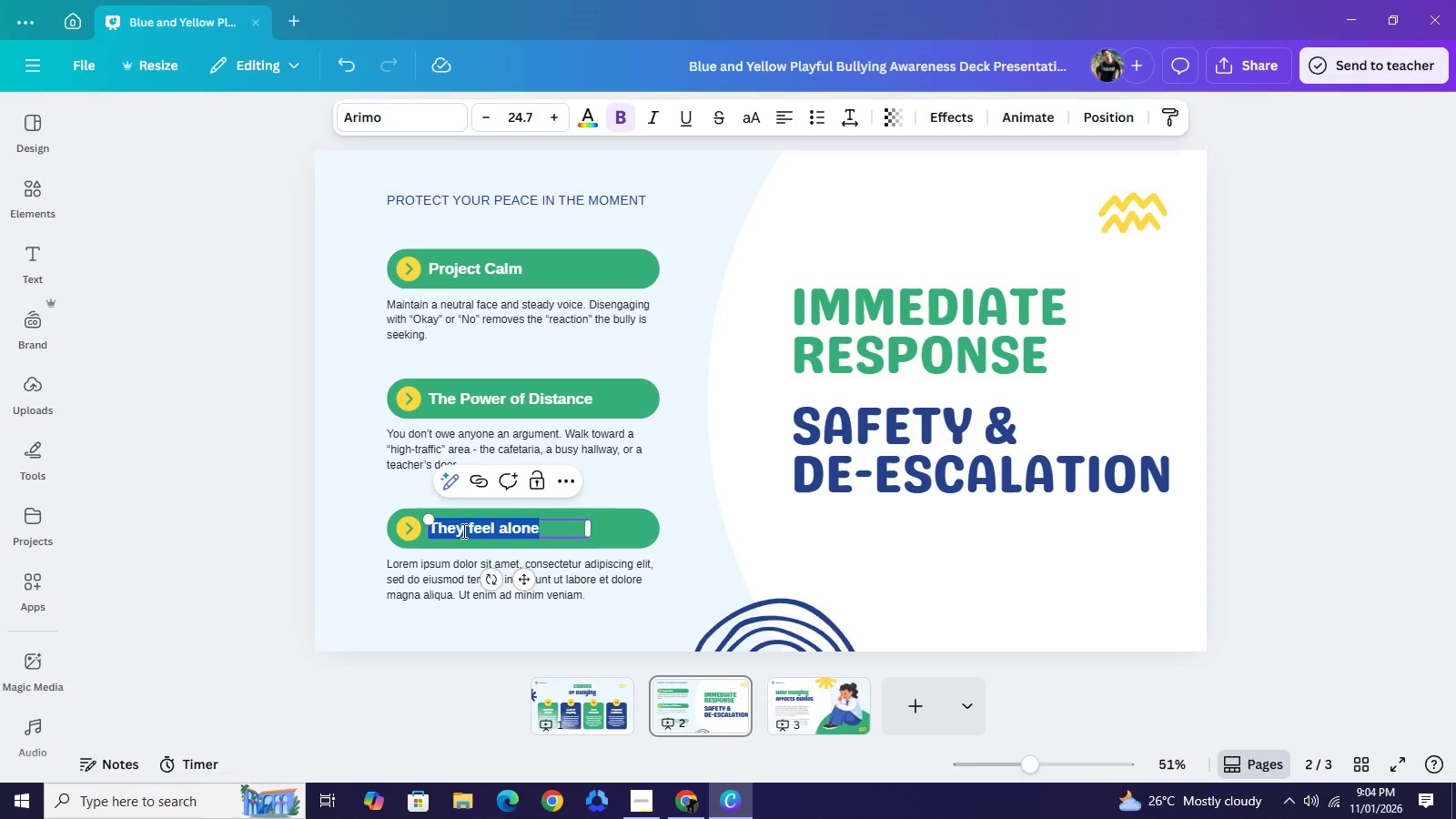 
triple_click([462, 531])
 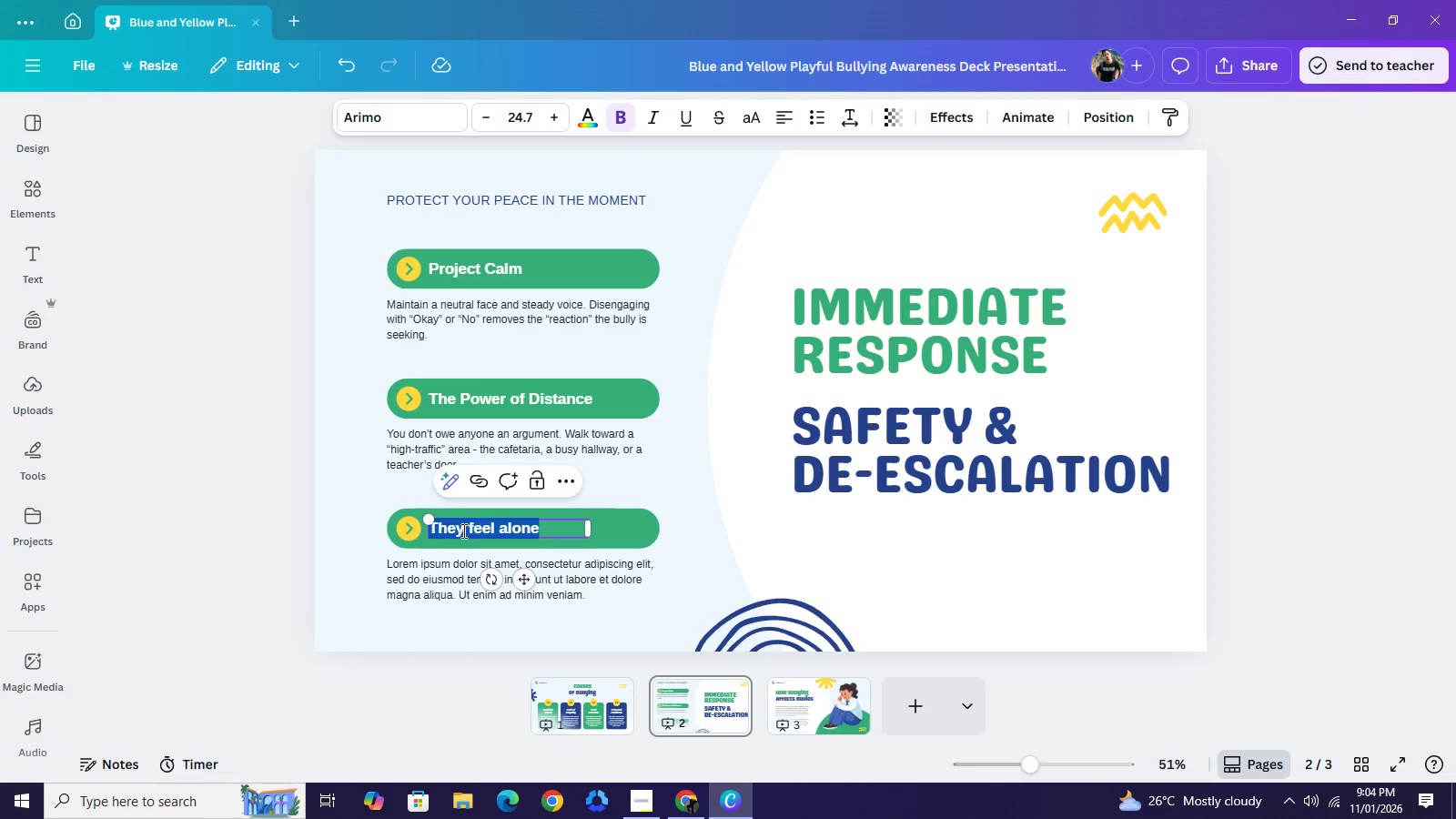 
triple_click([462, 531])
 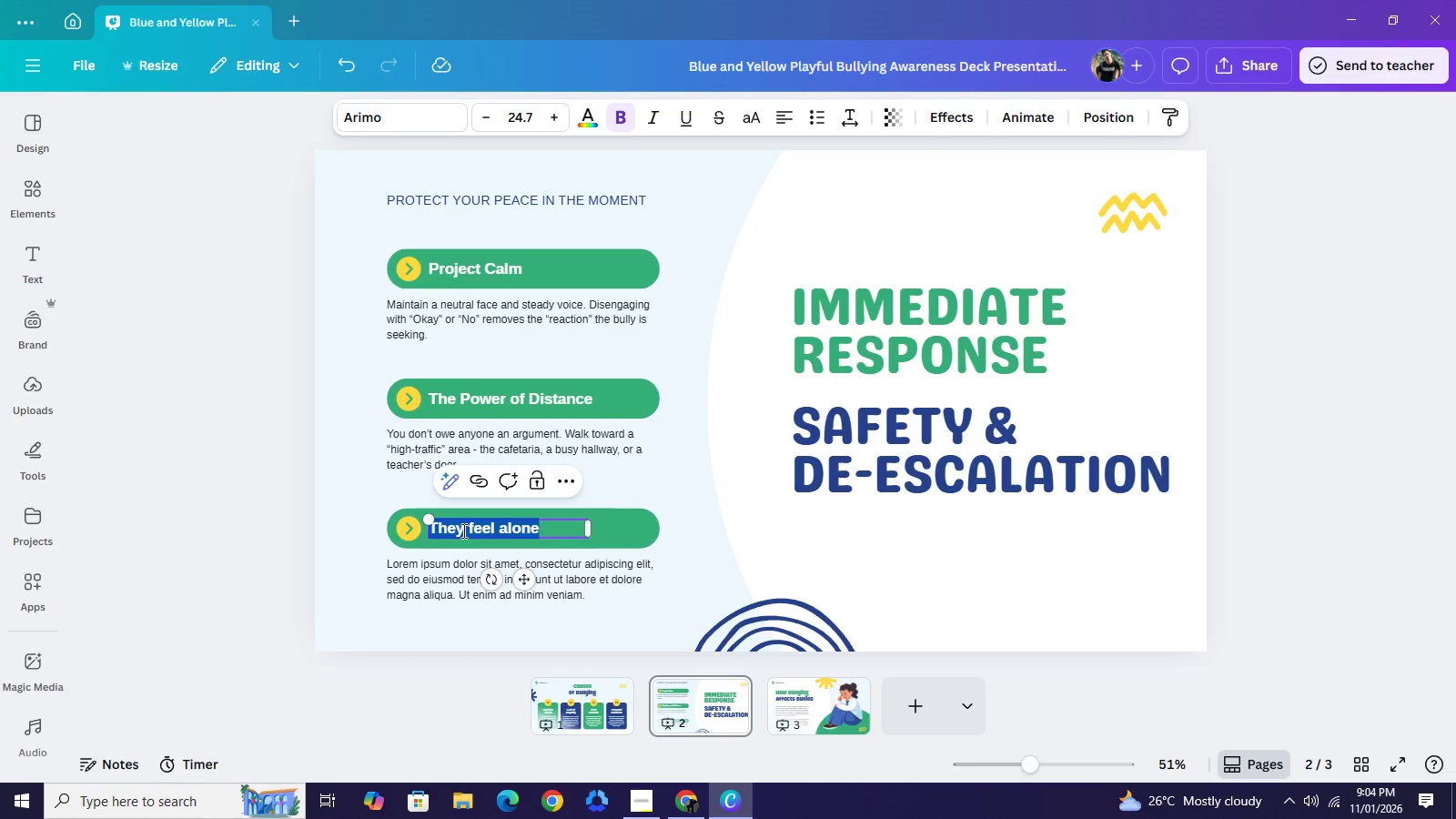 
wait(11.14)
 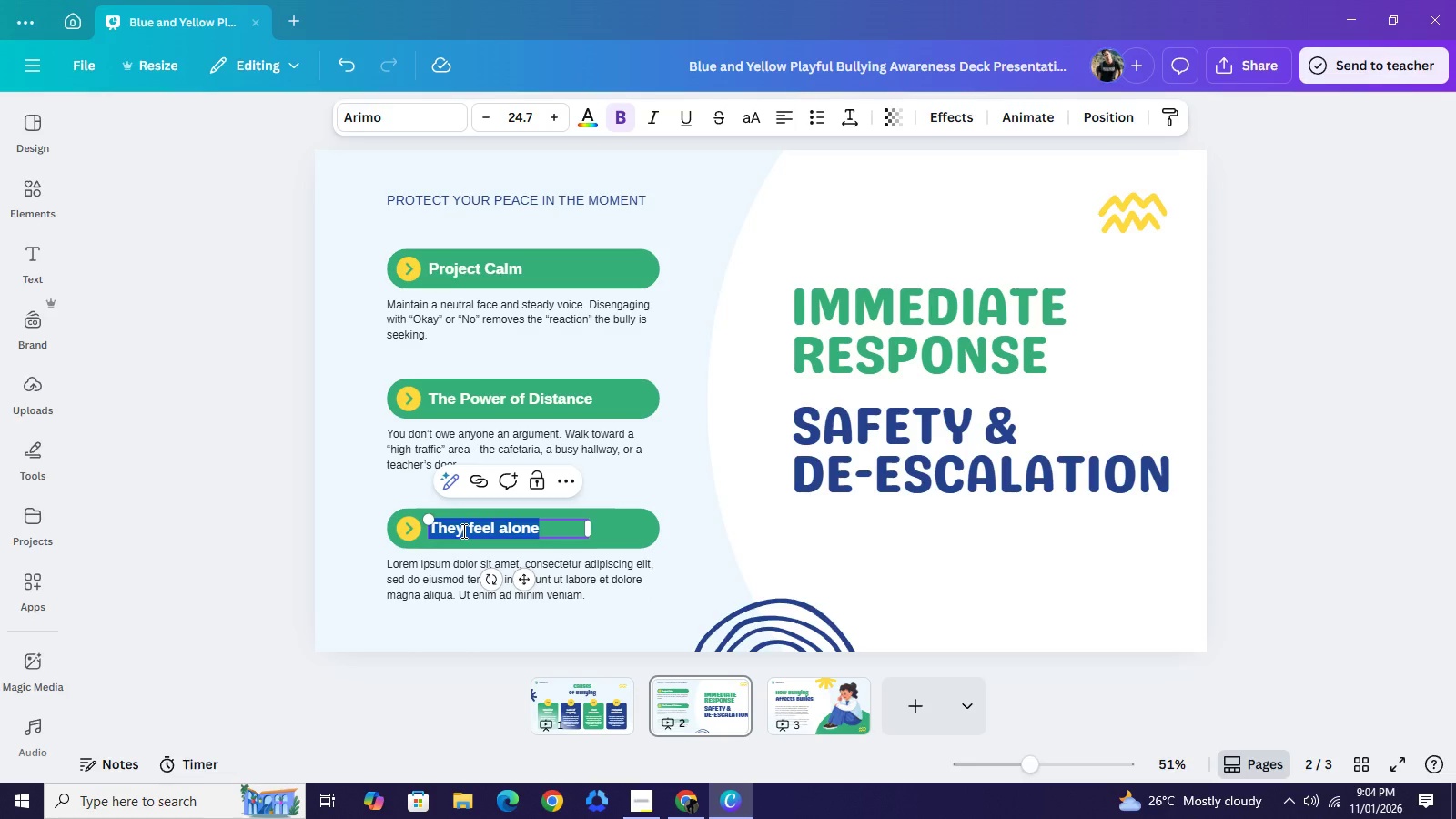 
type(Safety in Numer)
key(Backspace)
key(Backspace)
type(bers)
 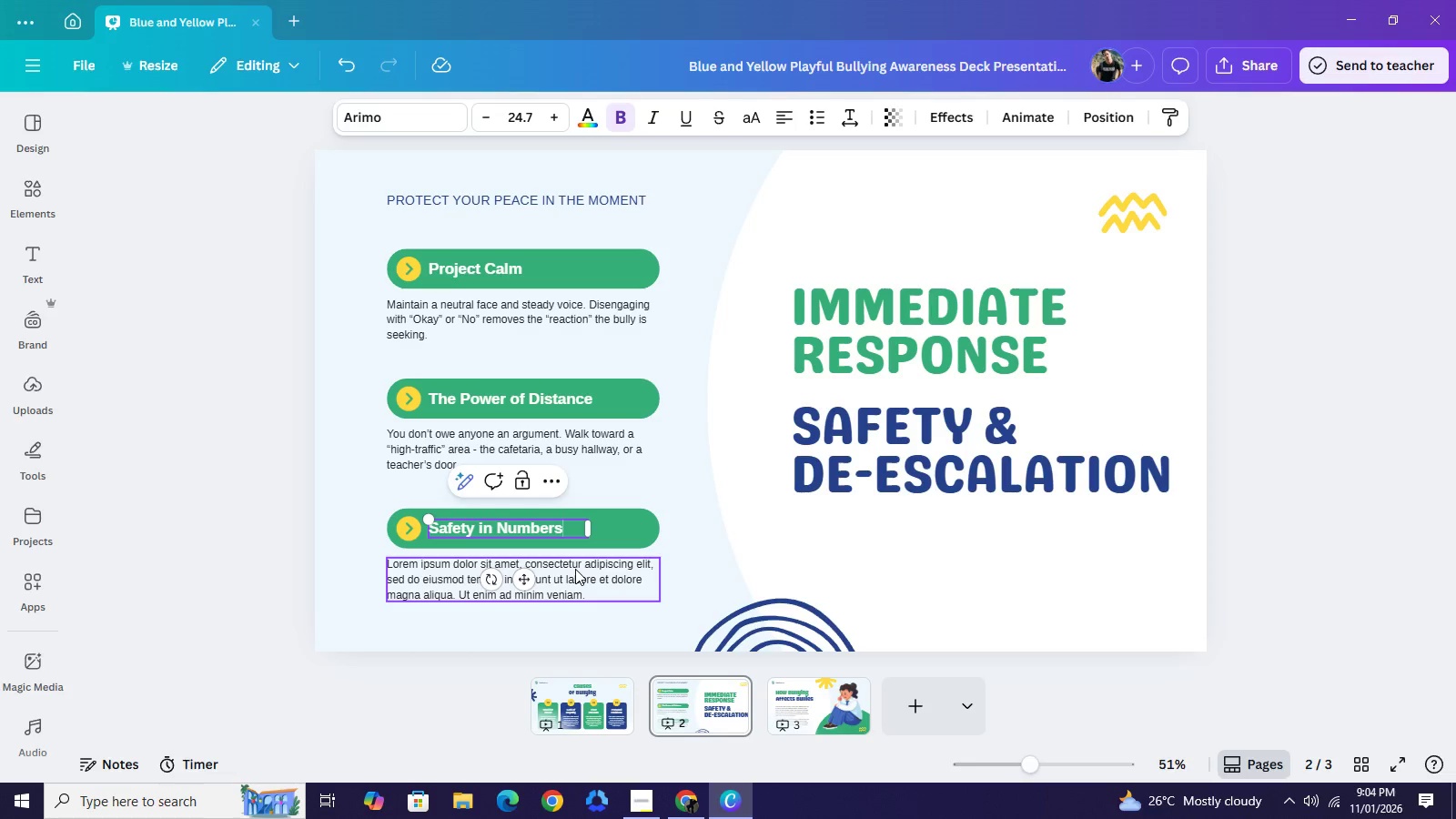 
double_click([575, 569])
 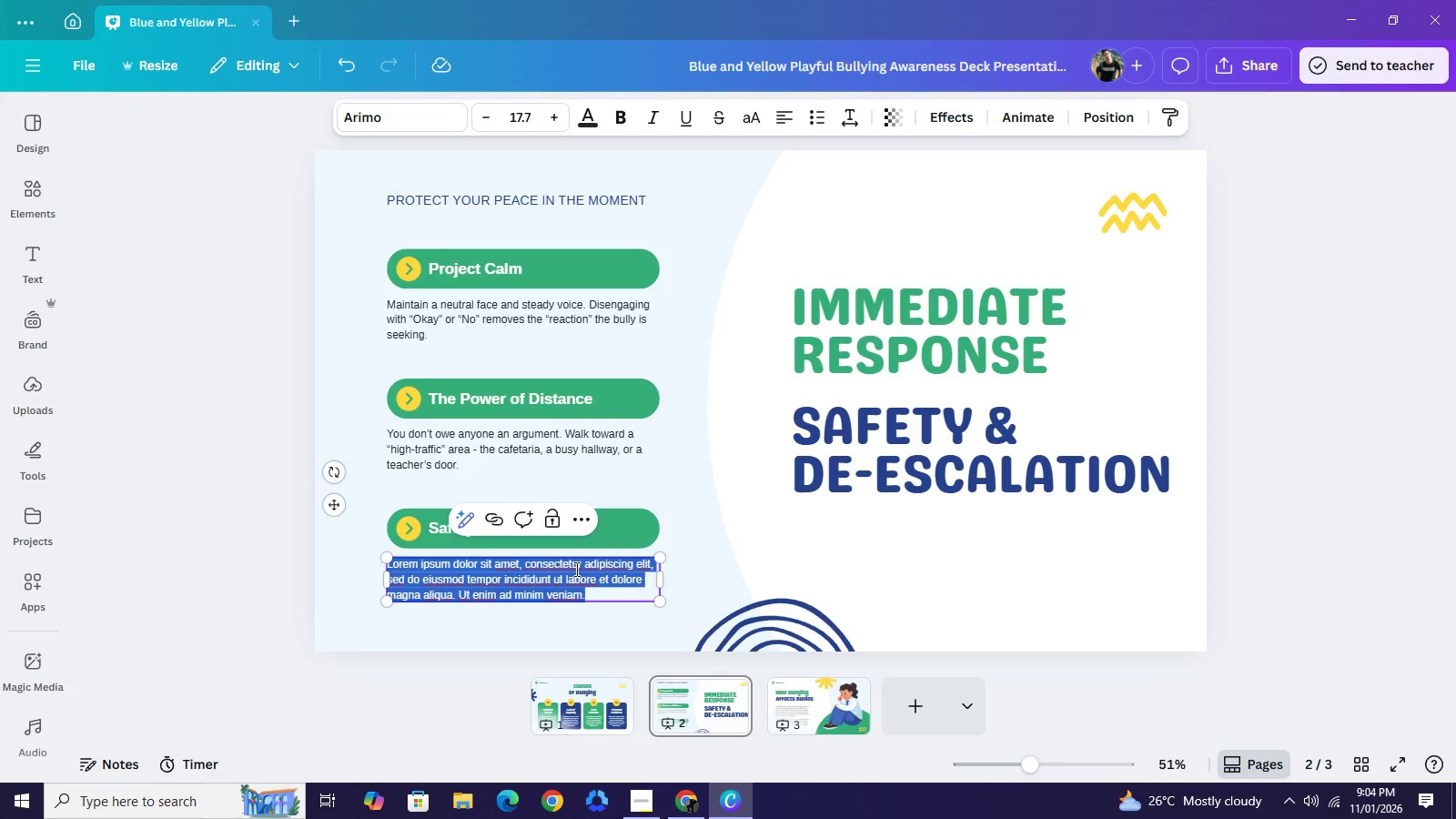 
type(If you feel targeted, stick with a ')
key(Backspace)
type("buddy" during transitions (lunch,dismissal, or be)
 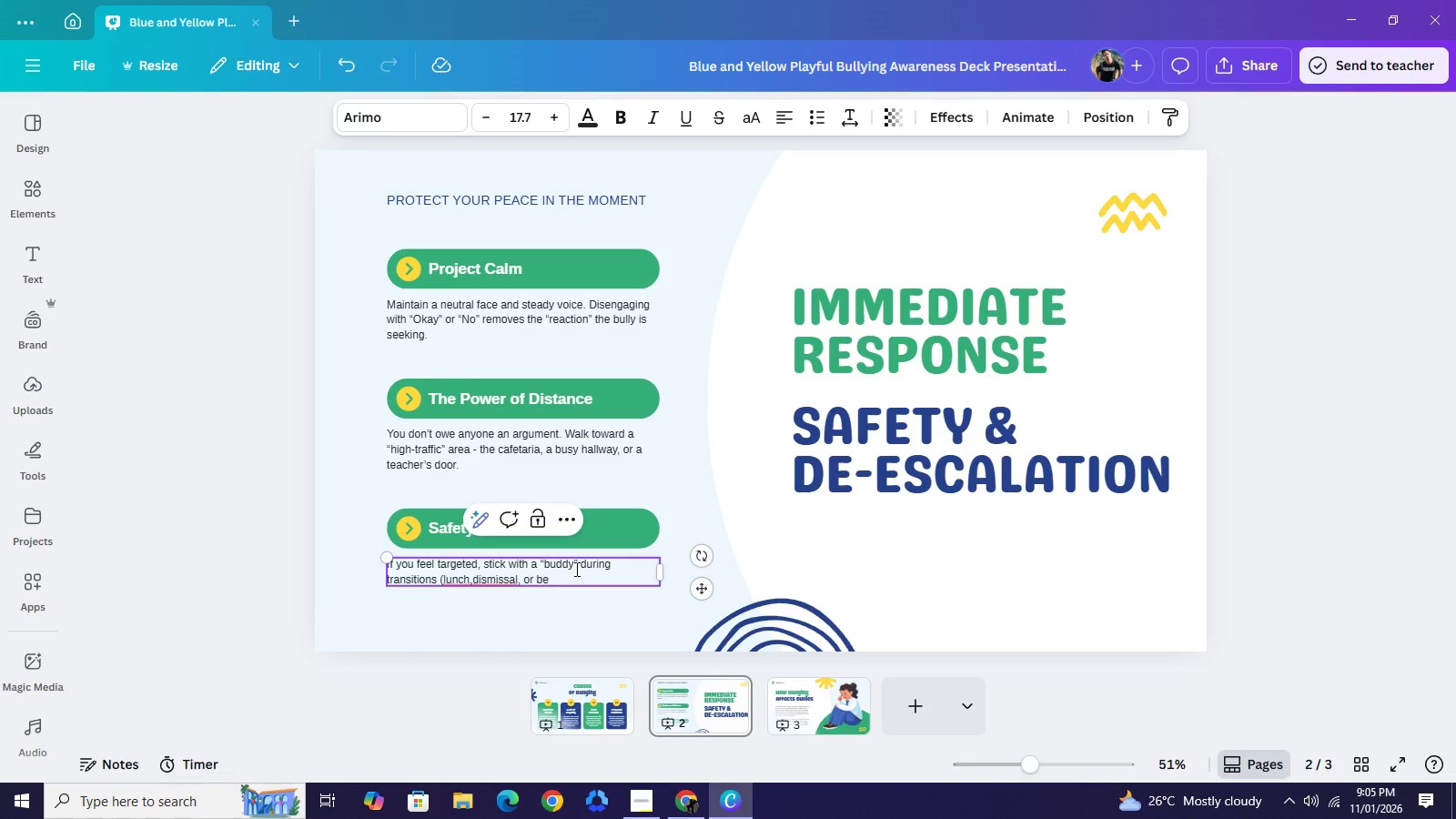 
left_click([474, 581])
 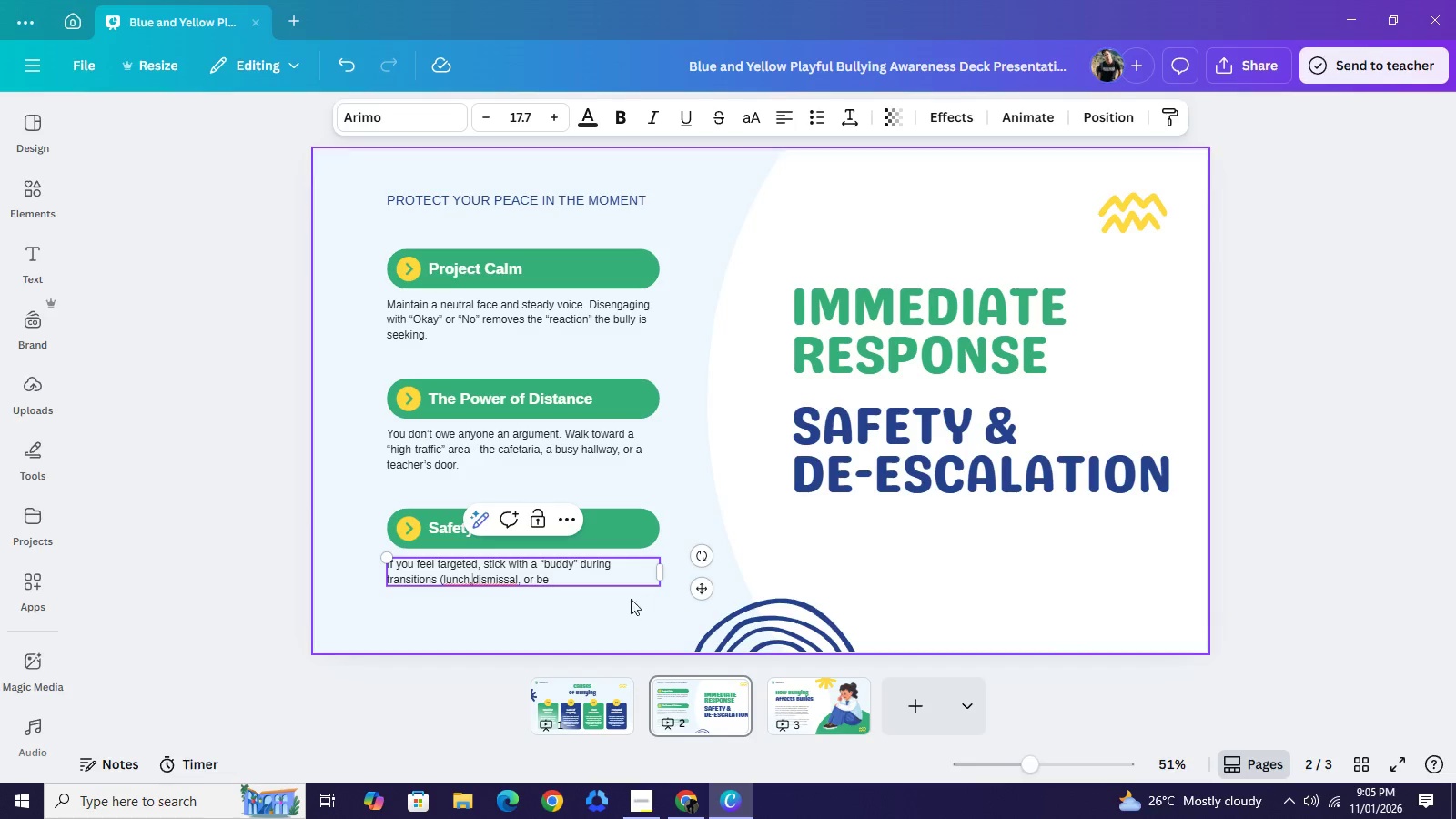 
type( tween classes).)
 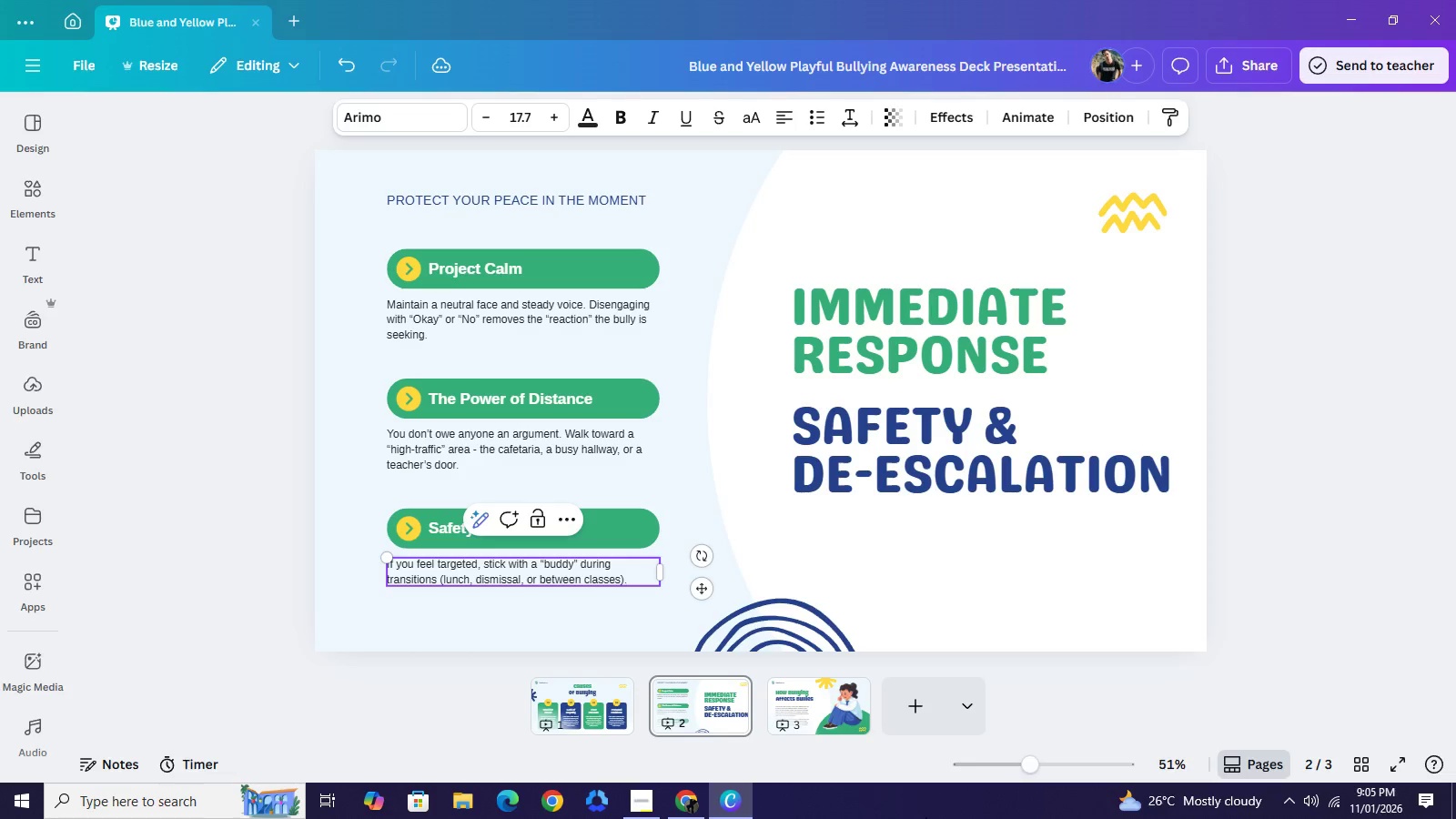 
left_click([1330, 285])
 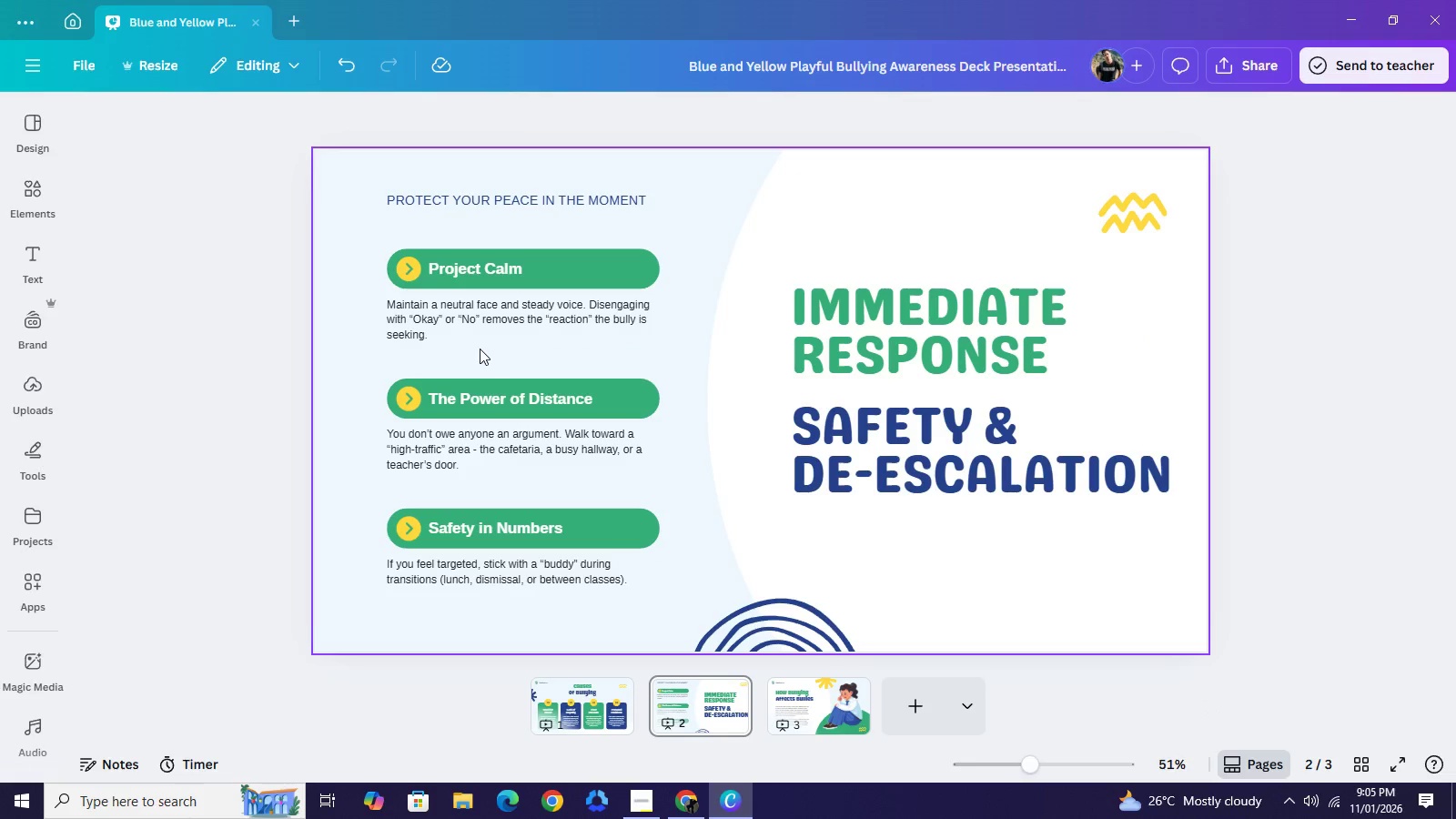 
left_click([472, 339])
 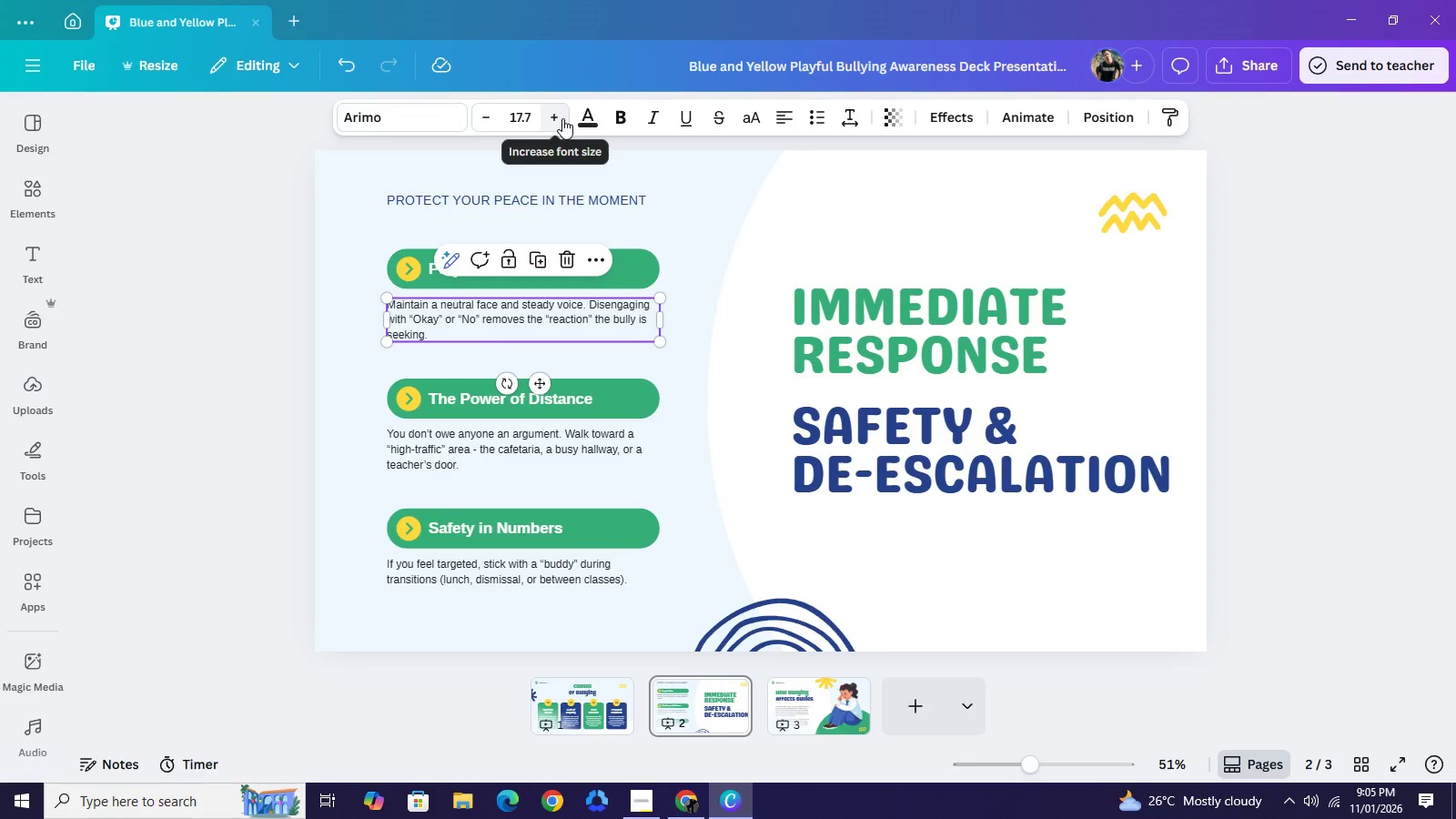 
left_click([555, 119])
 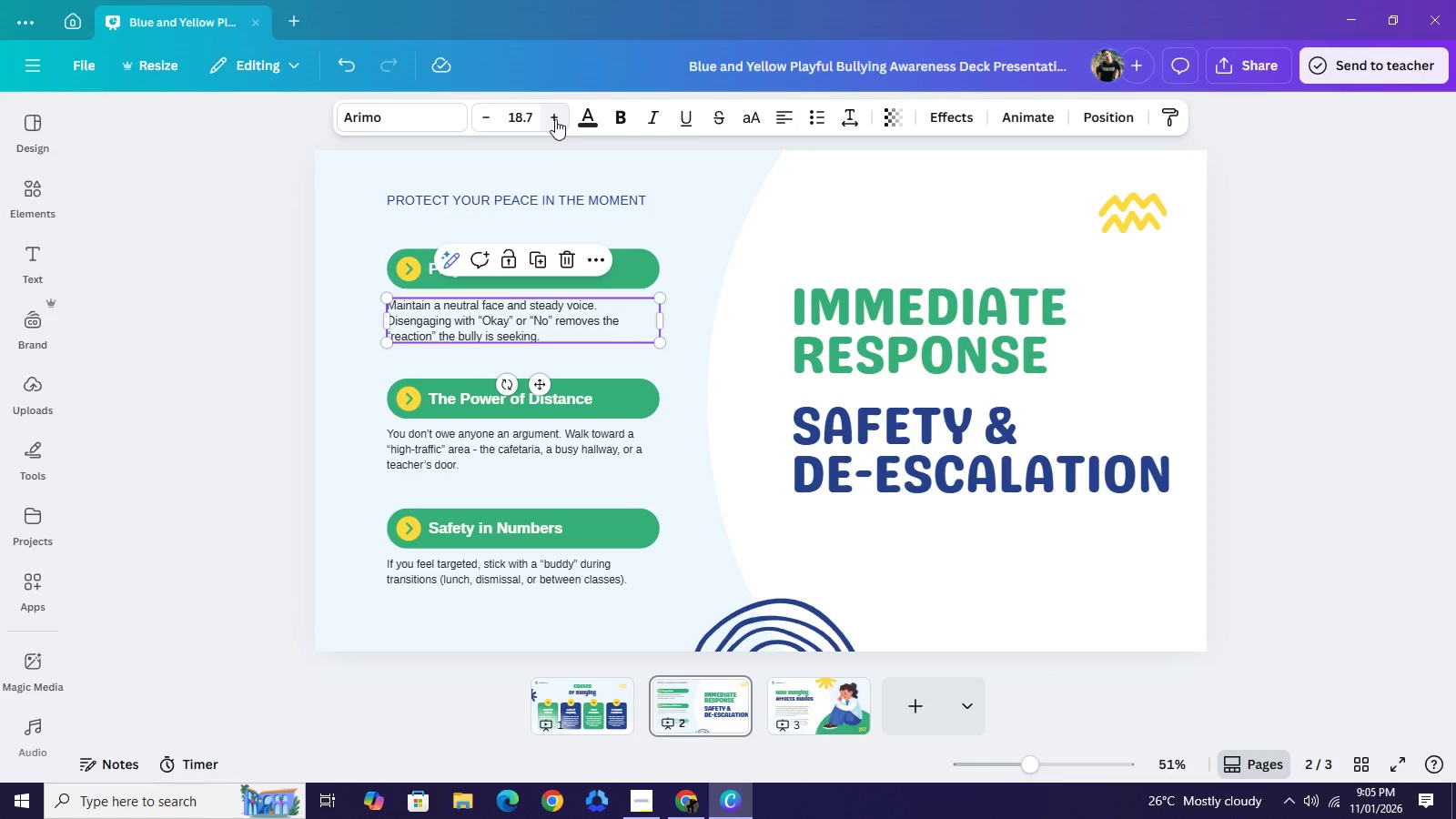 
left_click([555, 119])
 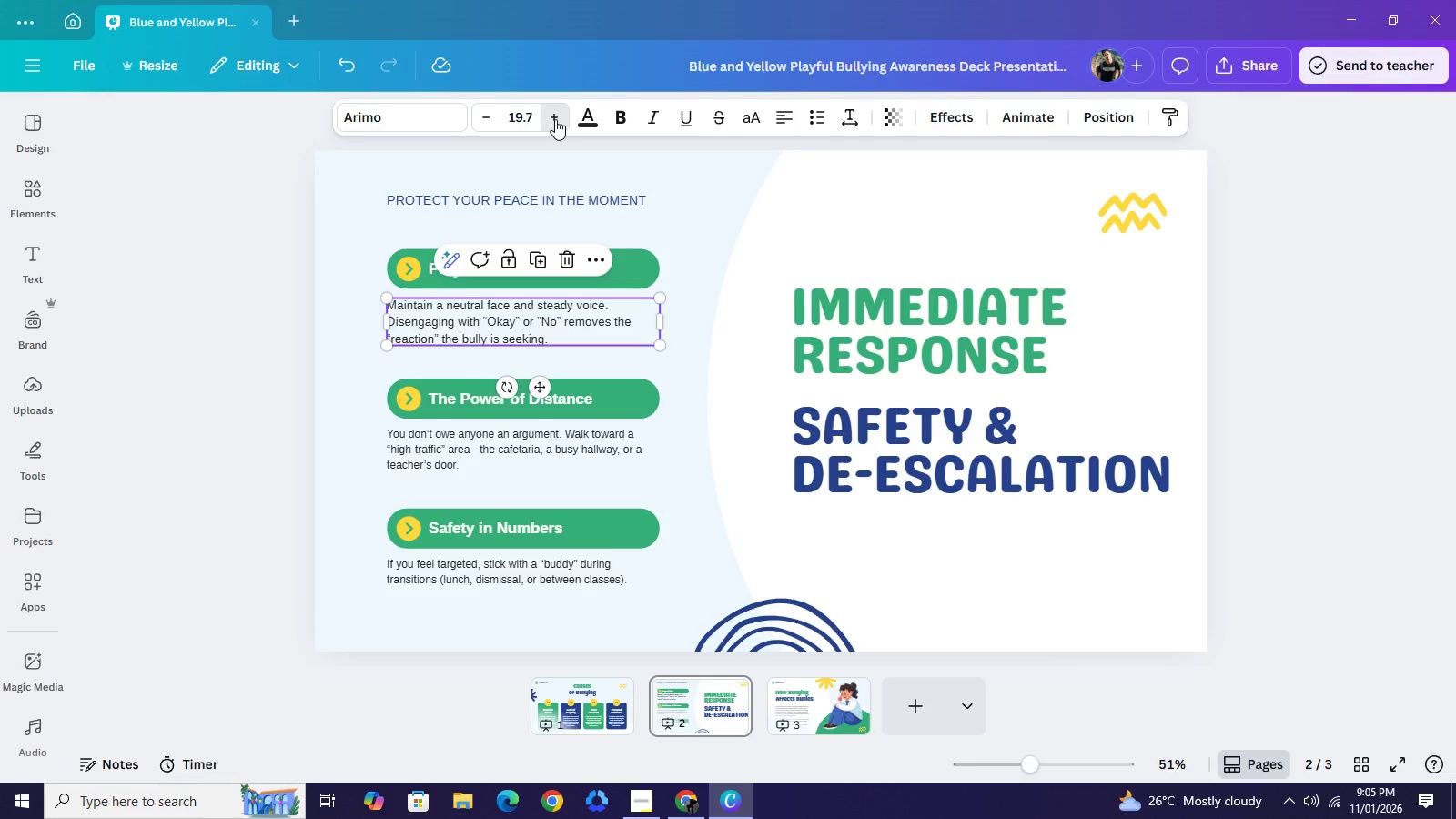 
left_click([555, 119])
 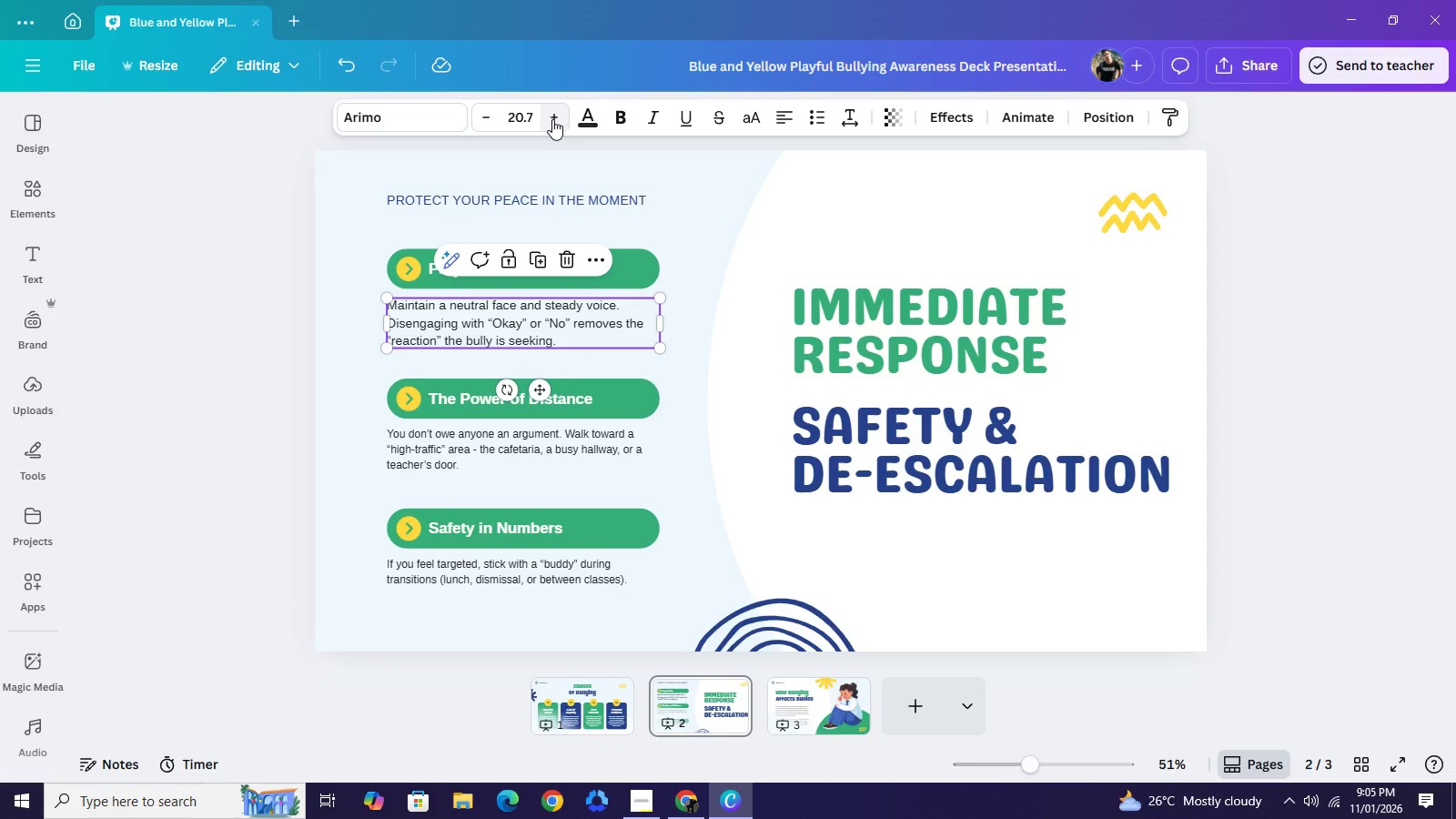 
double_click([531, 121])
 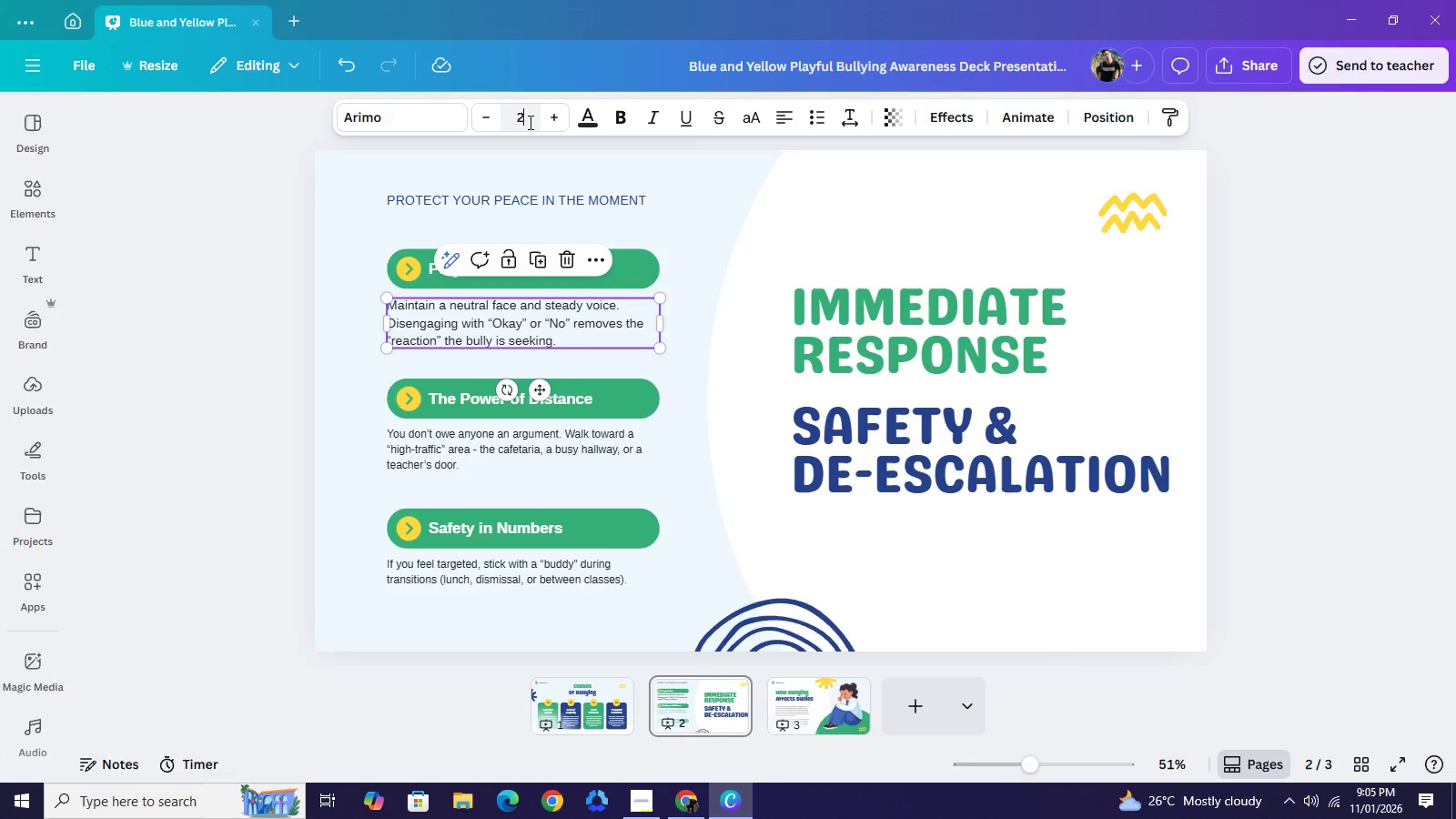 
type(21)
key(NumpadEnter)
 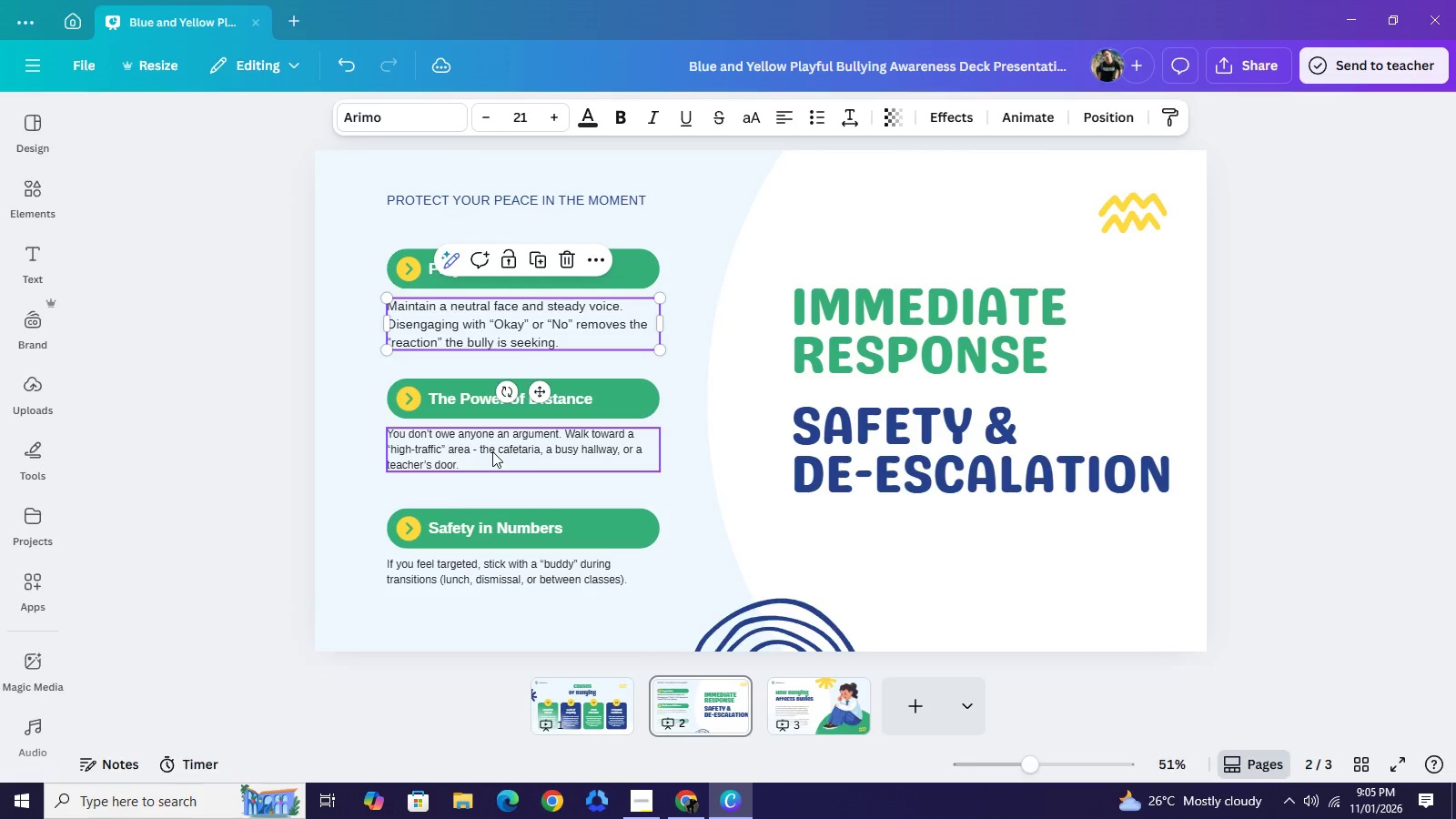 
left_click([492, 451])
 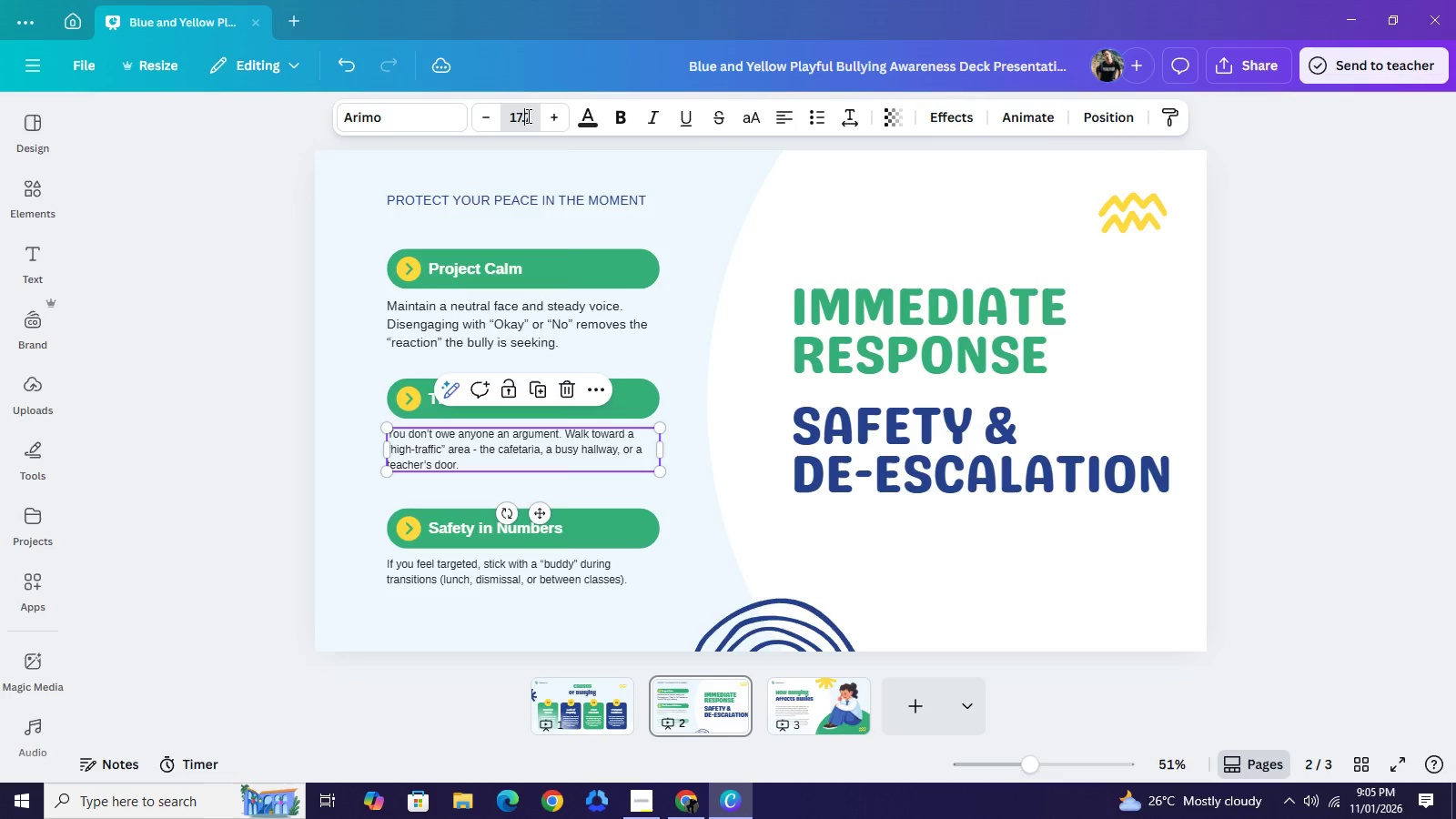 
double_click([527, 116])
 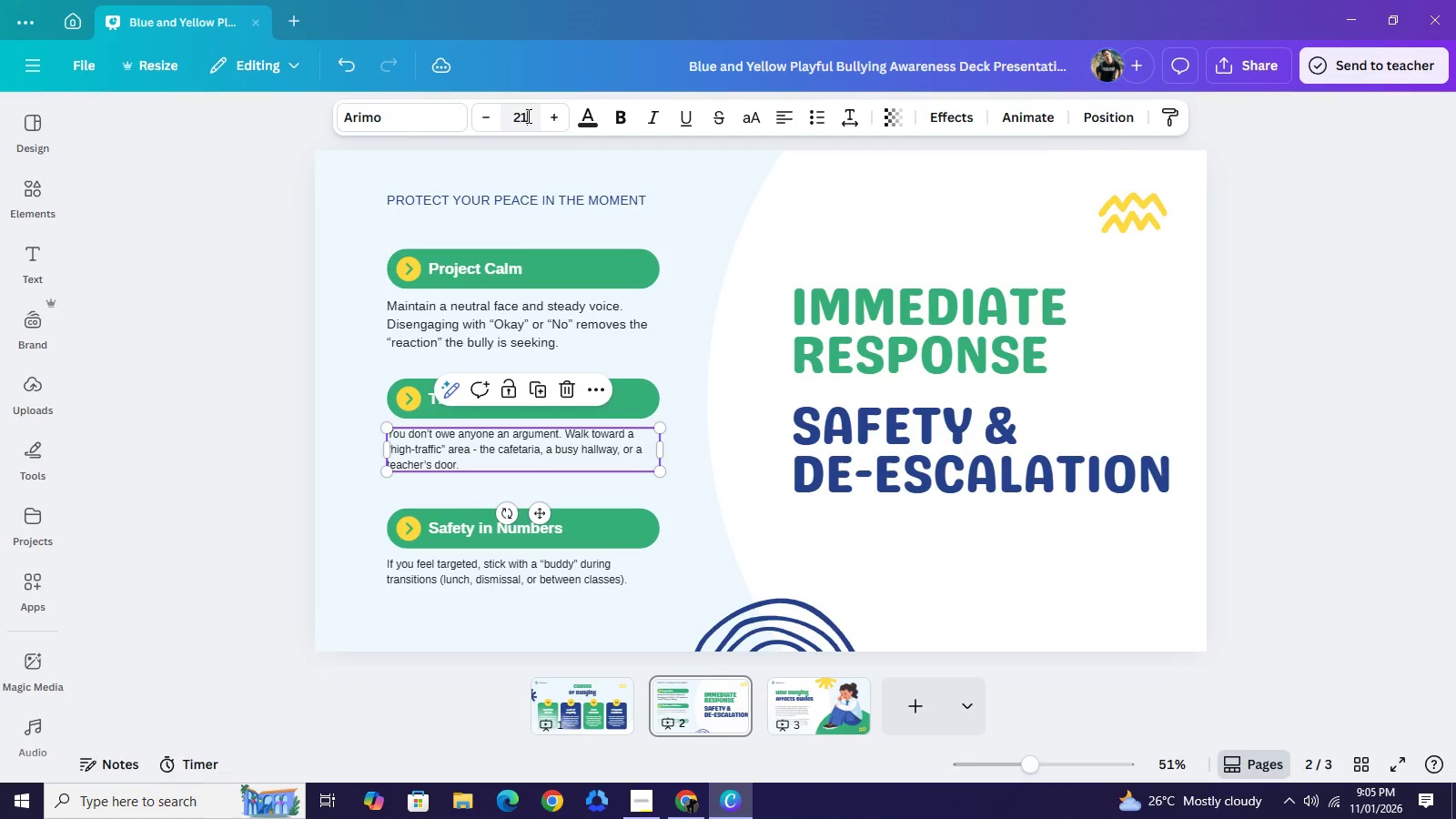 
type(21)
key(NumpadEnter)
 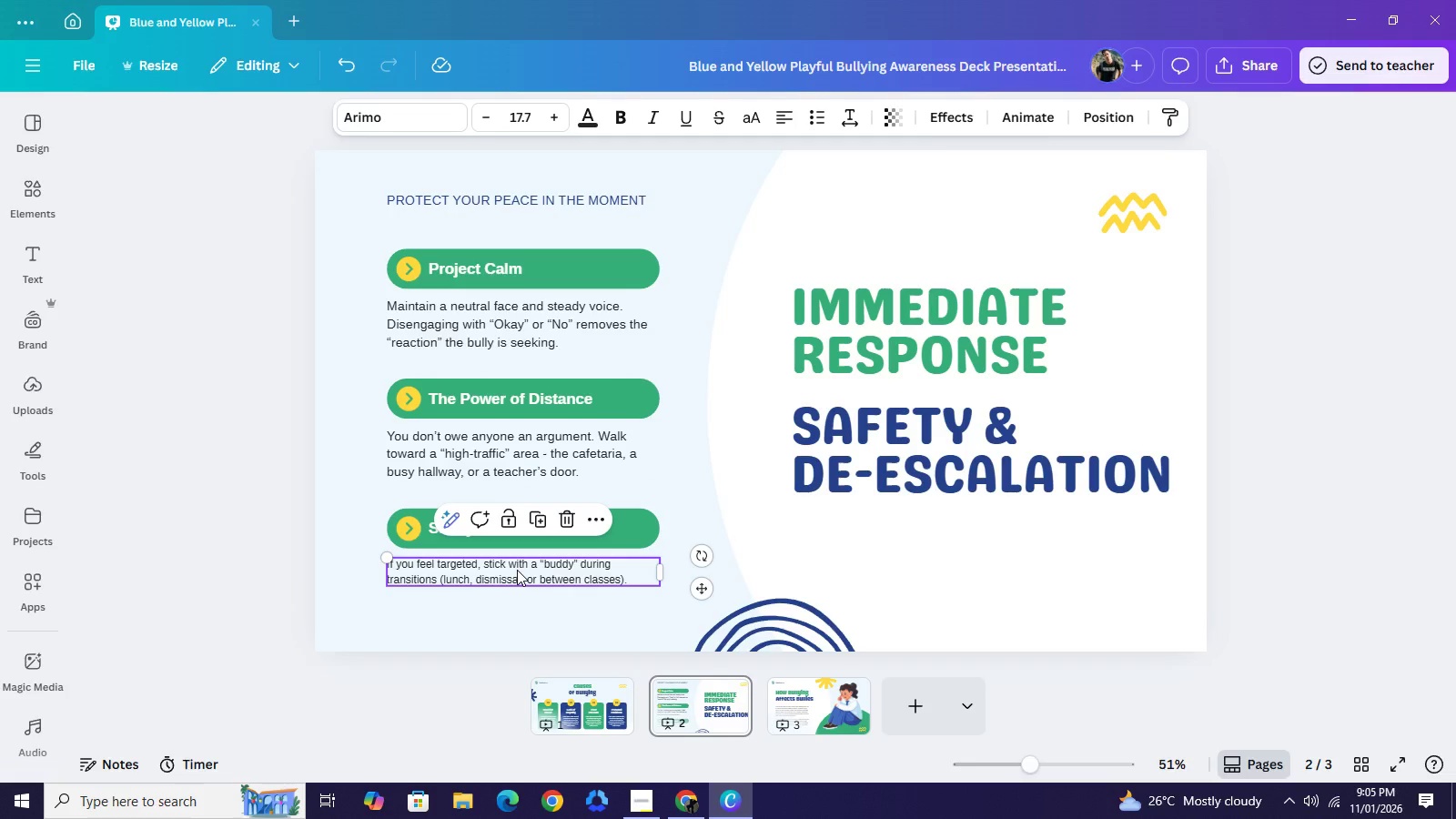 
double_click([517, 570])
 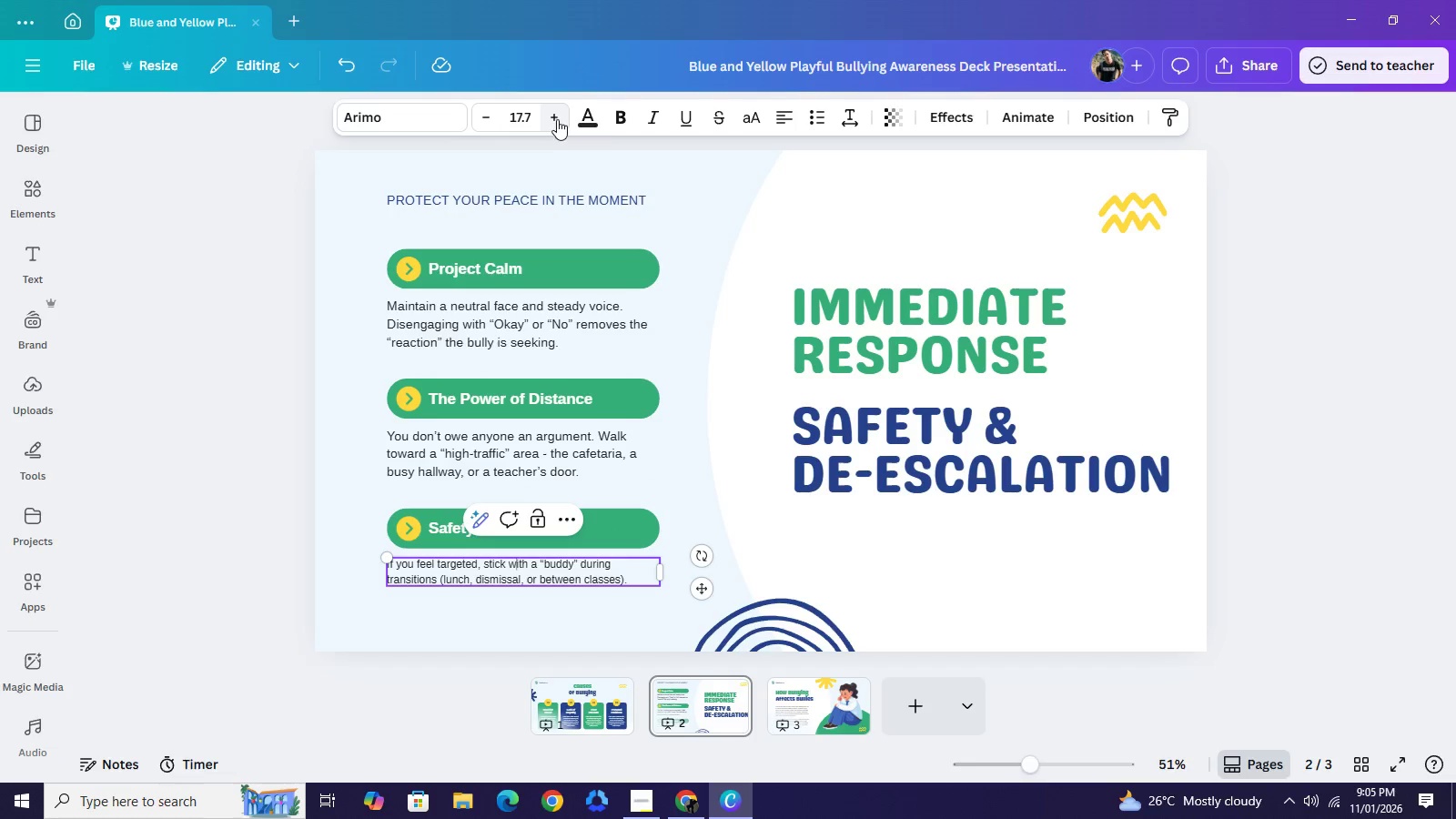 
left_click([557, 119])
 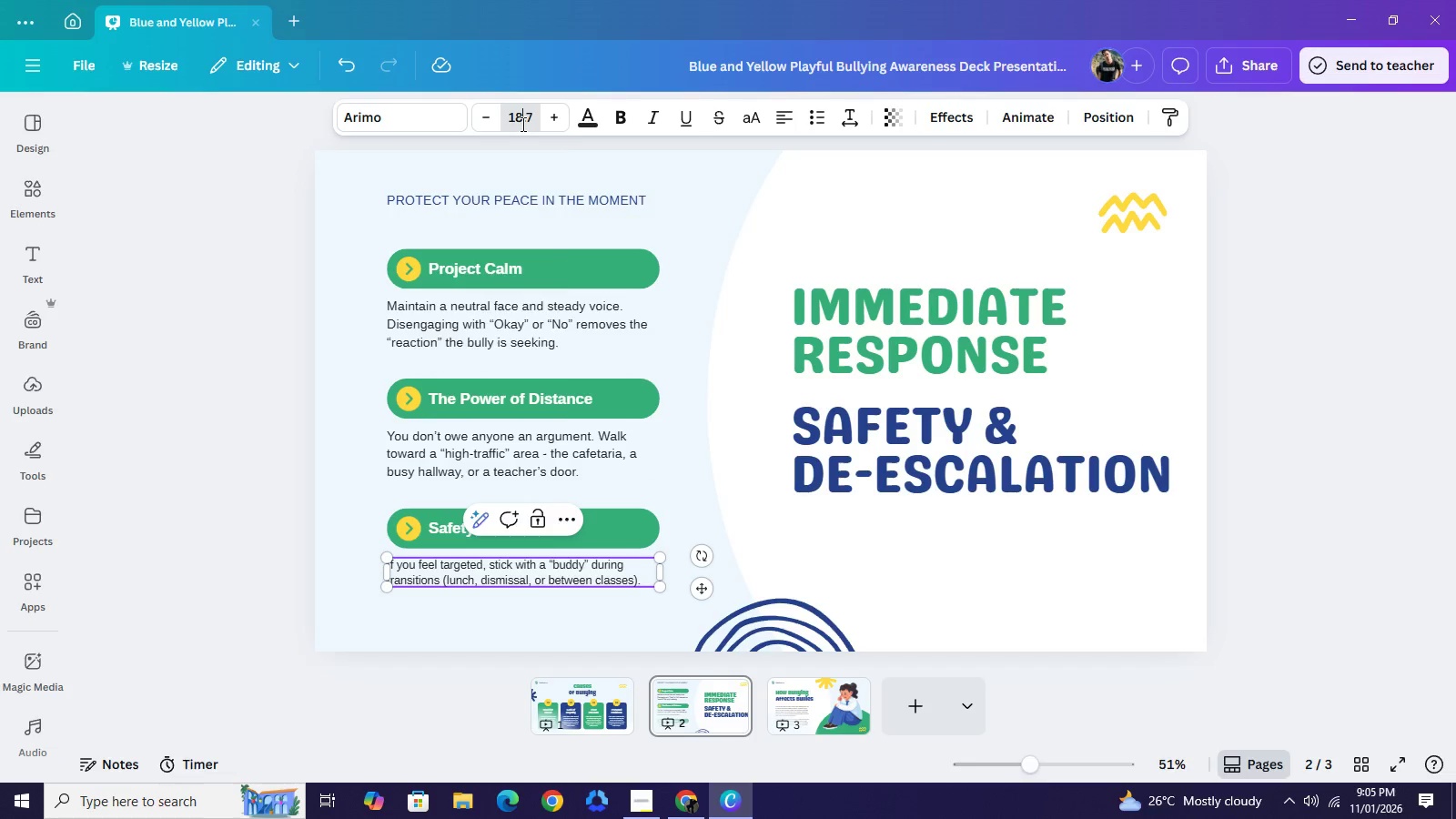 
double_click([521, 124])
 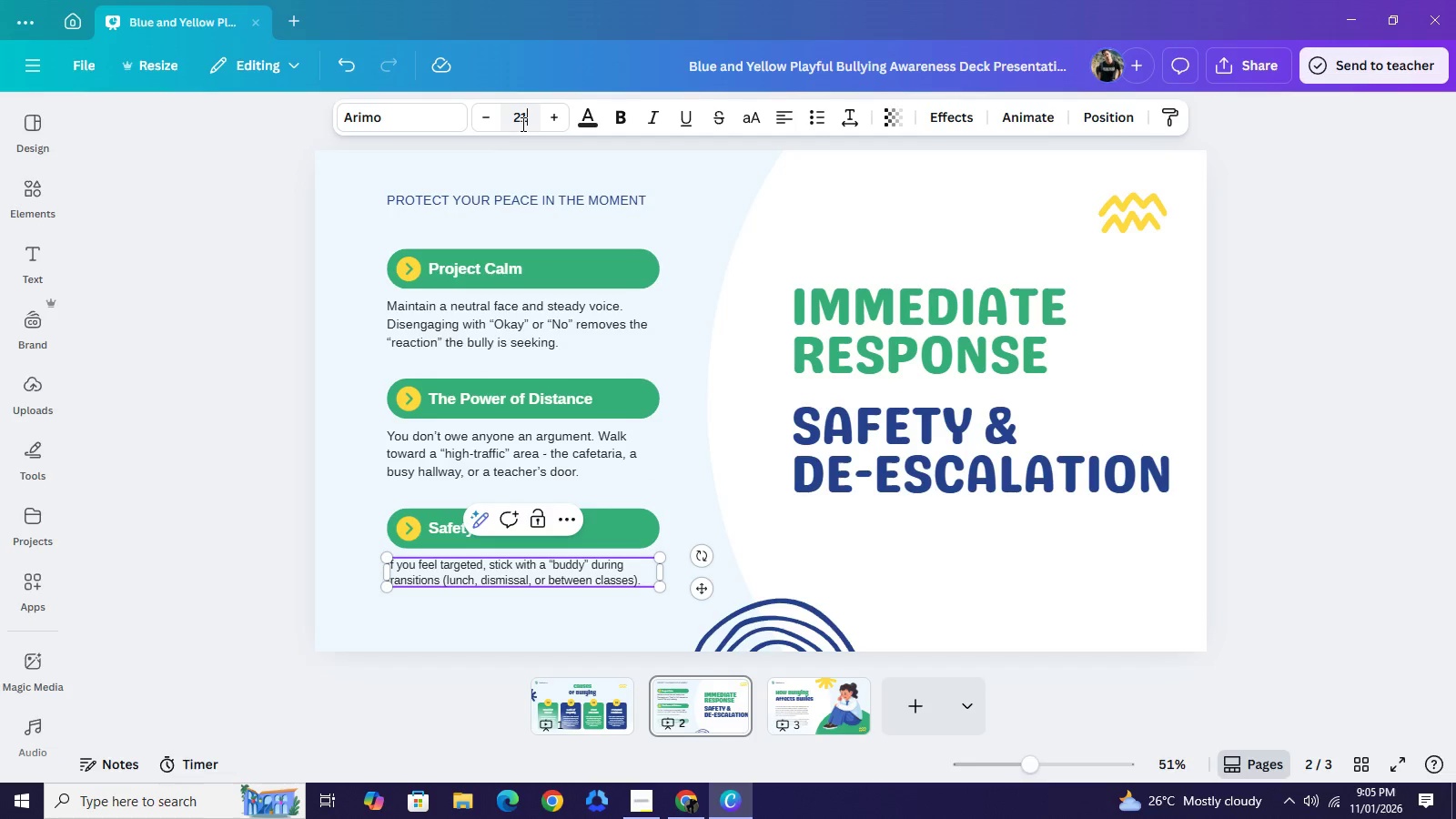 
type(21)
key(NumpadEnter)
 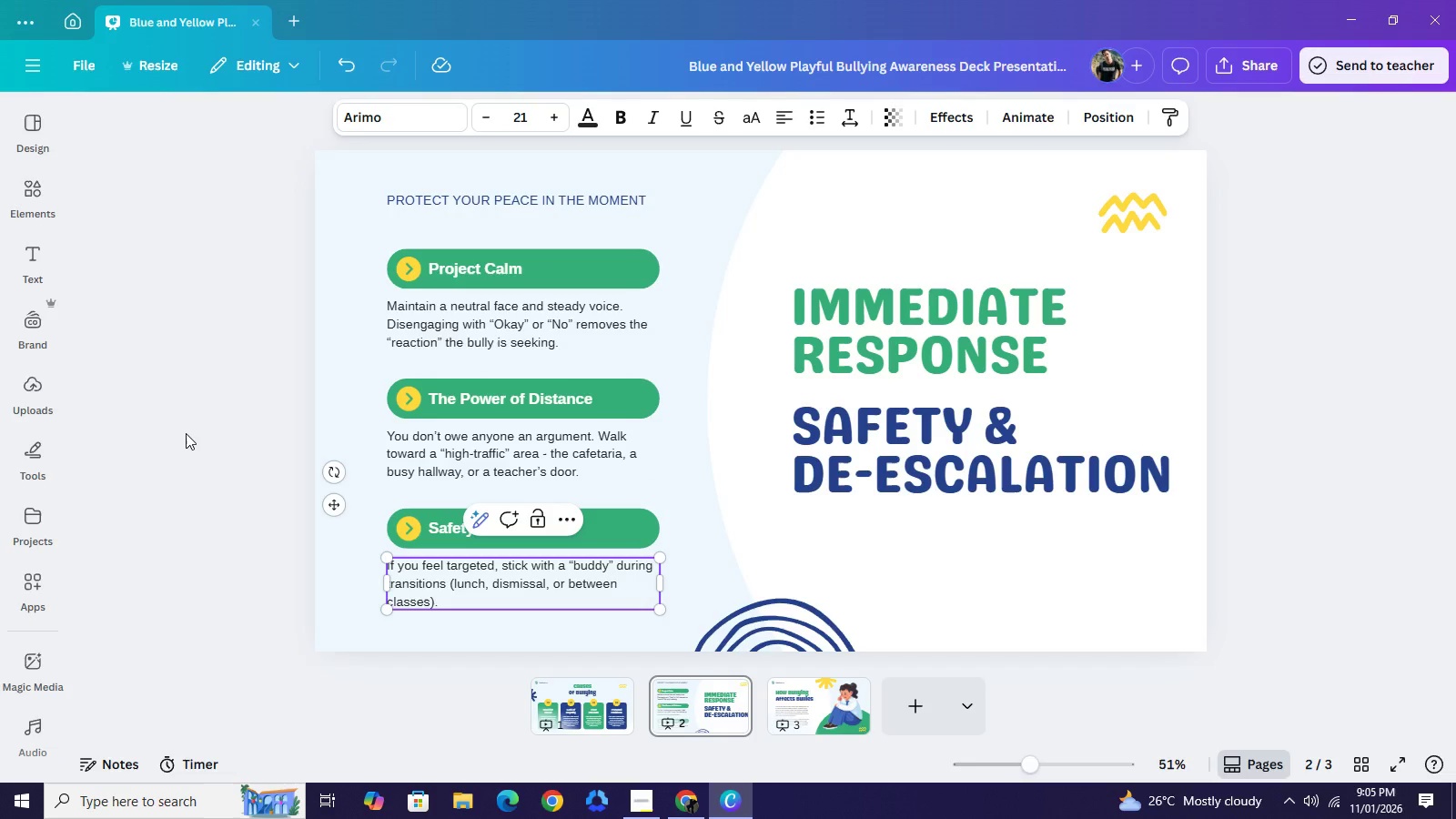 
left_click([186, 433])
 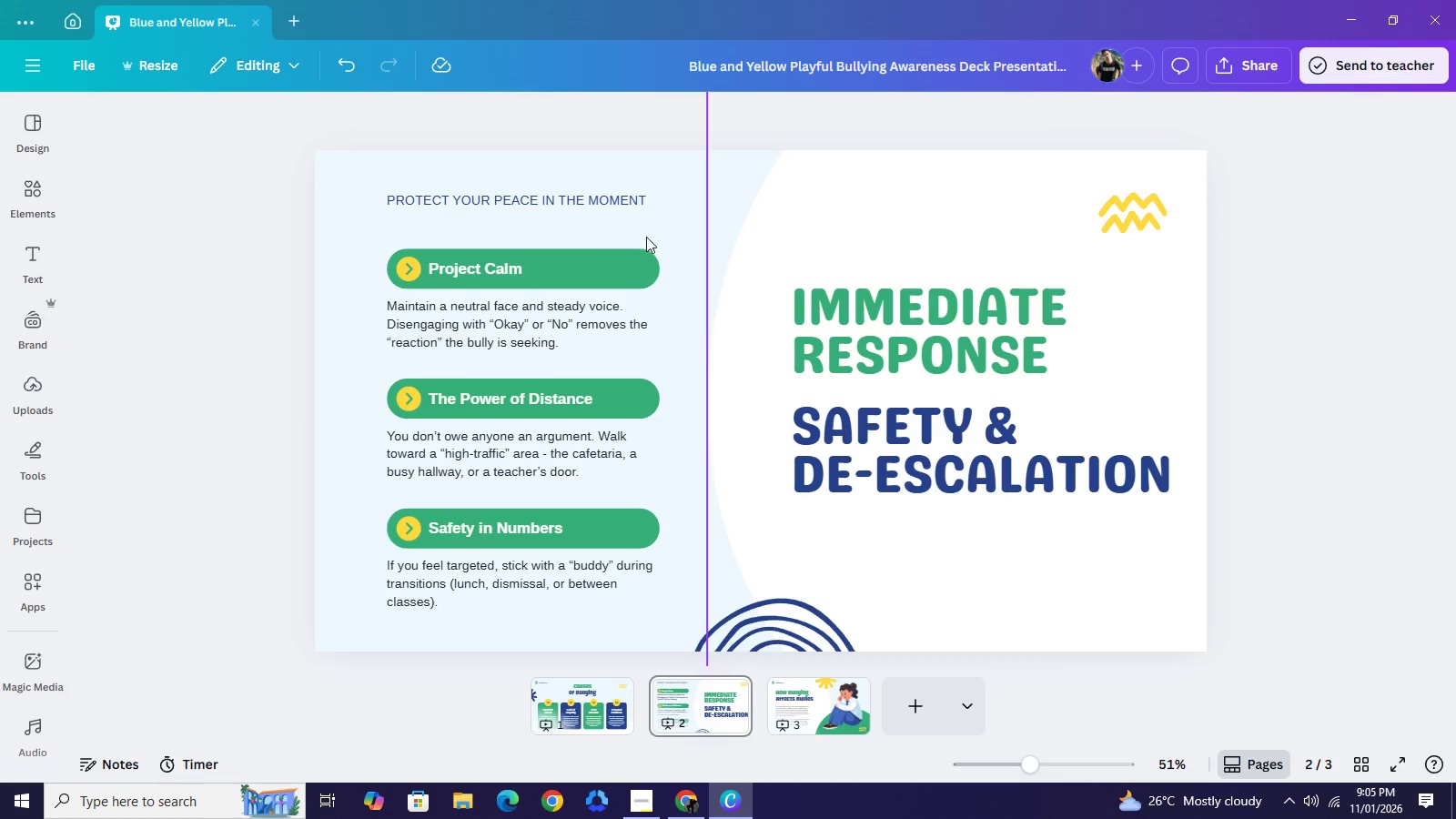 
left_click([593, 203])
 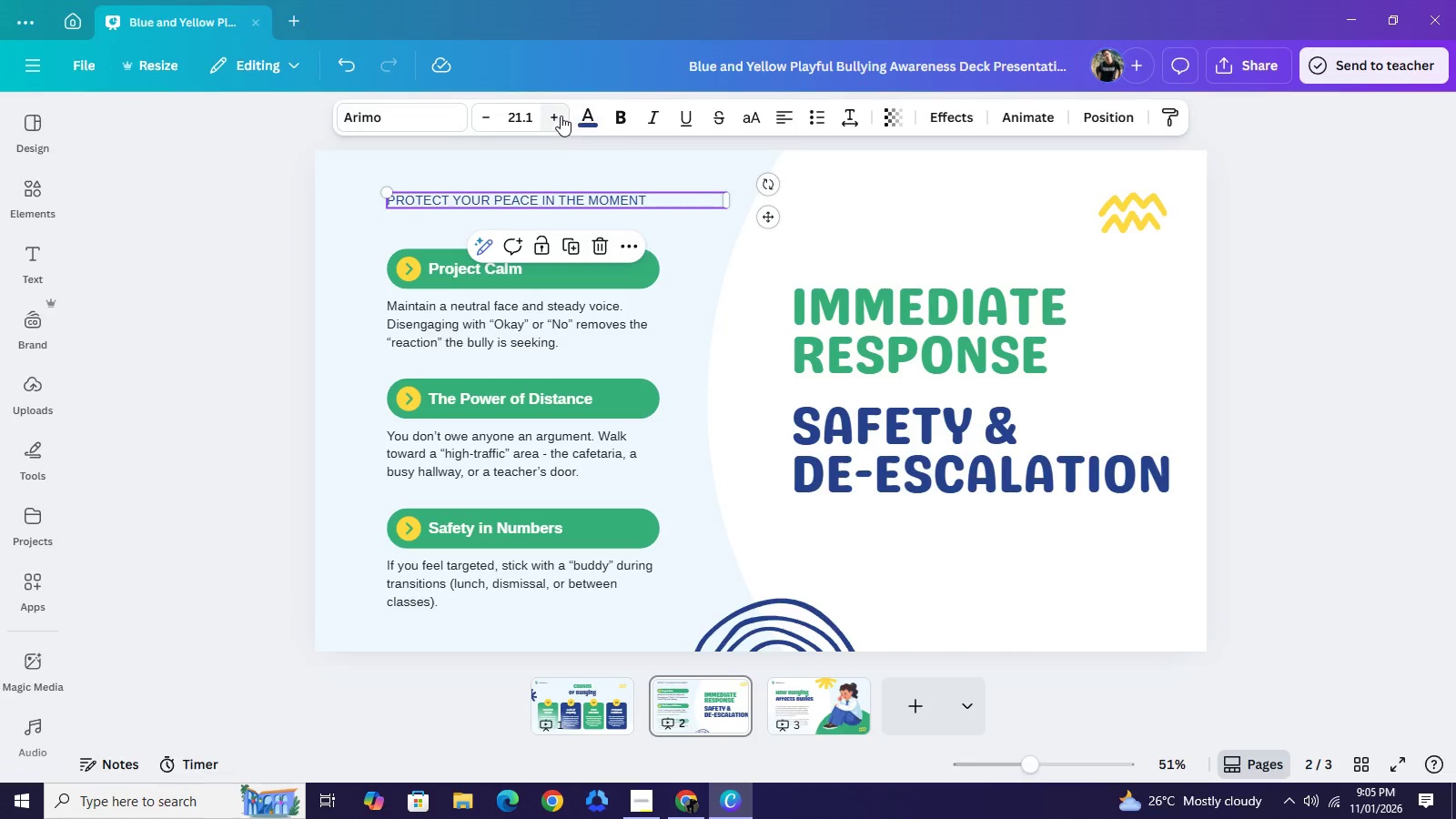 
double_click([561, 116])
 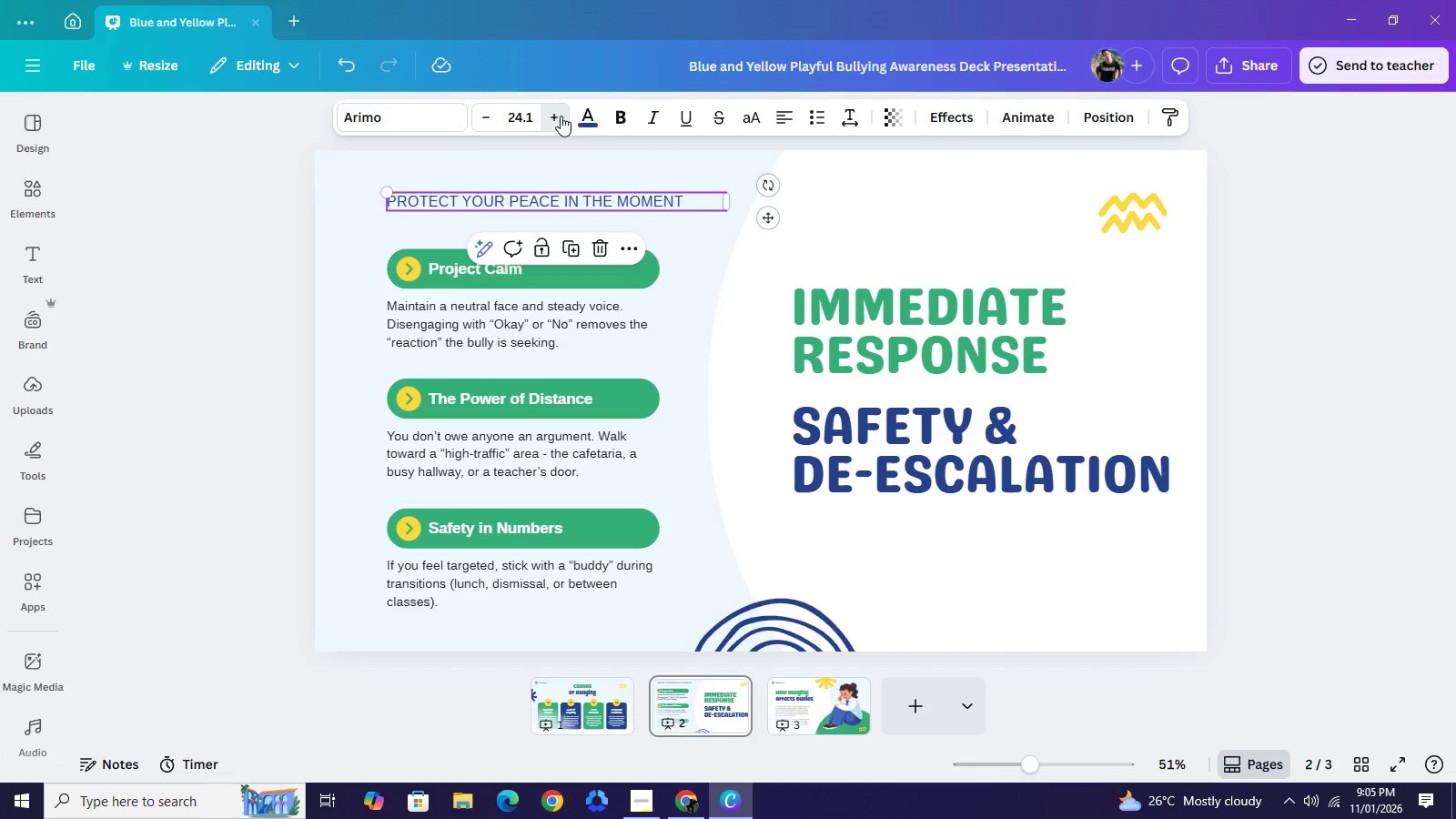 
triple_click([561, 116])
 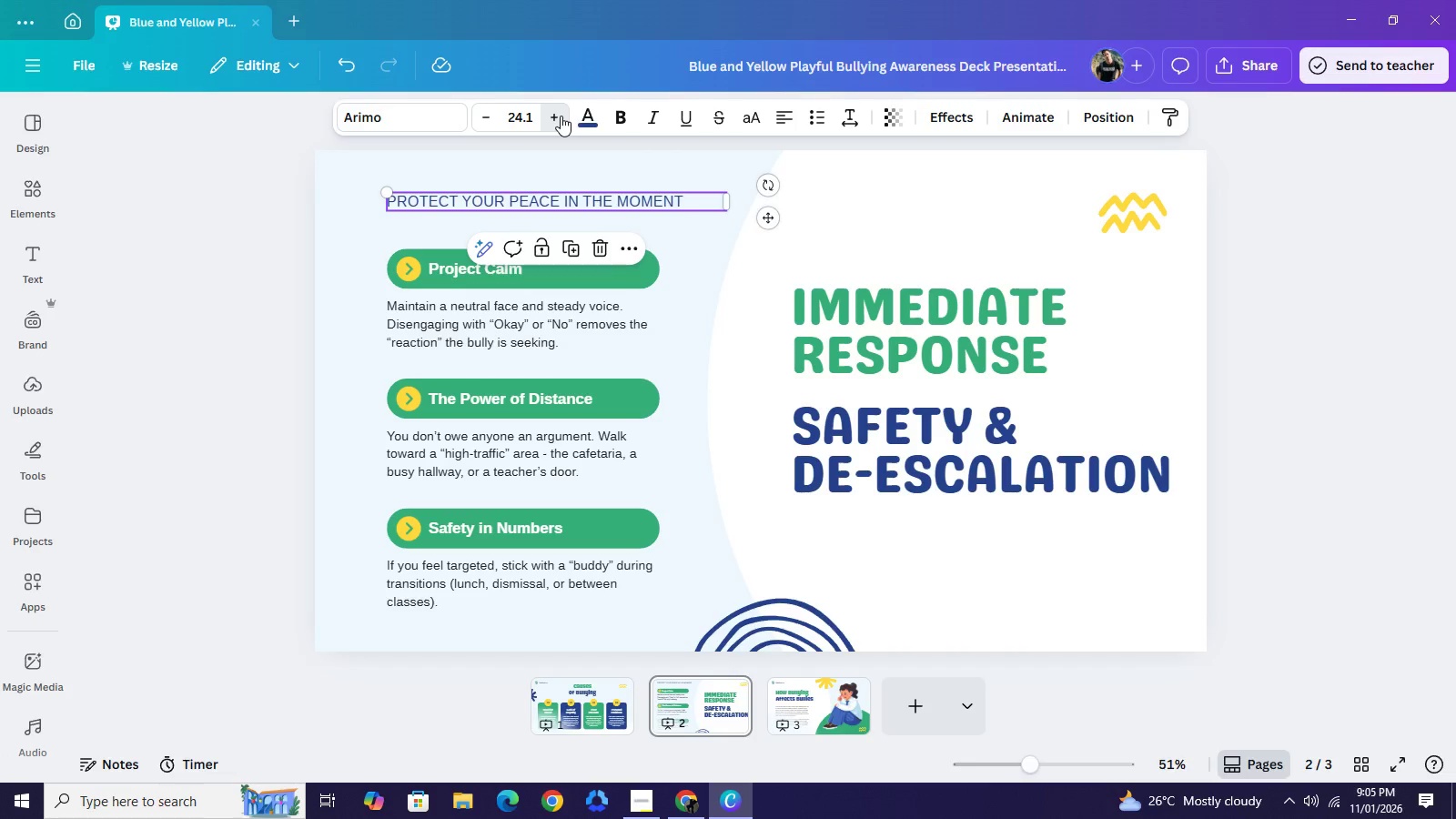 
triple_click([561, 116])
 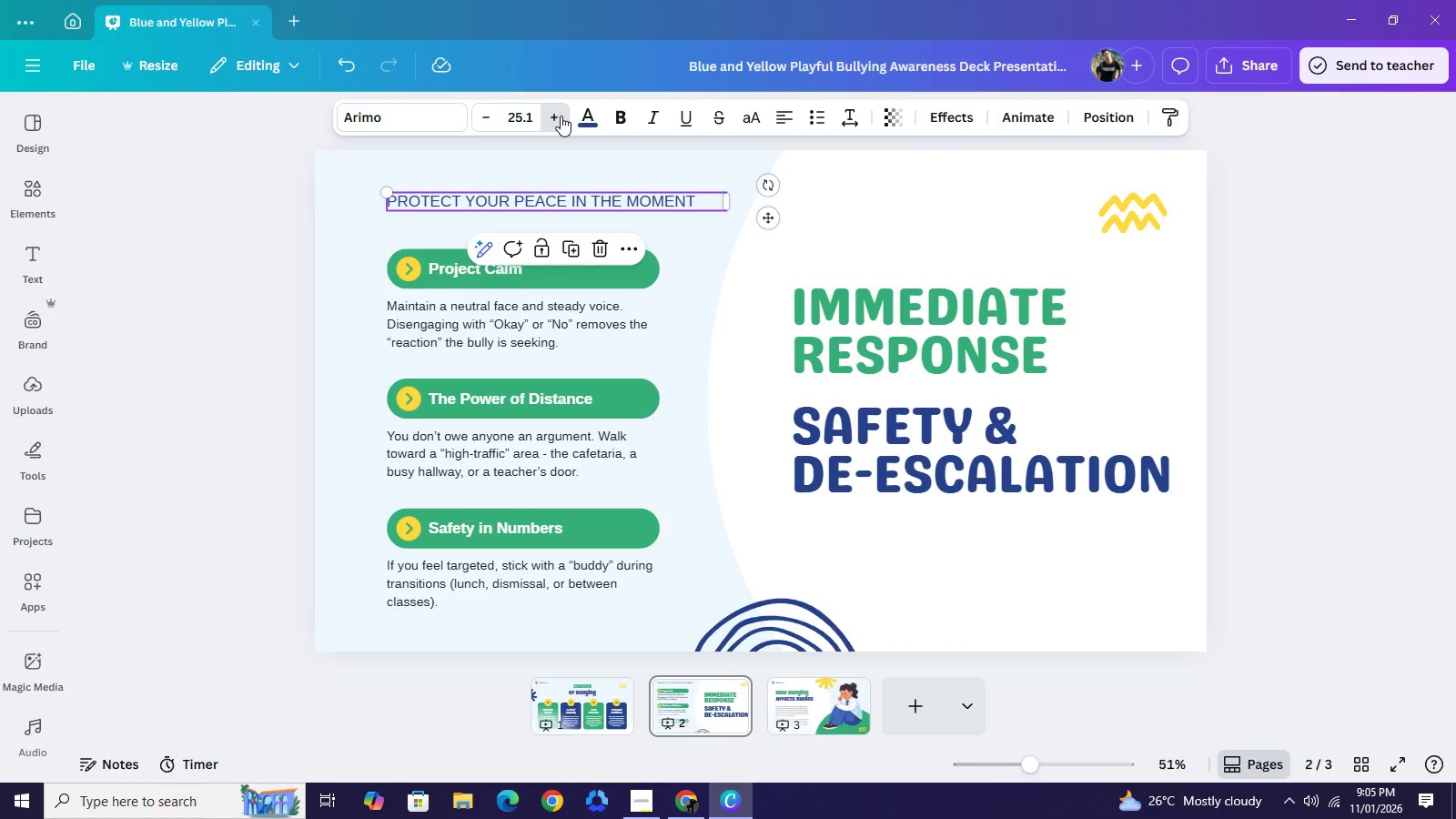 
triple_click([561, 116])
 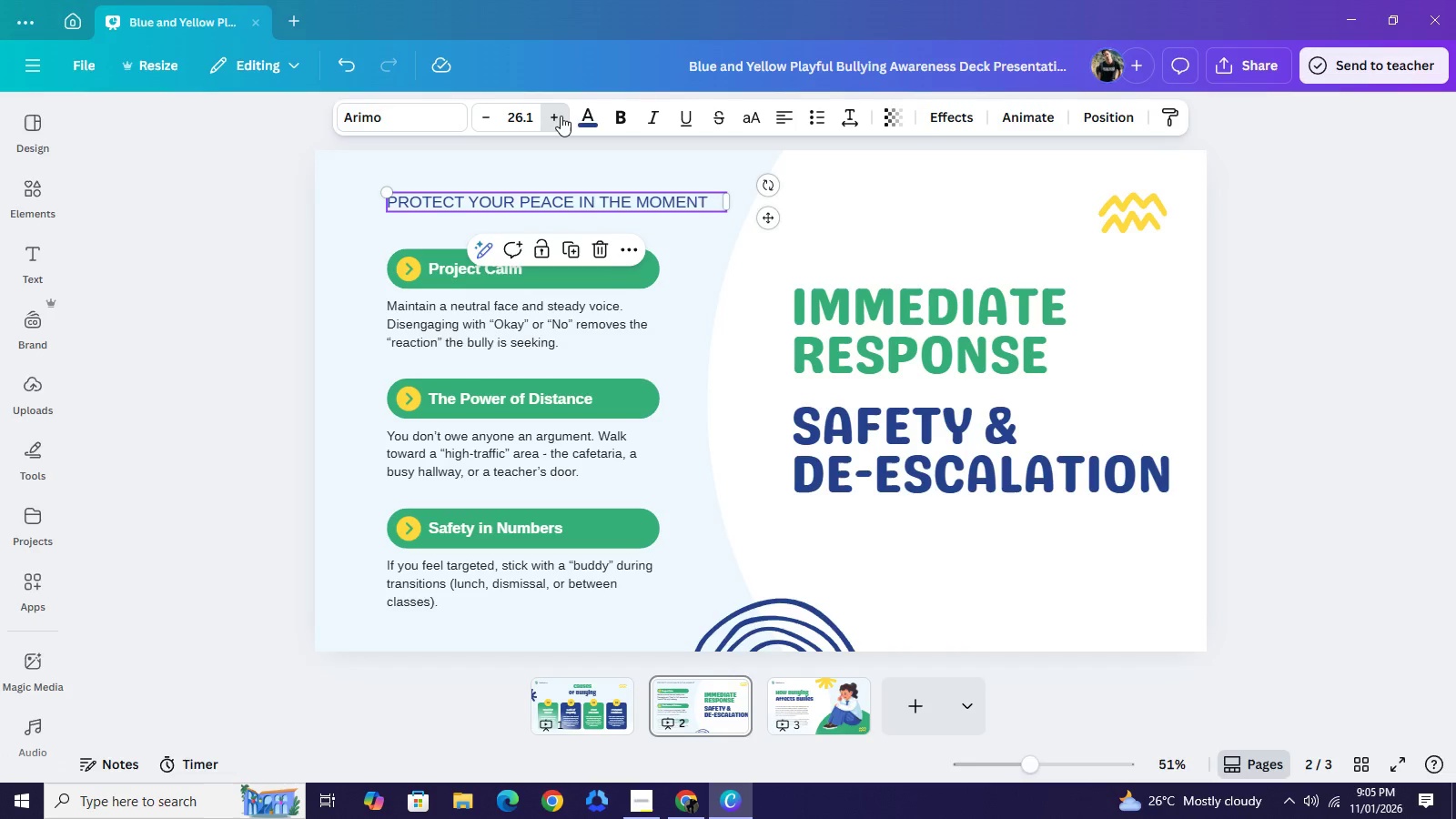 
triple_click([561, 116])
 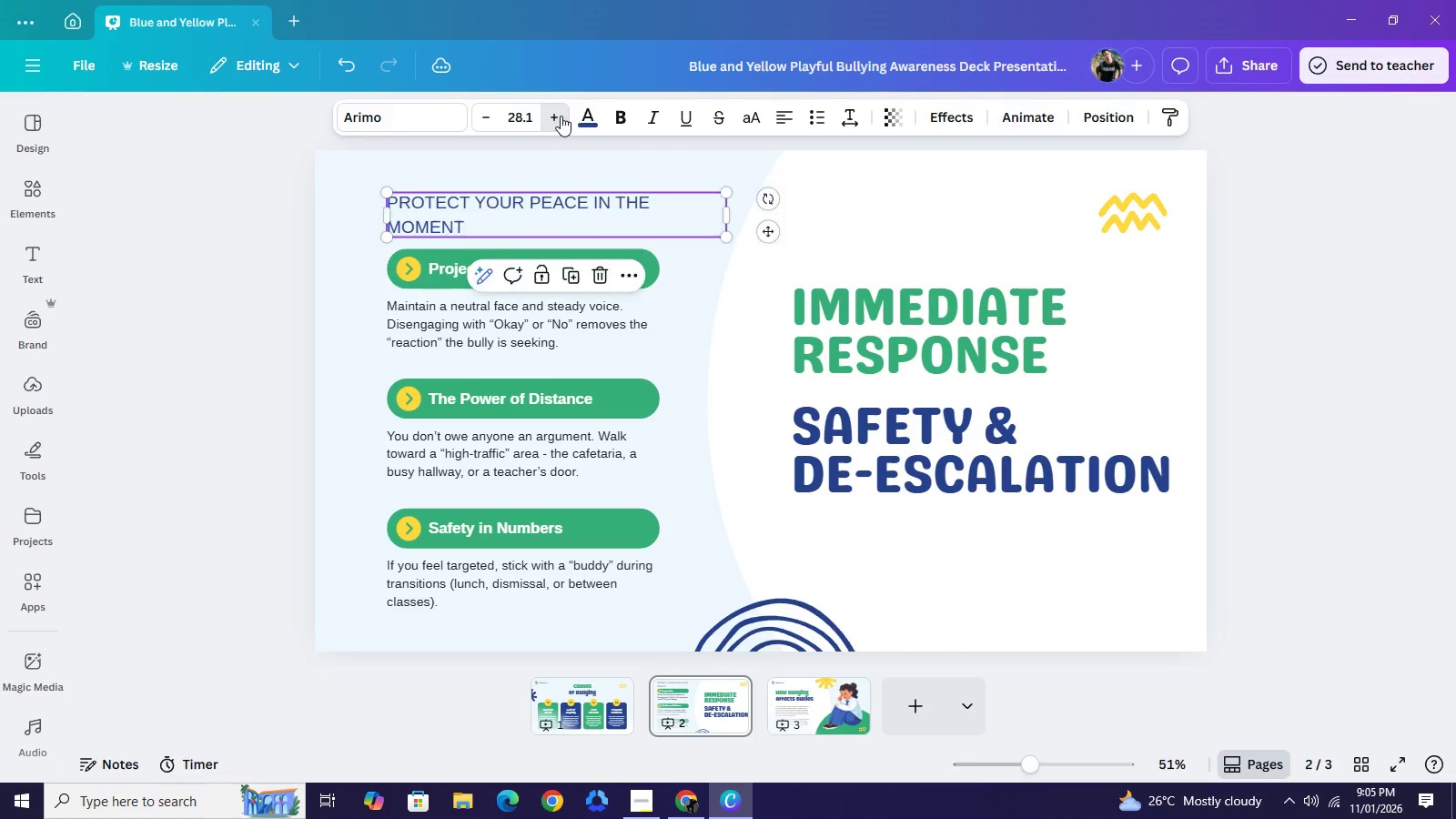 
triple_click([561, 116])
 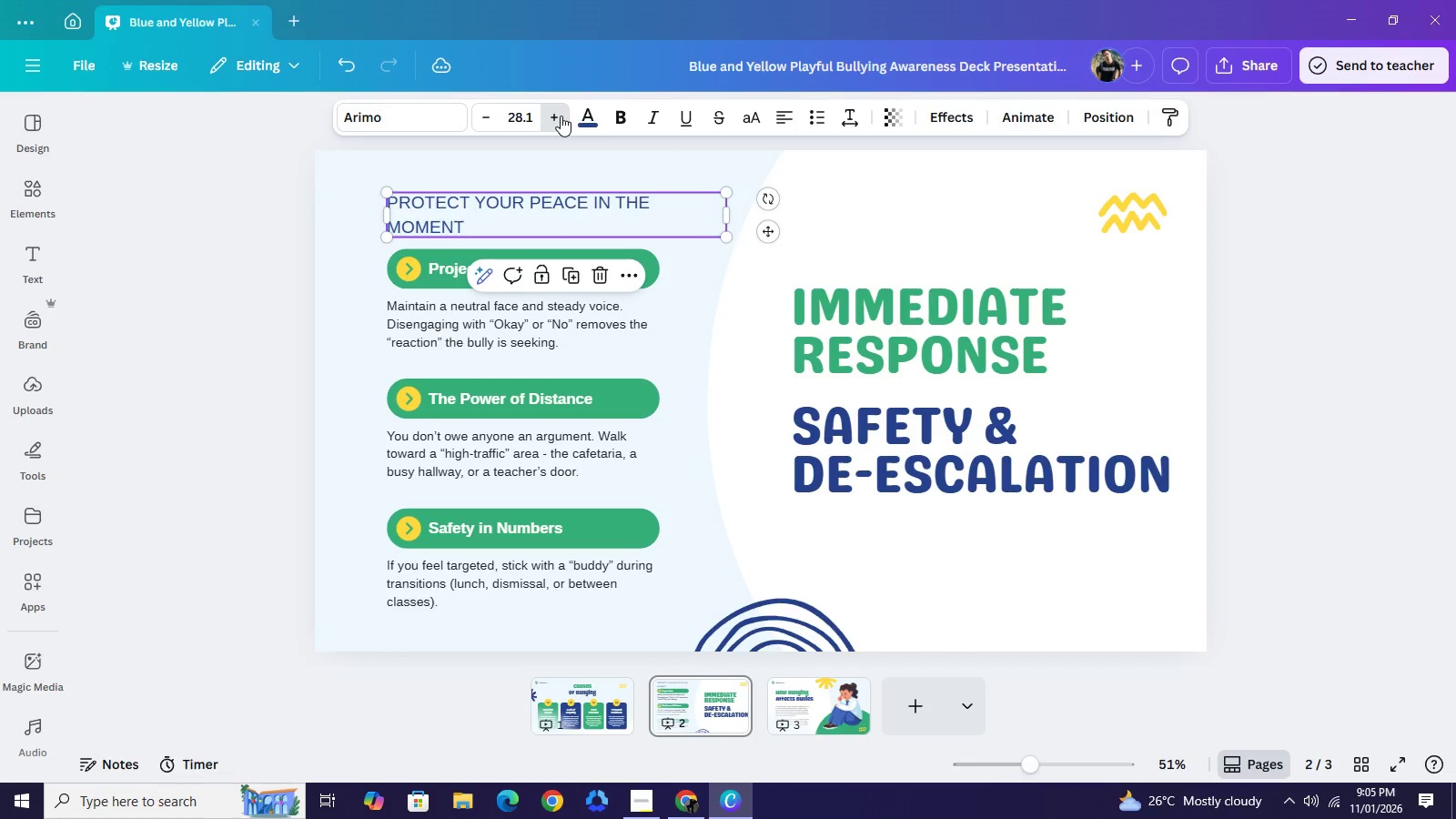 
triple_click([561, 116])
 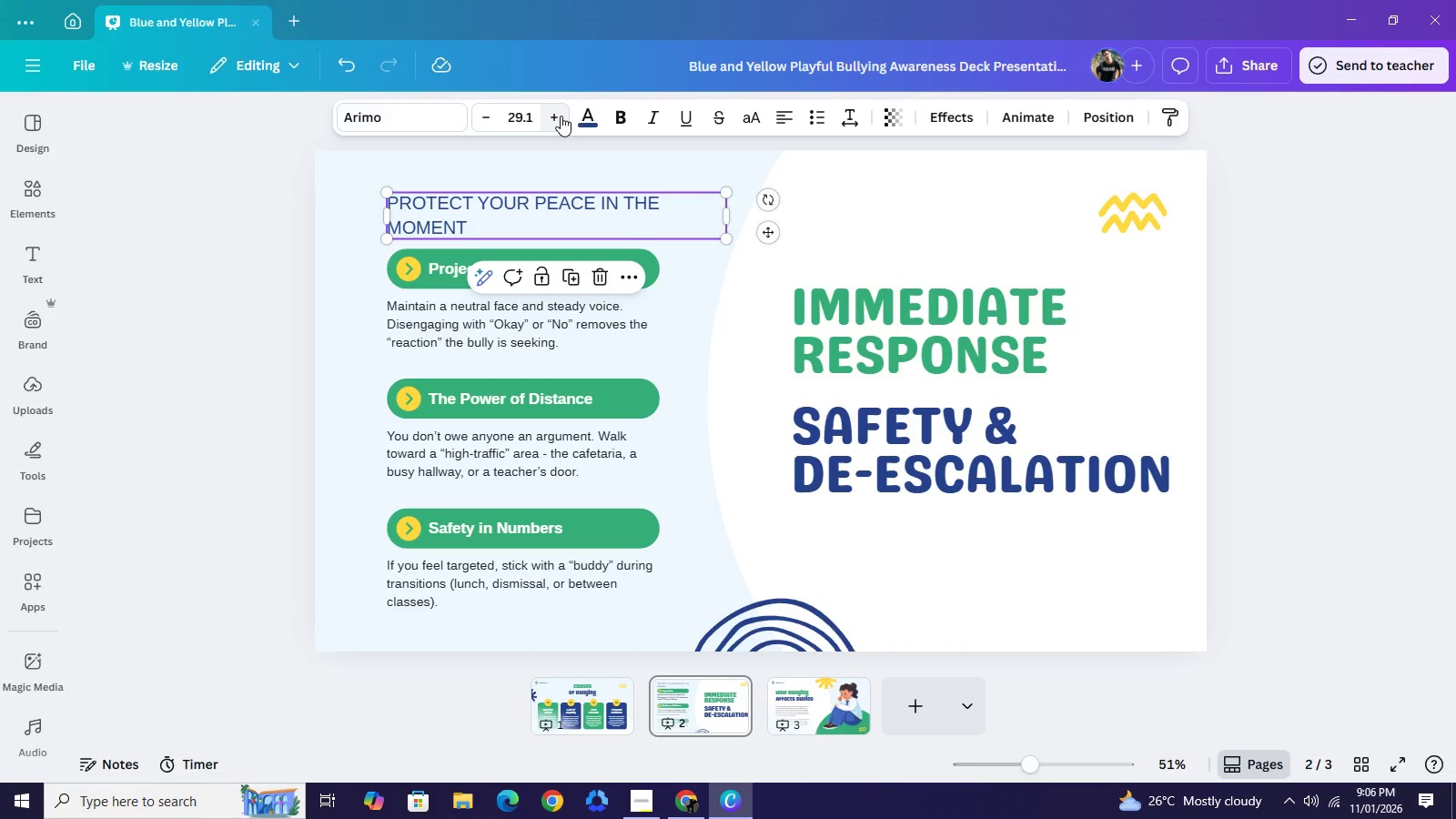 
left_click([561, 116])
 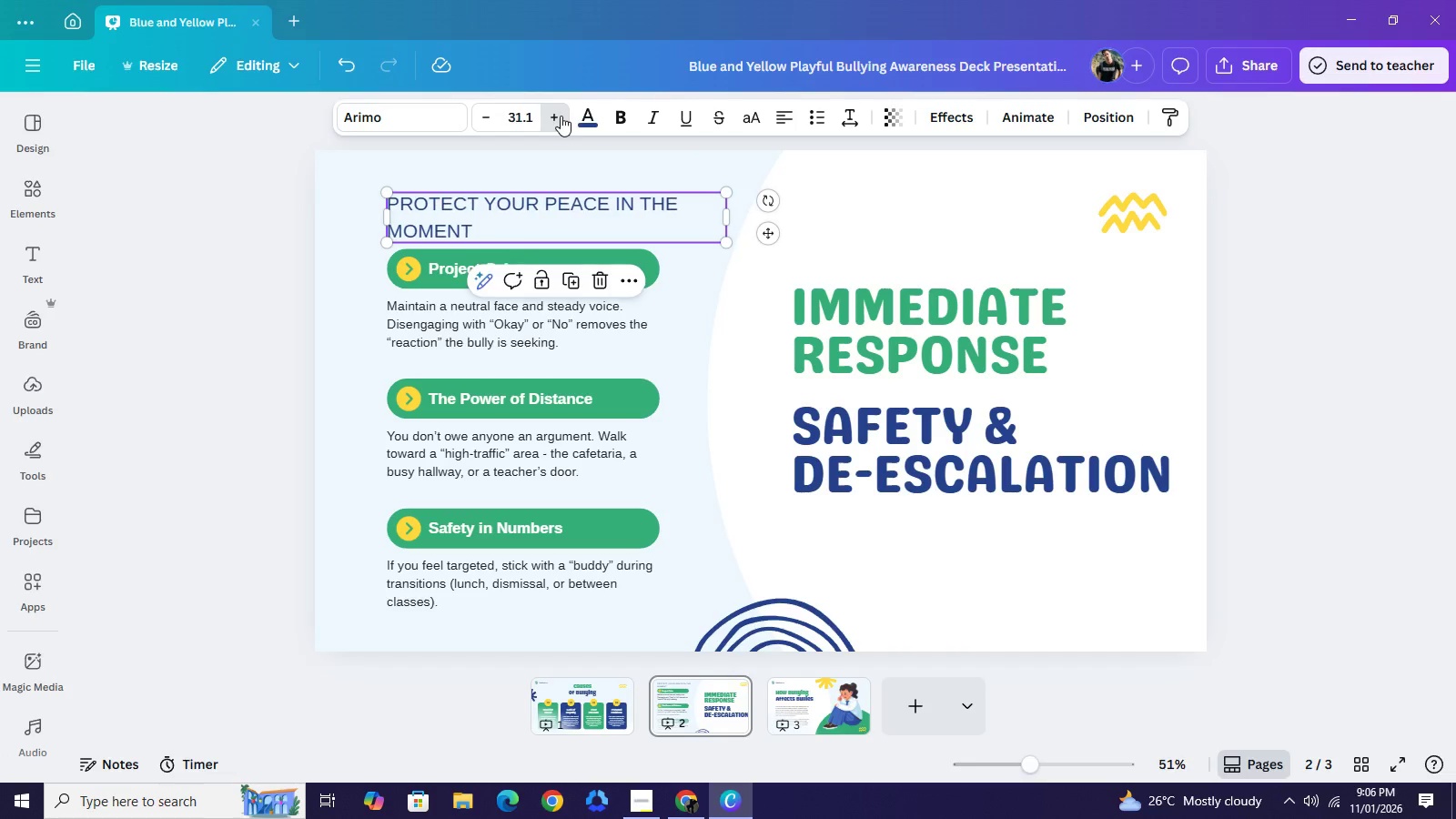 
double_click([561, 116])
 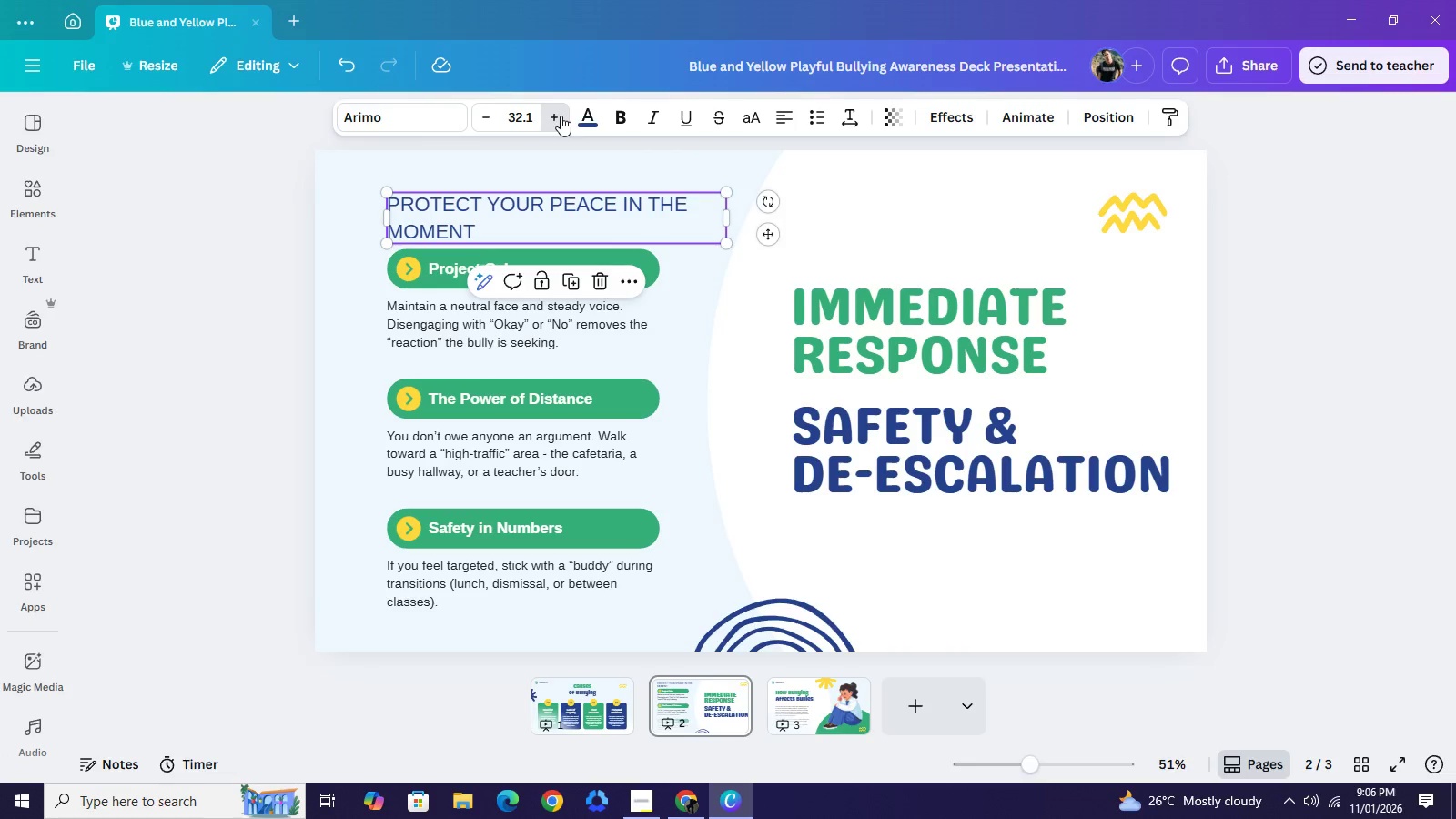 
left_click([561, 116])
 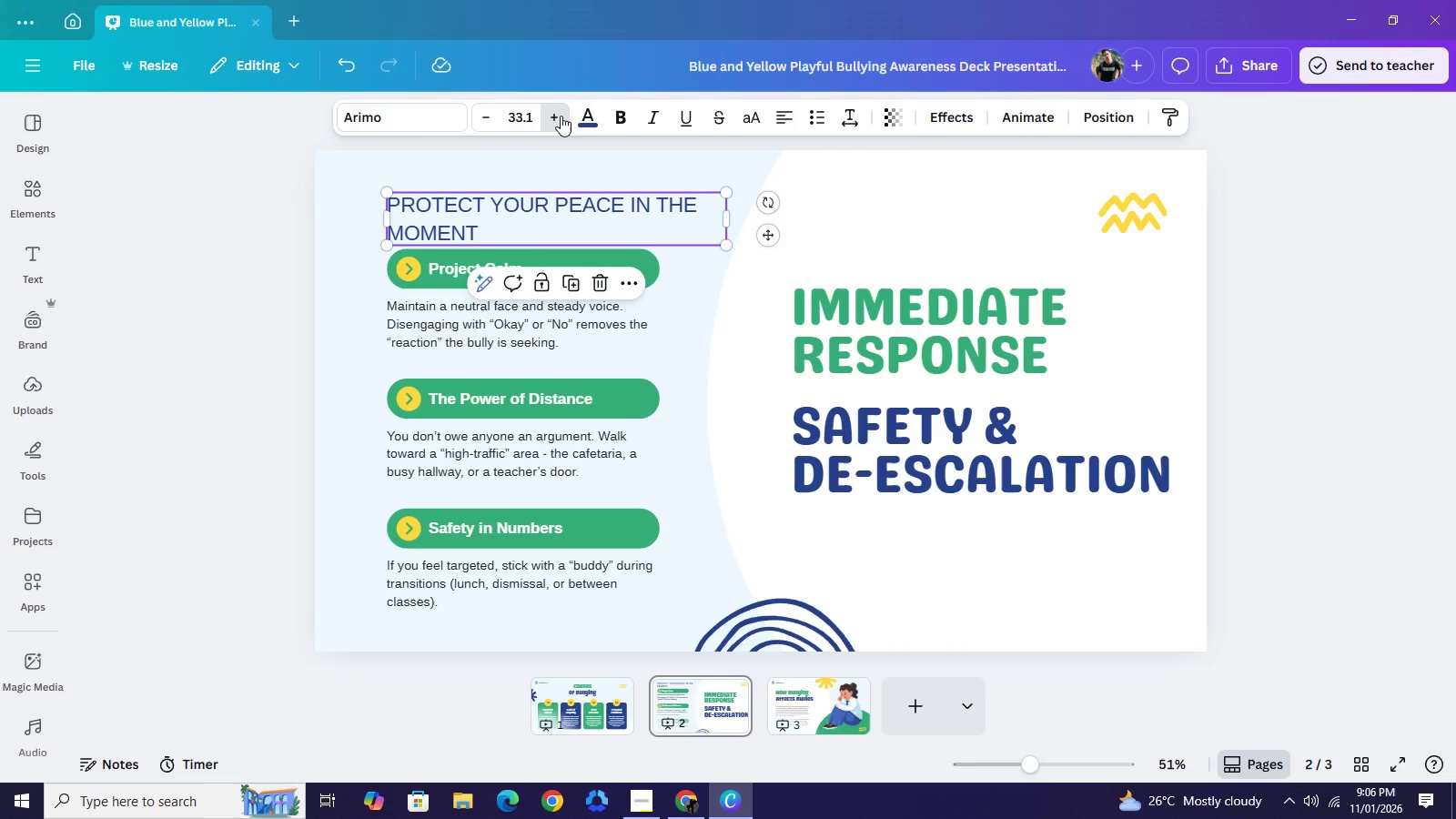 
left_click([561, 116])
 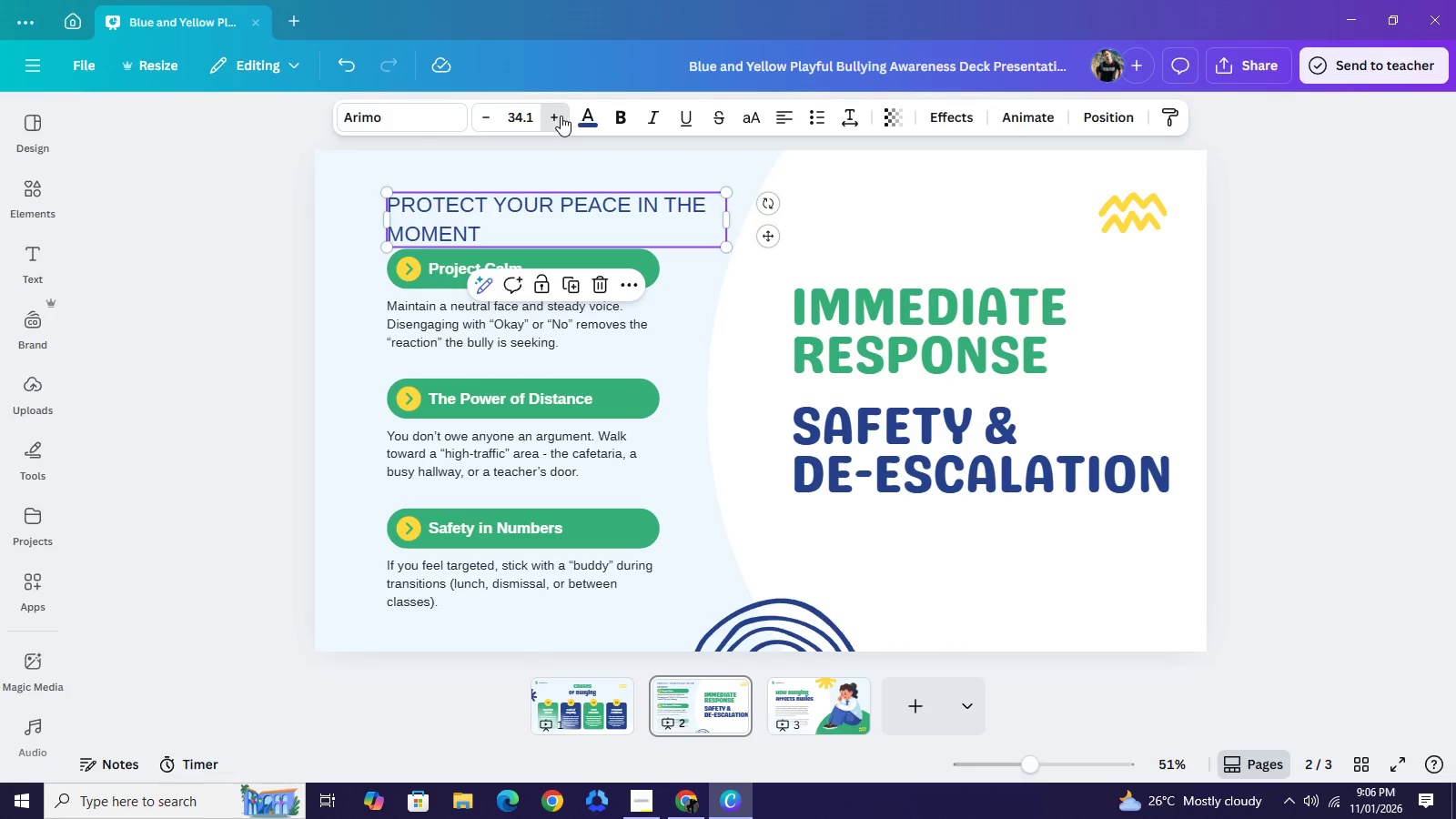 
left_click([561, 116])
 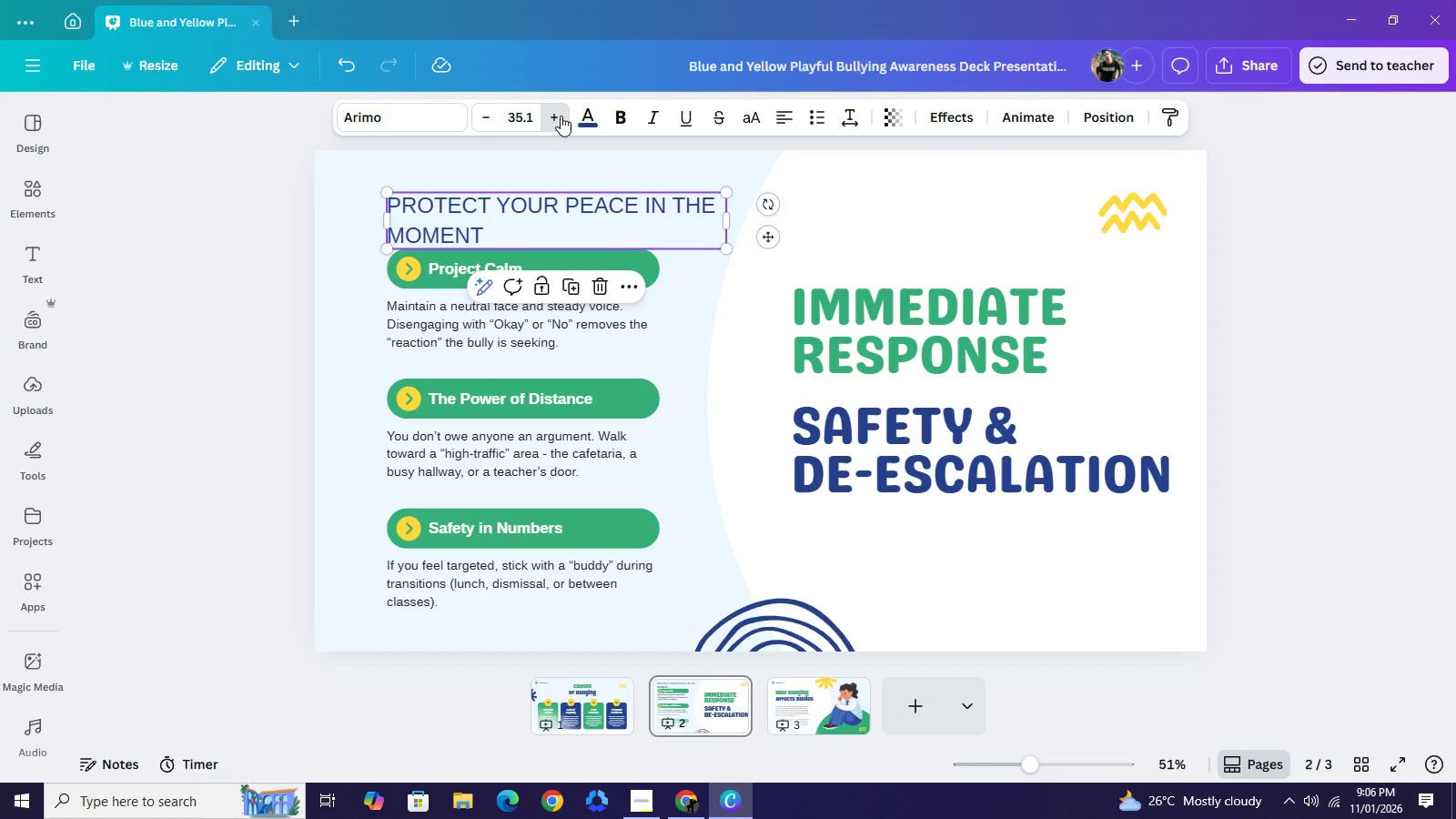 
left_click([561, 116])
 